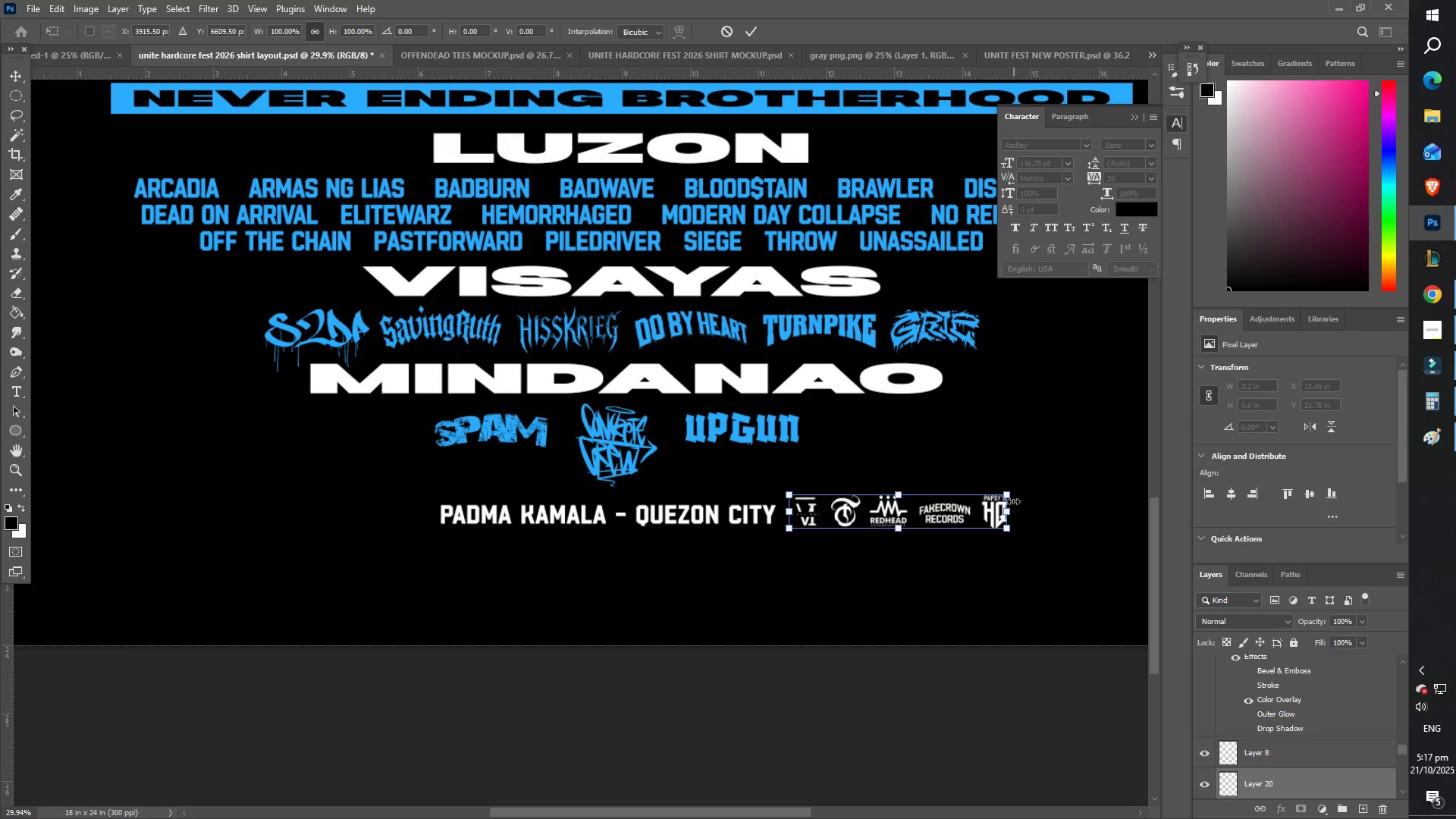 
left_click_drag(start_coordinate=[1004, 495], to_coordinate=[1073, 478])
 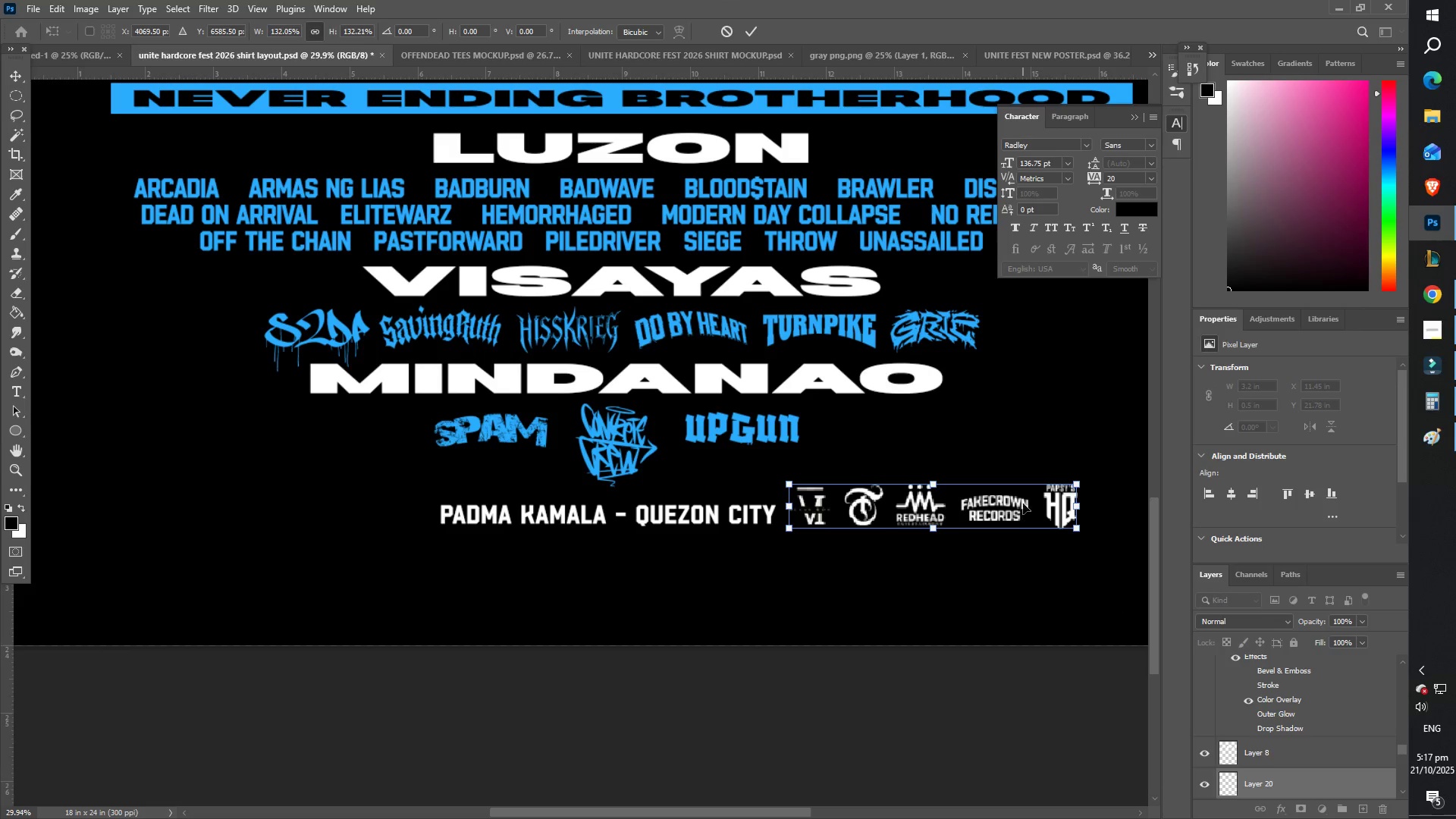 
key(Enter)
 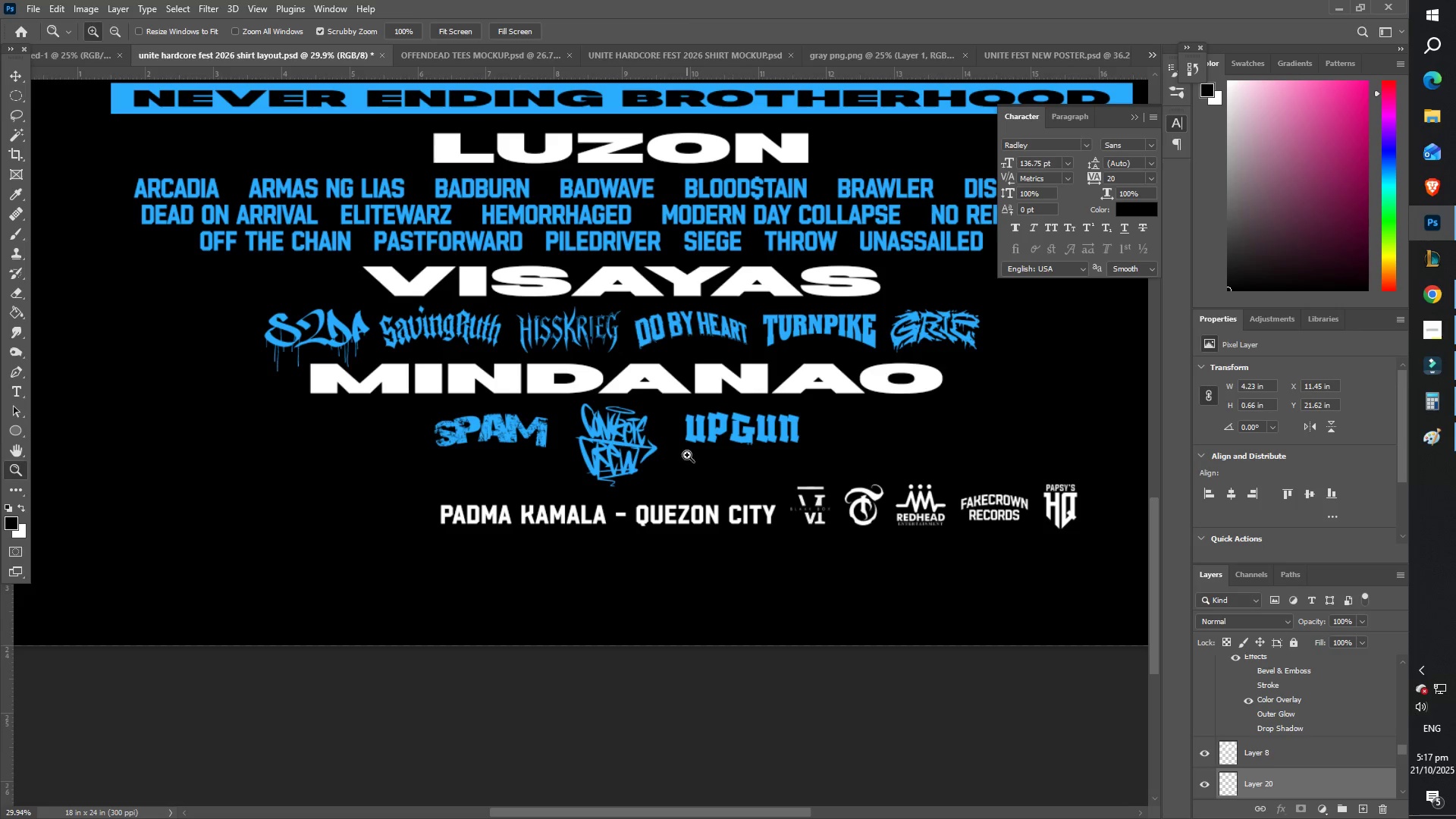 
key(Z)
 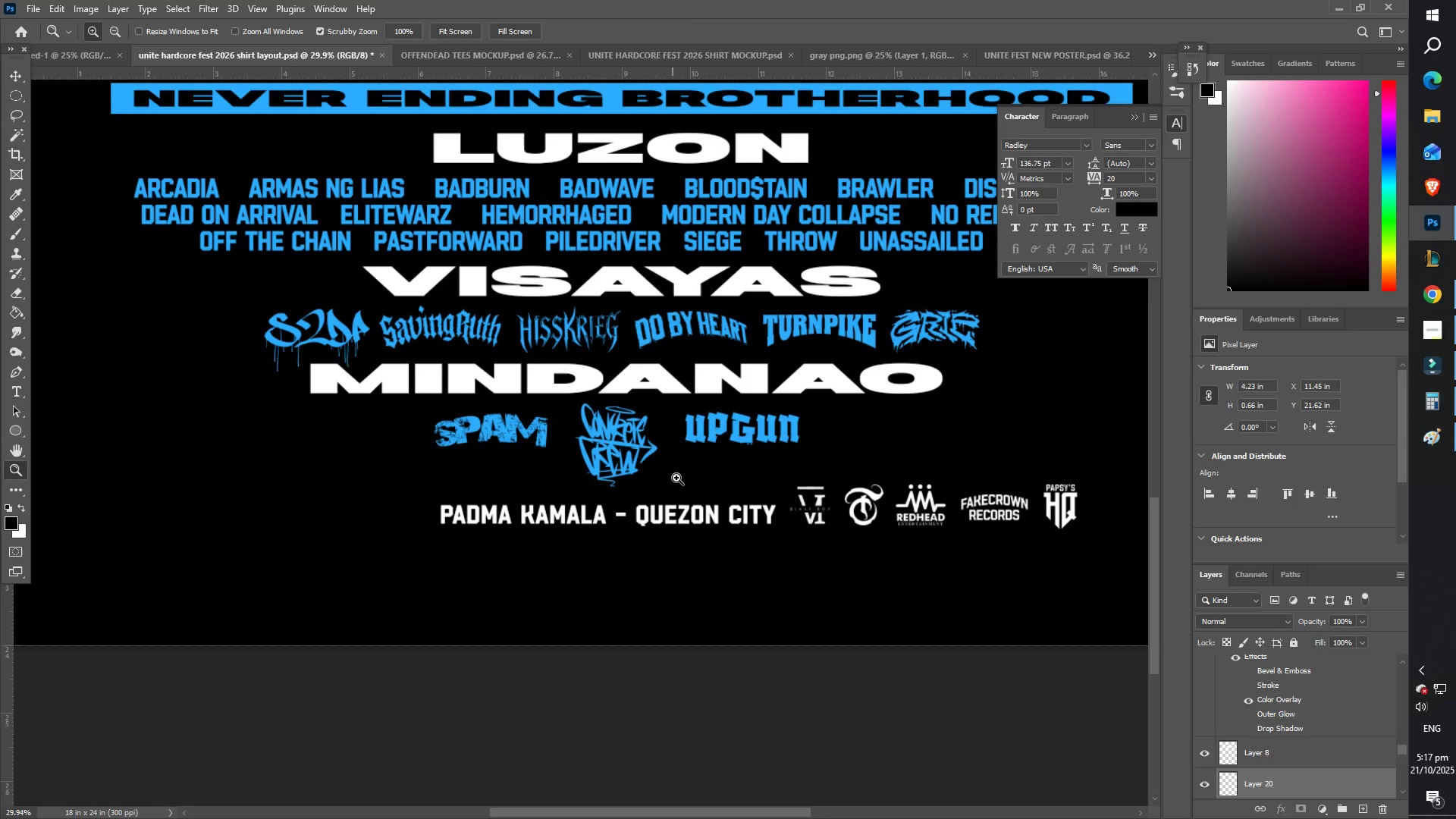 
left_click_drag(start_coordinate=[681, 491], to_coordinate=[629, 488])
 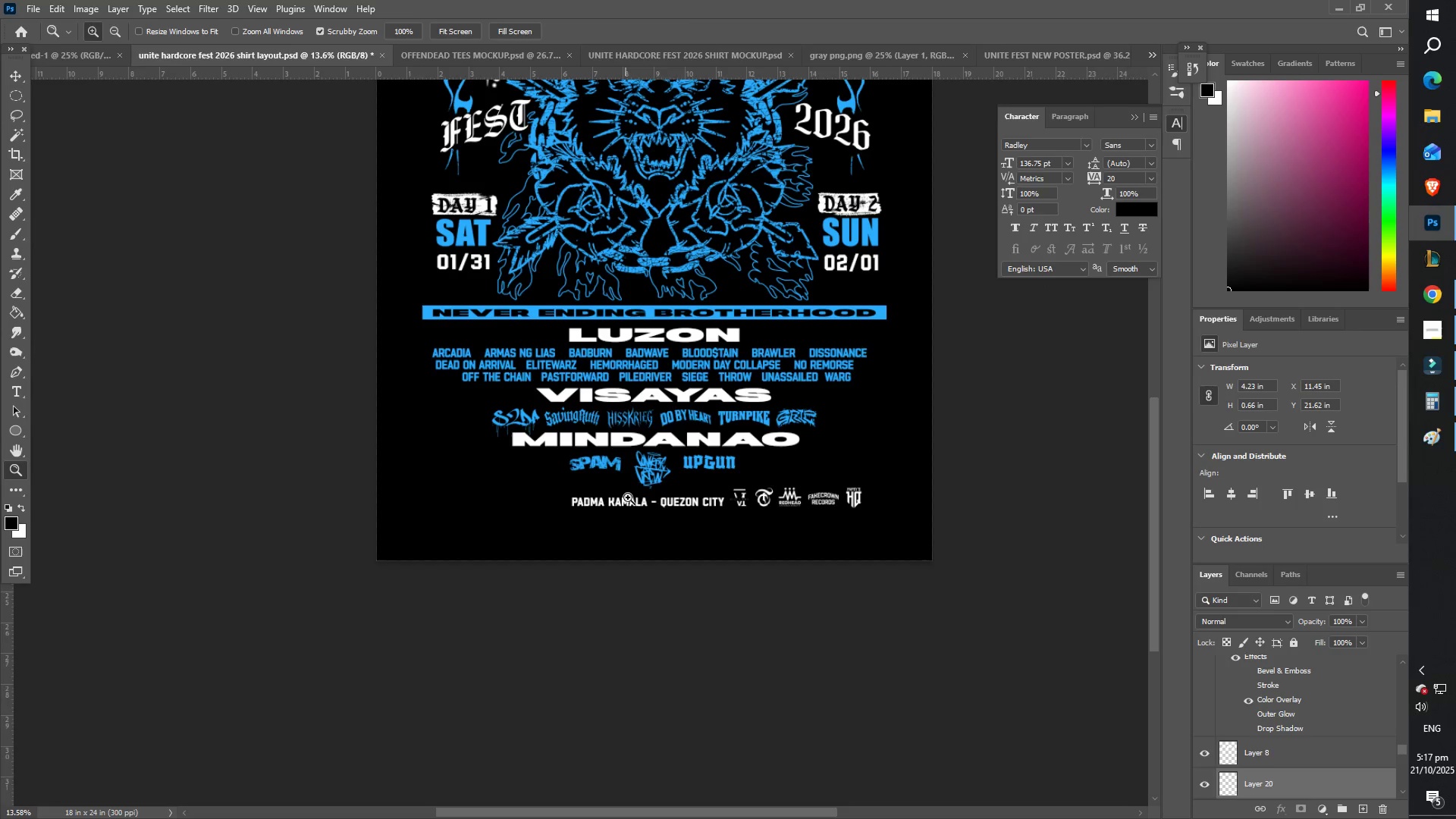 
scroll: coordinate [676, 541], scroll_direction: up, amount: 11.0
 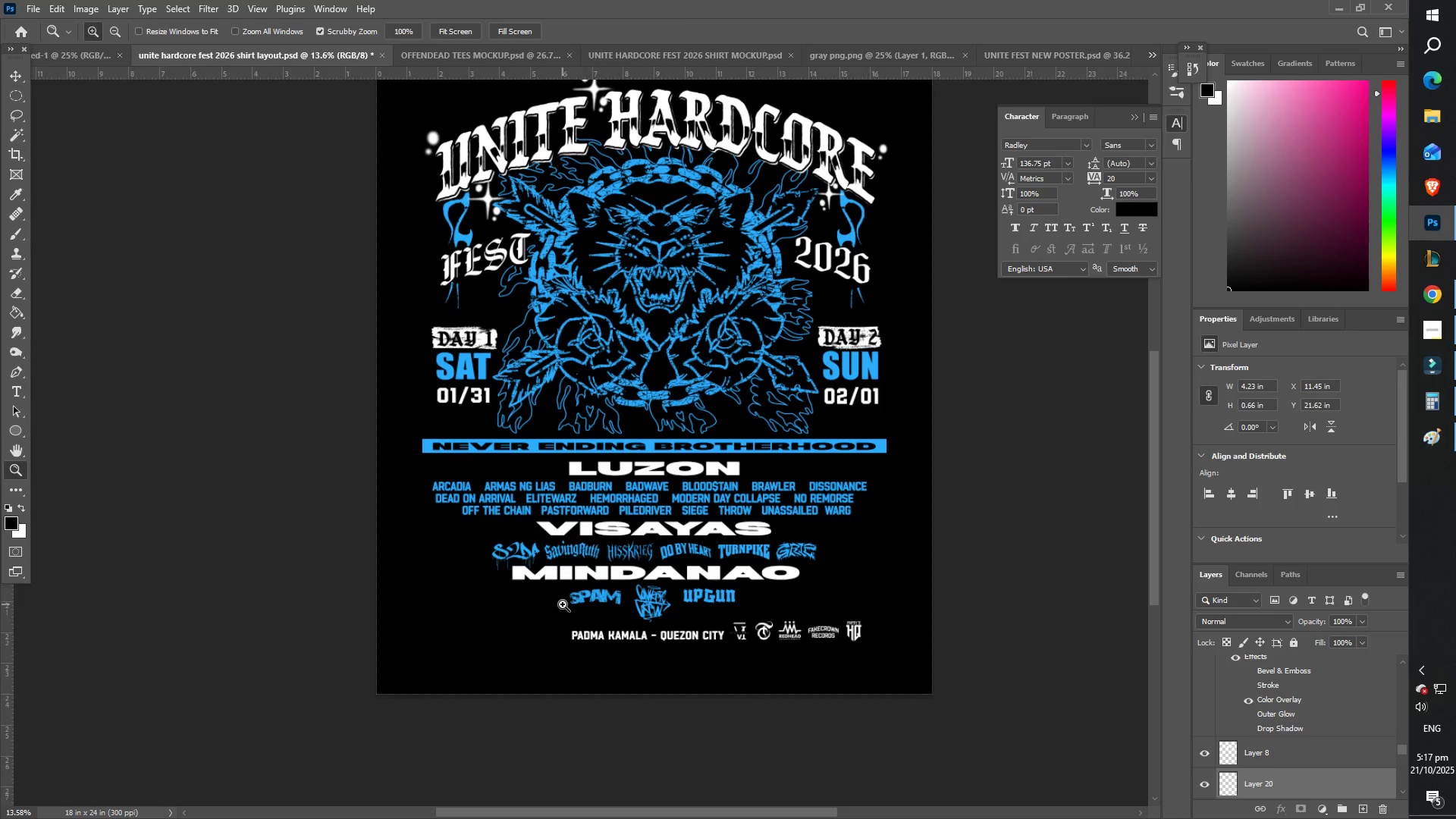 
left_click_drag(start_coordinate=[563, 604], to_coordinate=[589, 605])
 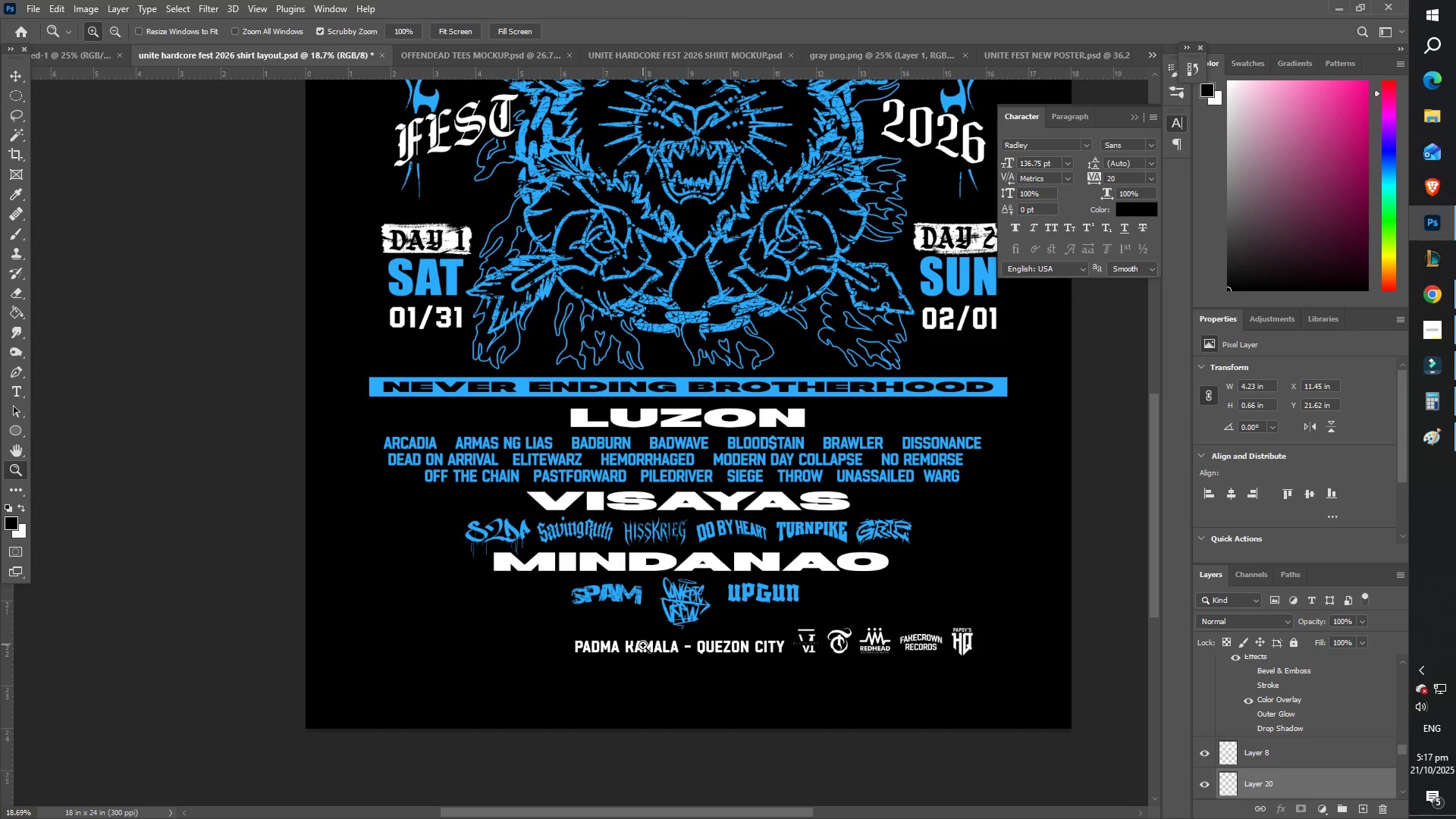 
scroll: coordinate [645, 649], scroll_direction: up, amount: 5.0
 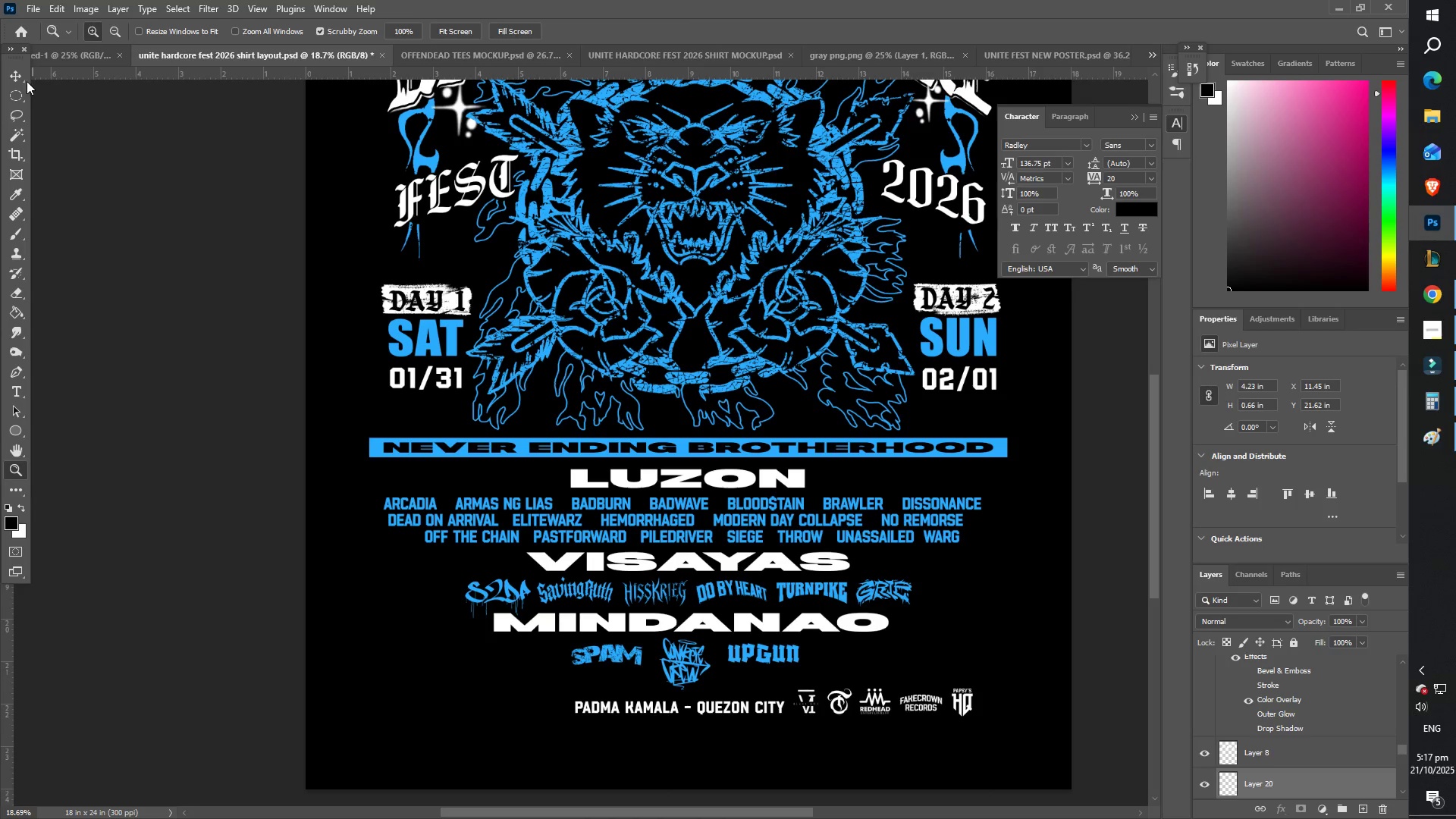 
left_click([17, 77])
 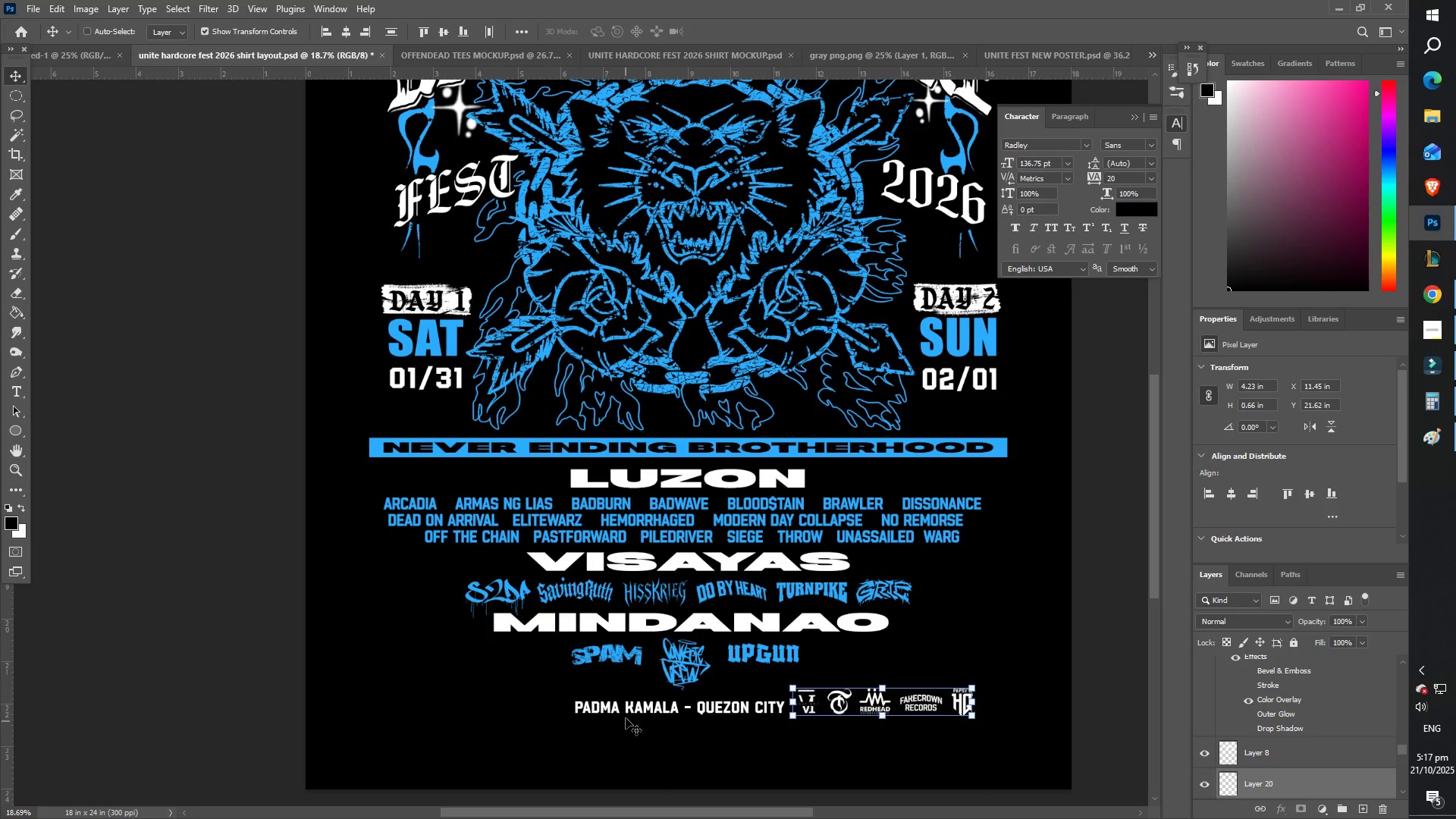 
left_click_drag(start_coordinate=[625, 709], to_coordinate=[661, 702])
 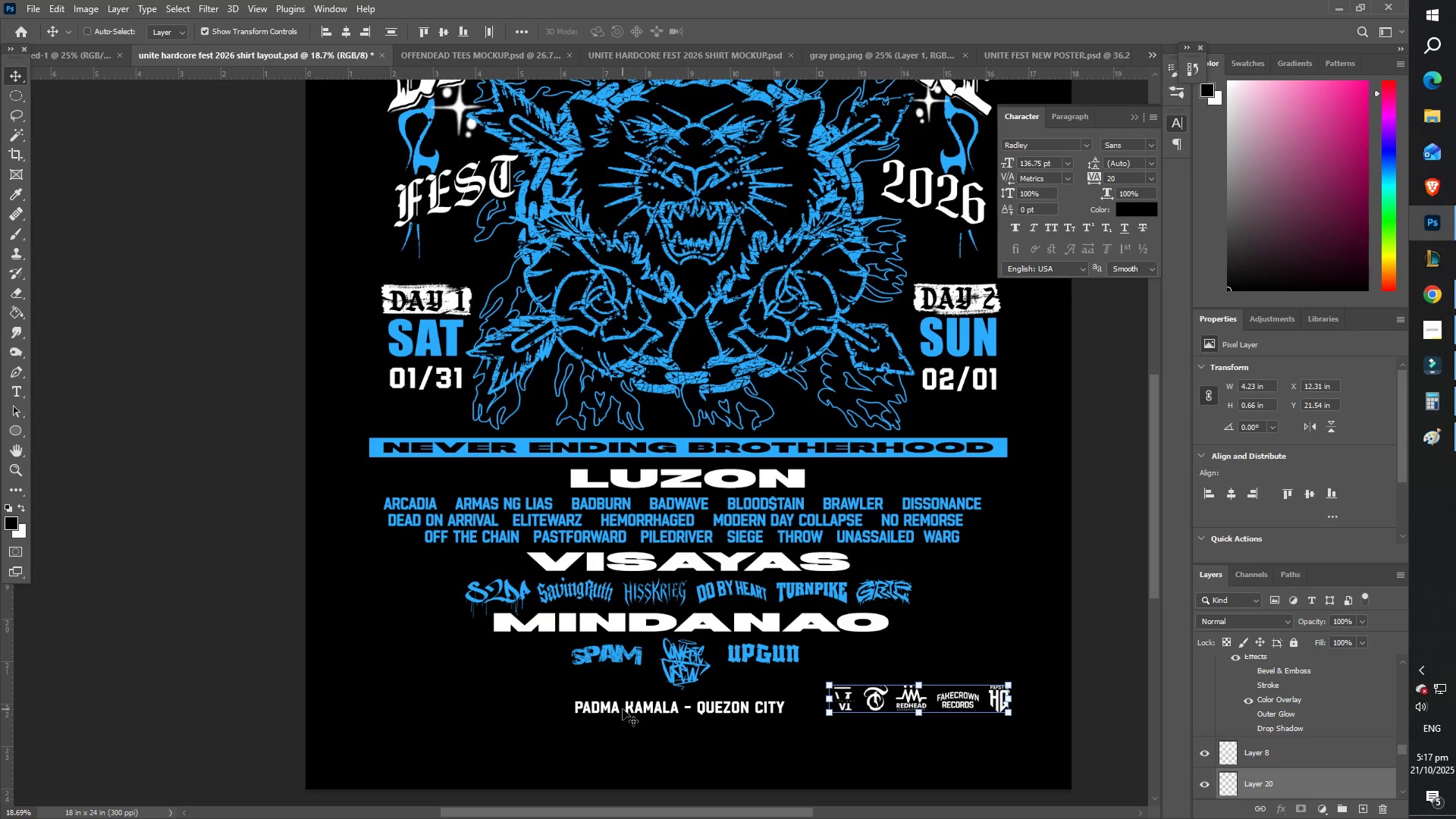 
right_click([617, 708])
 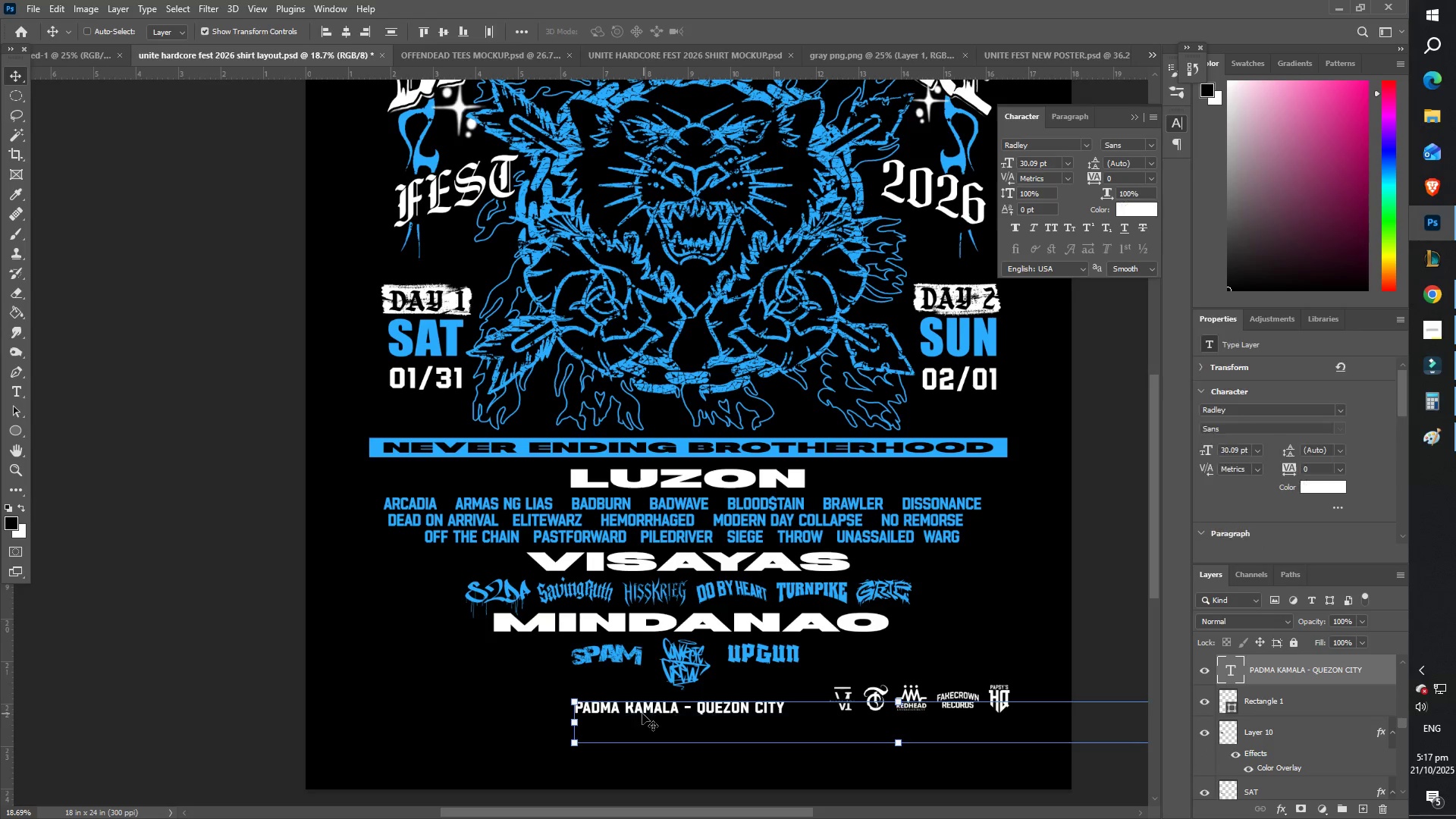 
left_click_drag(start_coordinate=[632, 708], to_coordinate=[428, 708])
 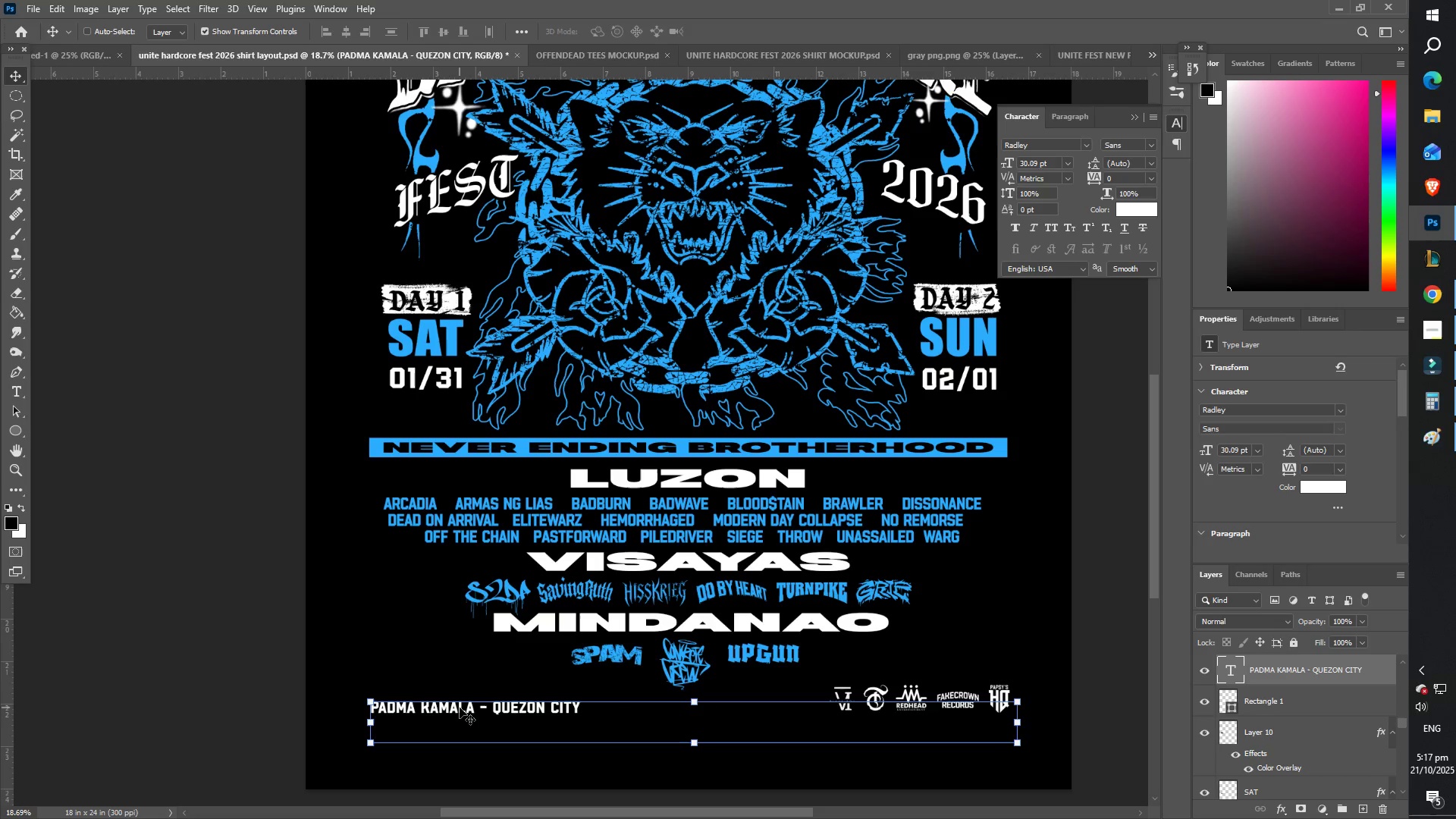 
key(Control+Semicolon)
 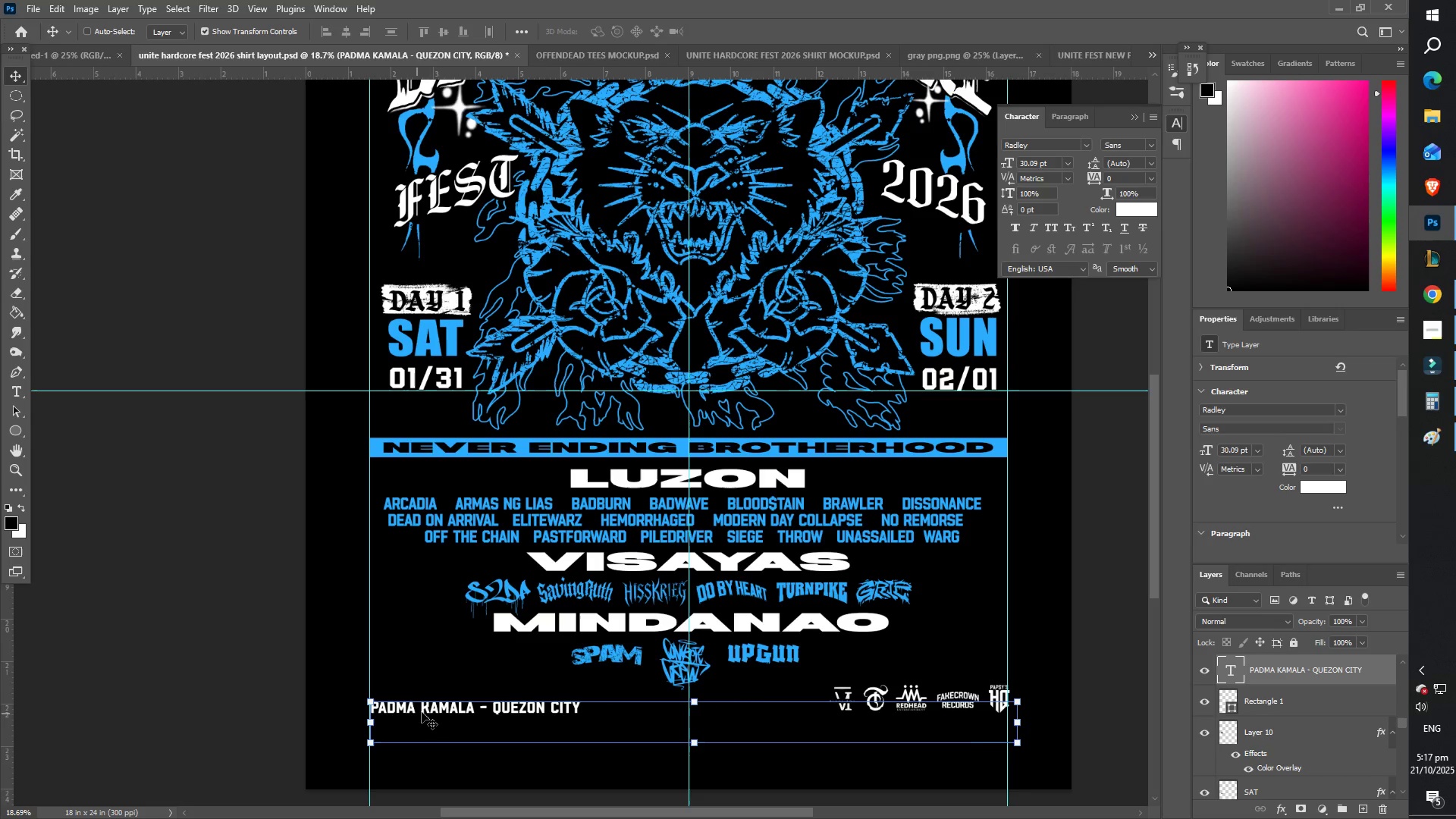 
key(T)
 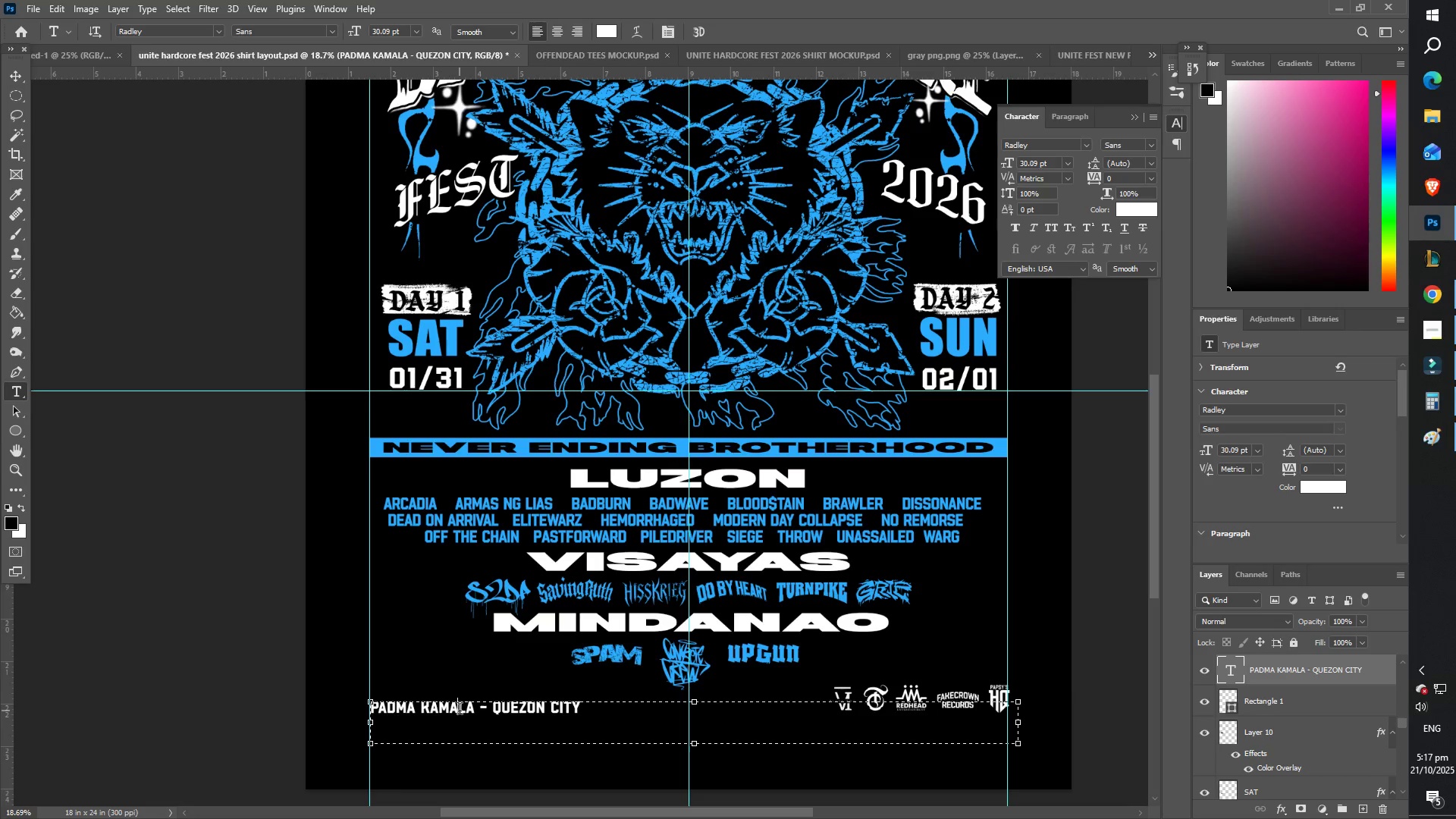 
left_click([460, 711])
 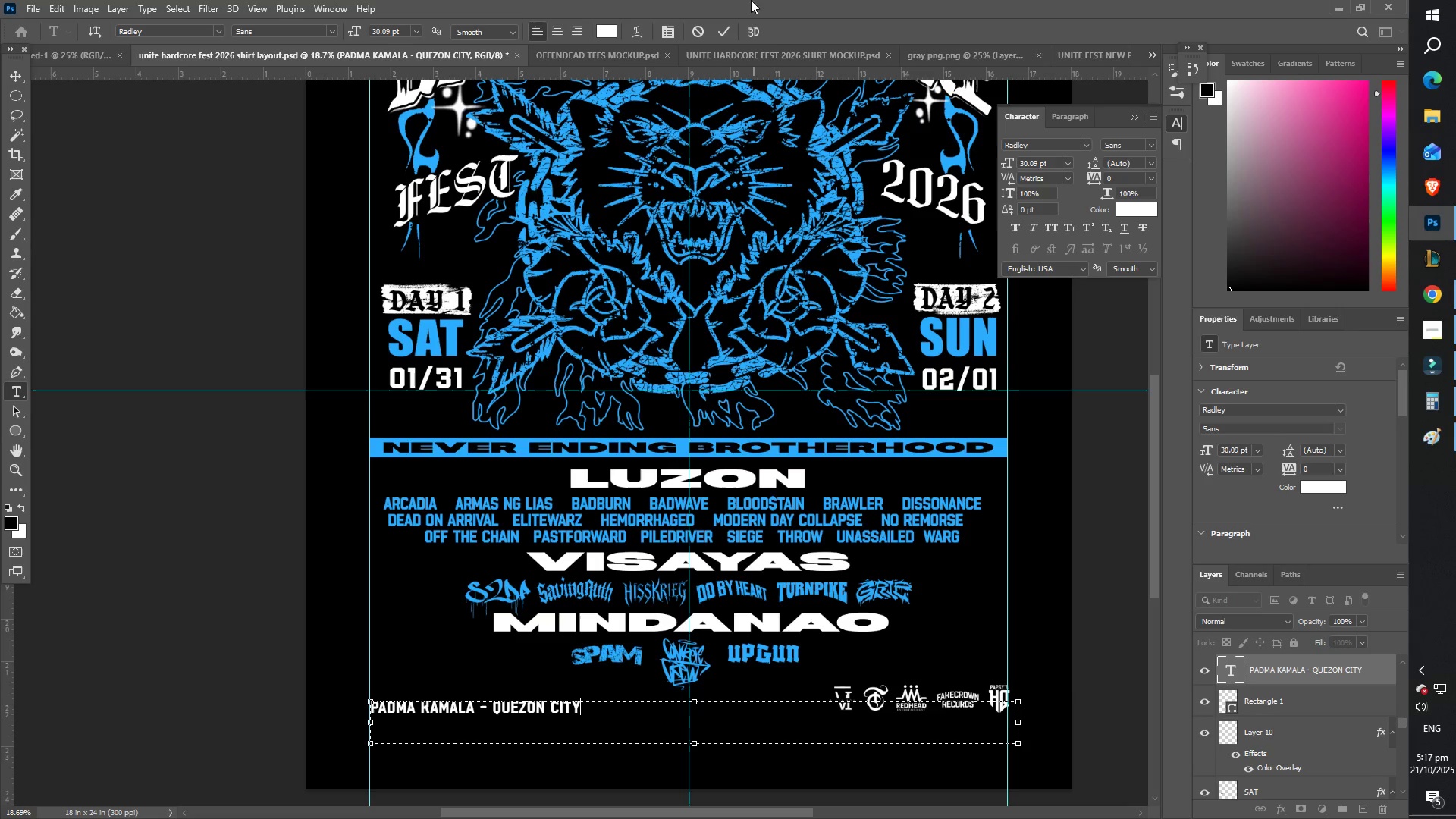 
left_click([723, 30])
 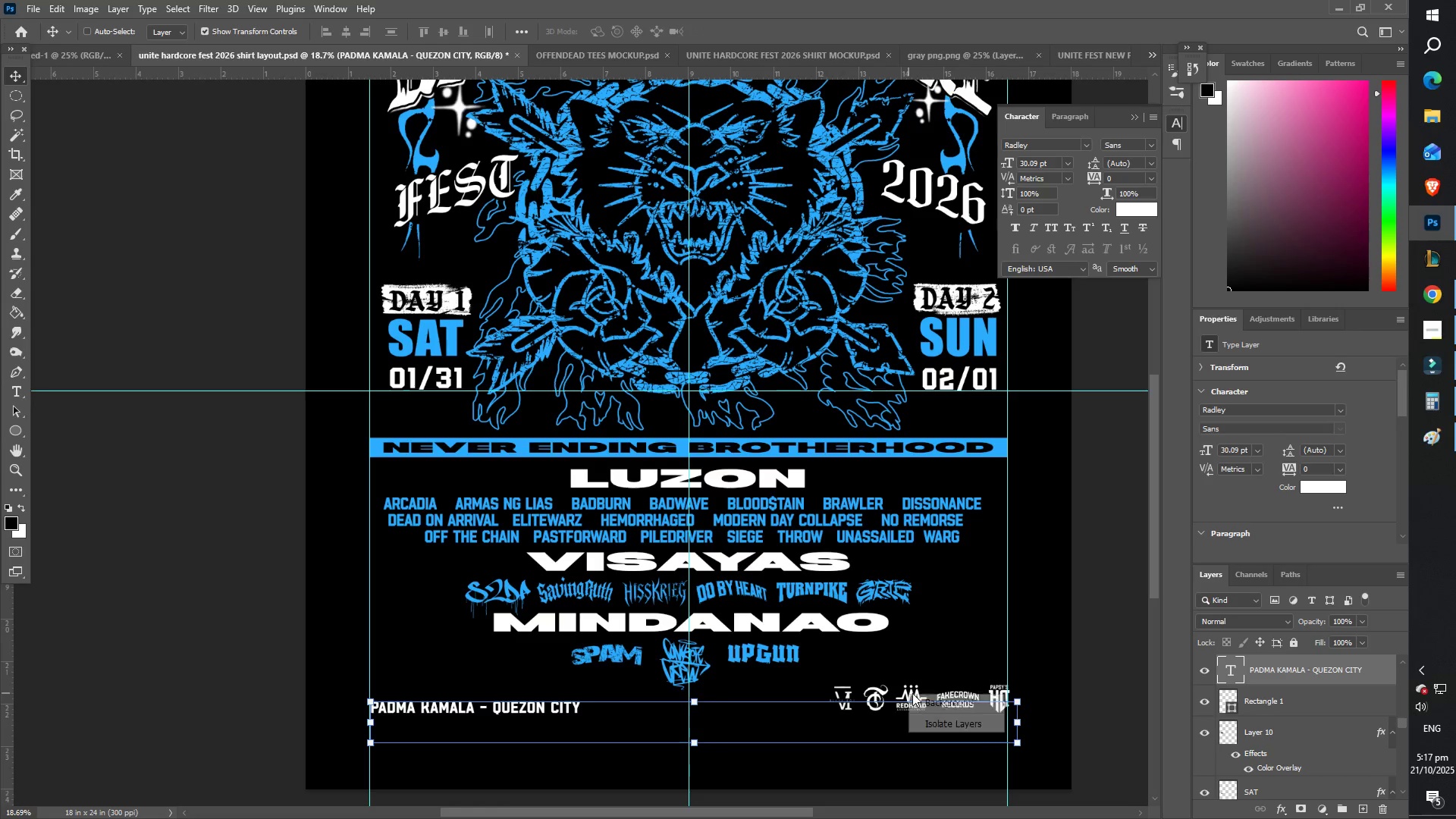 
double_click([913, 696])
 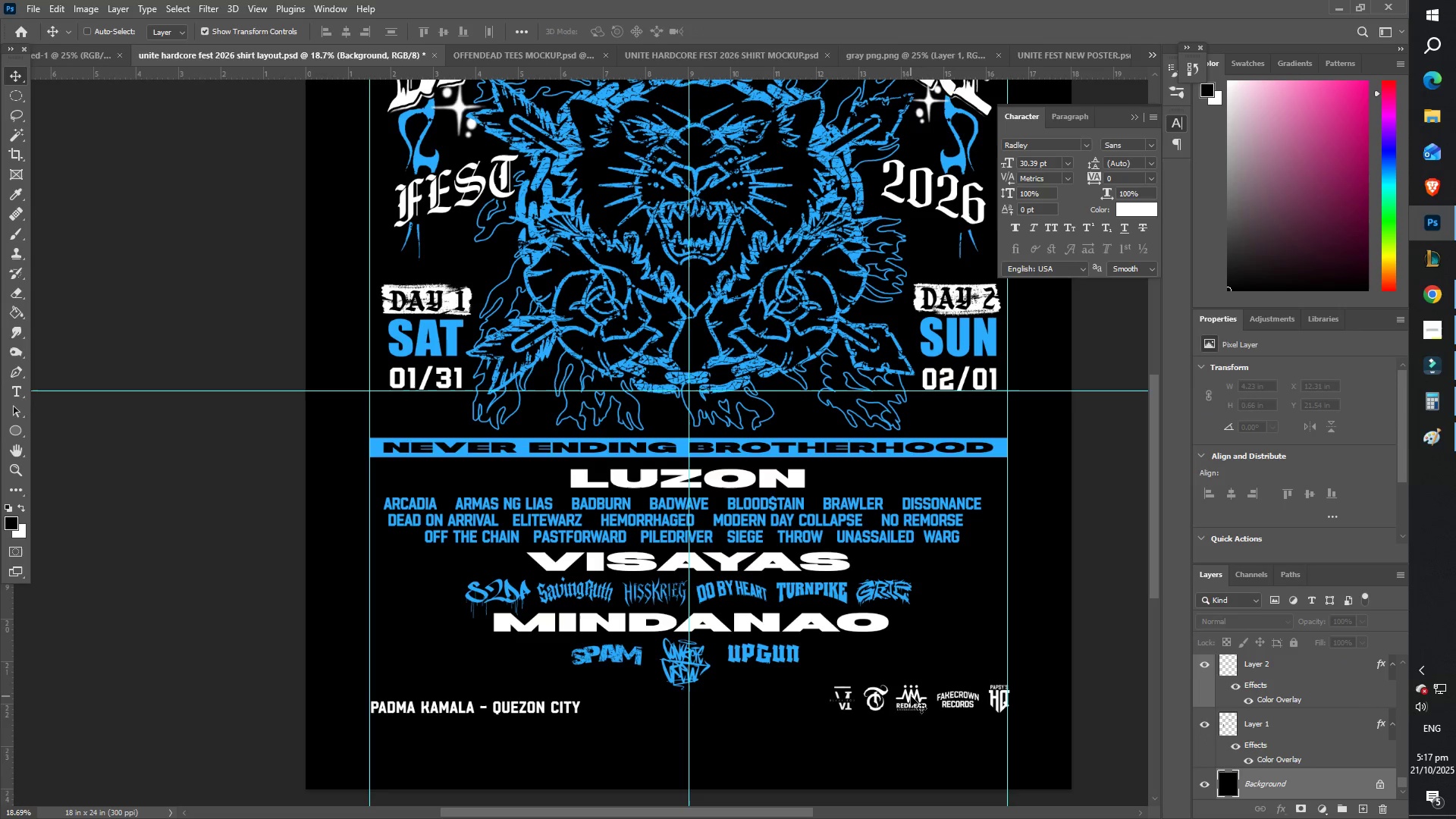 
right_click([911, 696])
 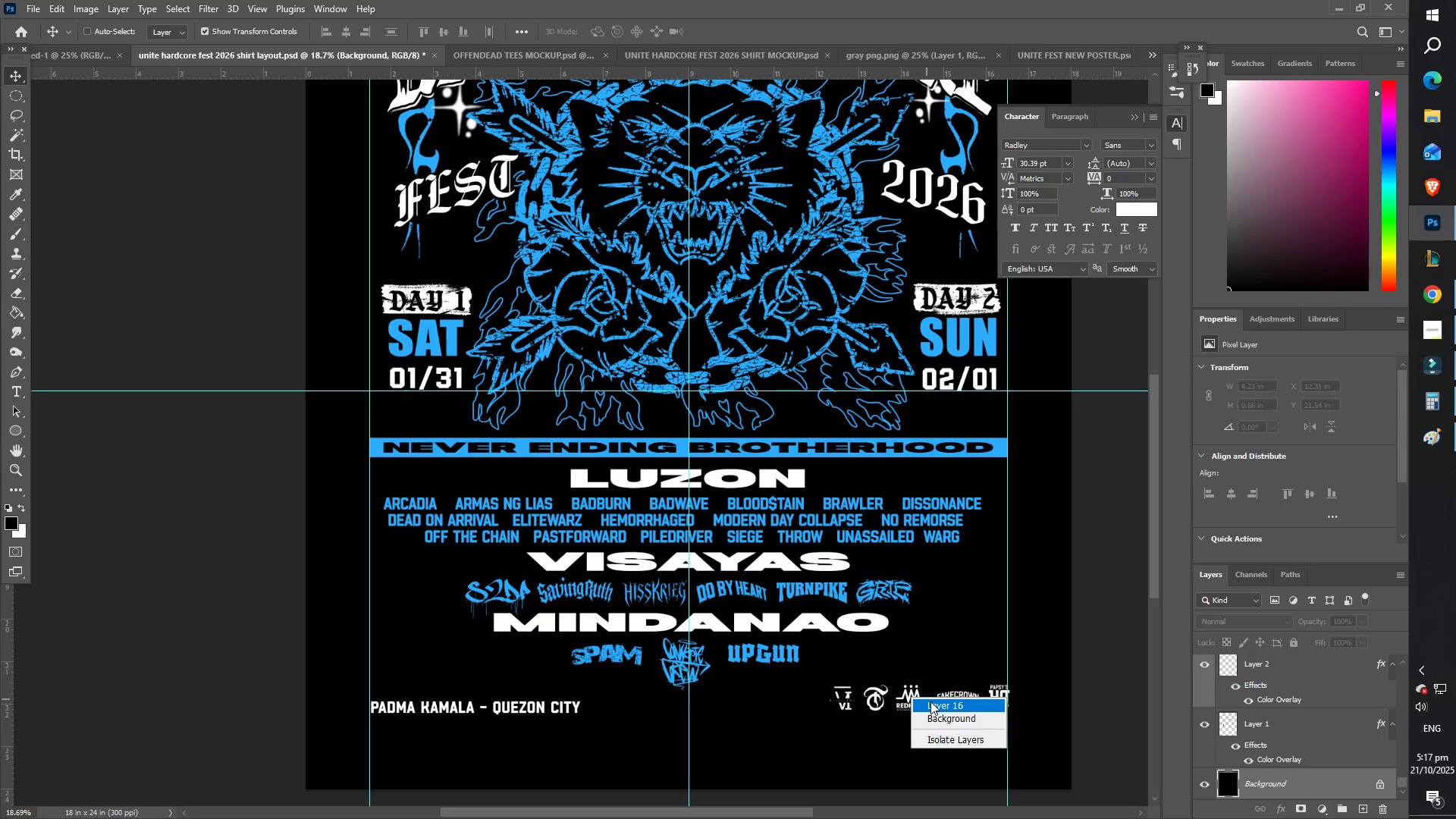 
left_click([931, 701])
 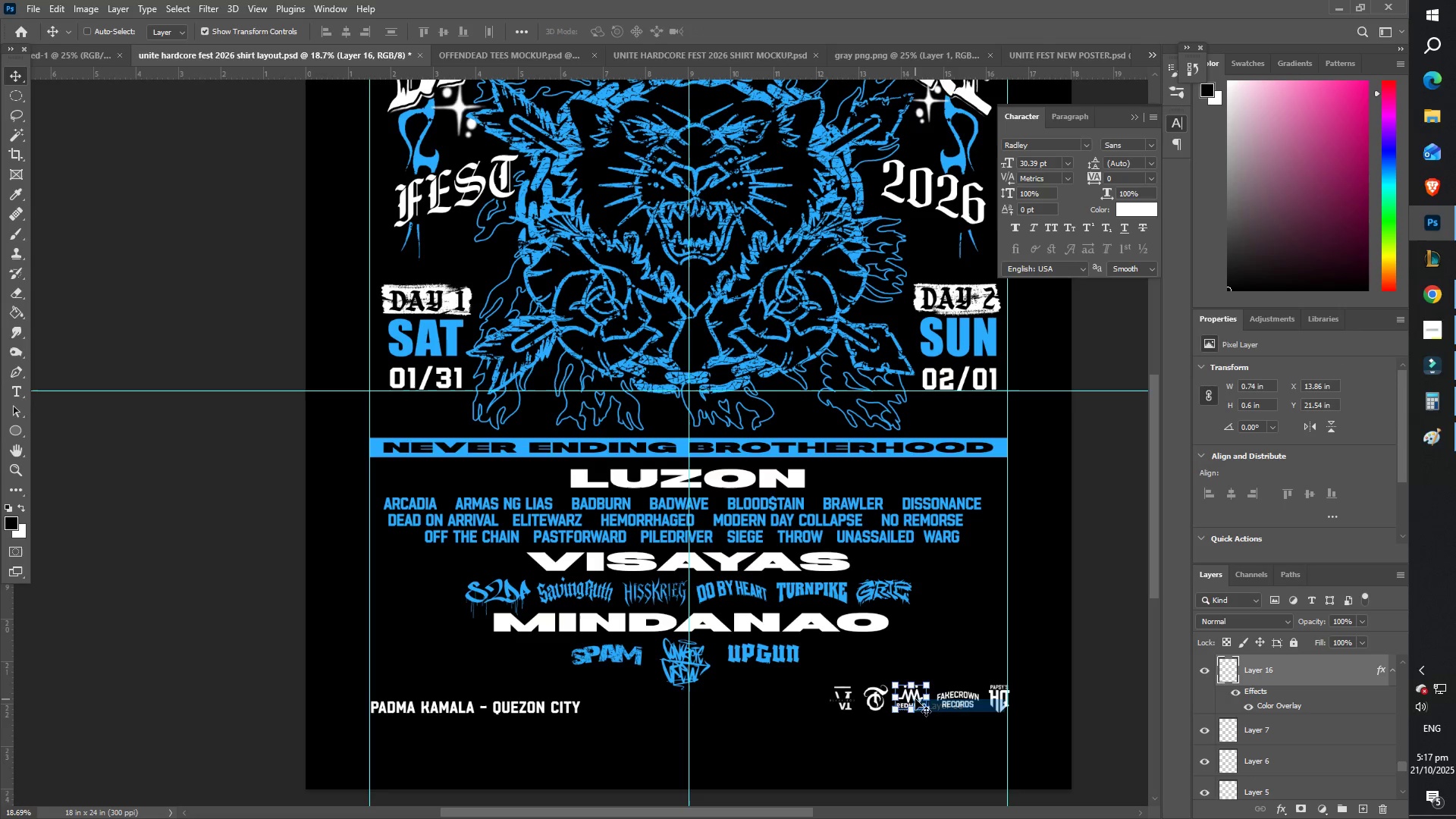 
left_click_drag(start_coordinate=[915, 699], to_coordinate=[900, 701])
 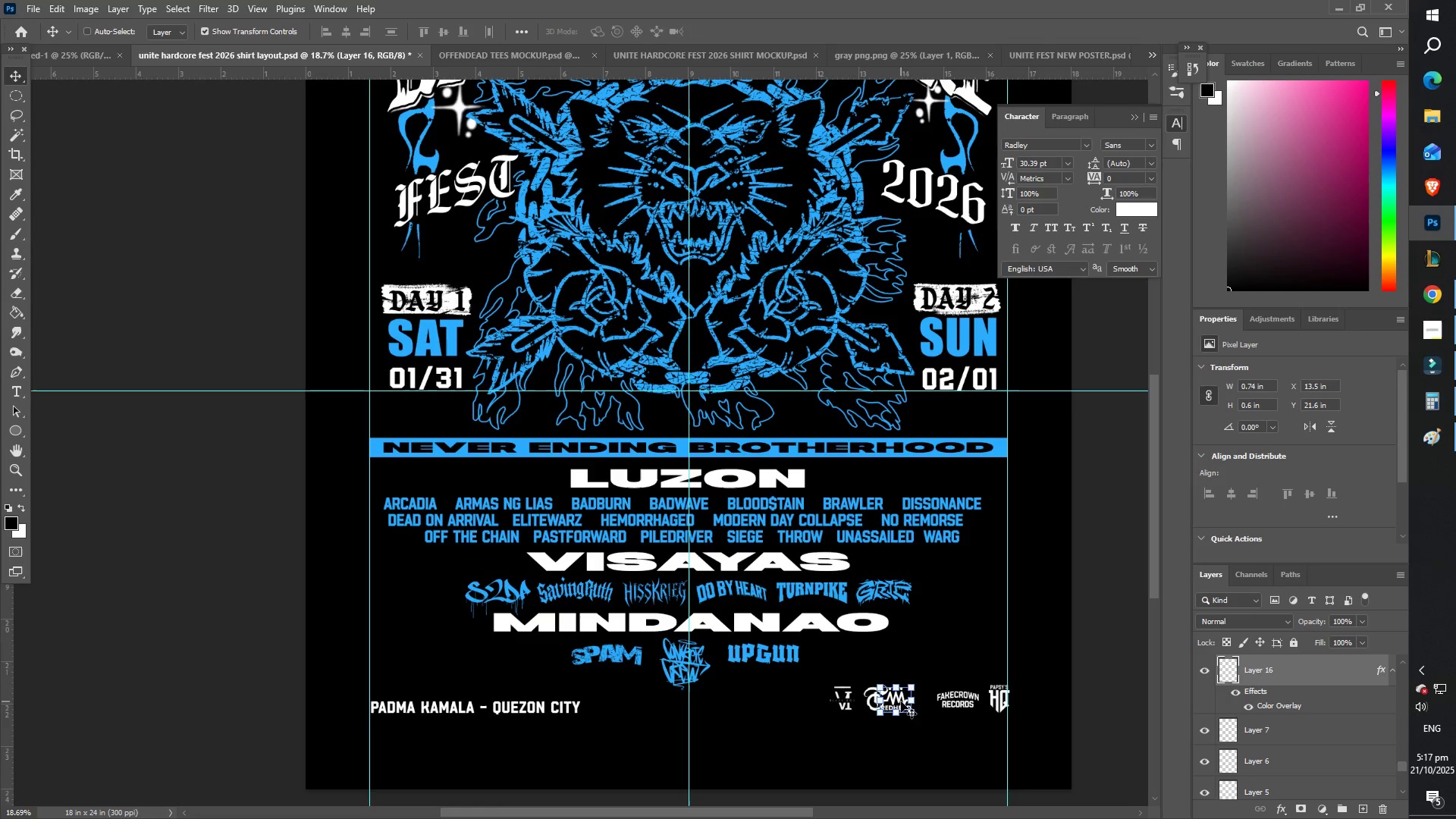 
key(Control+Z)
 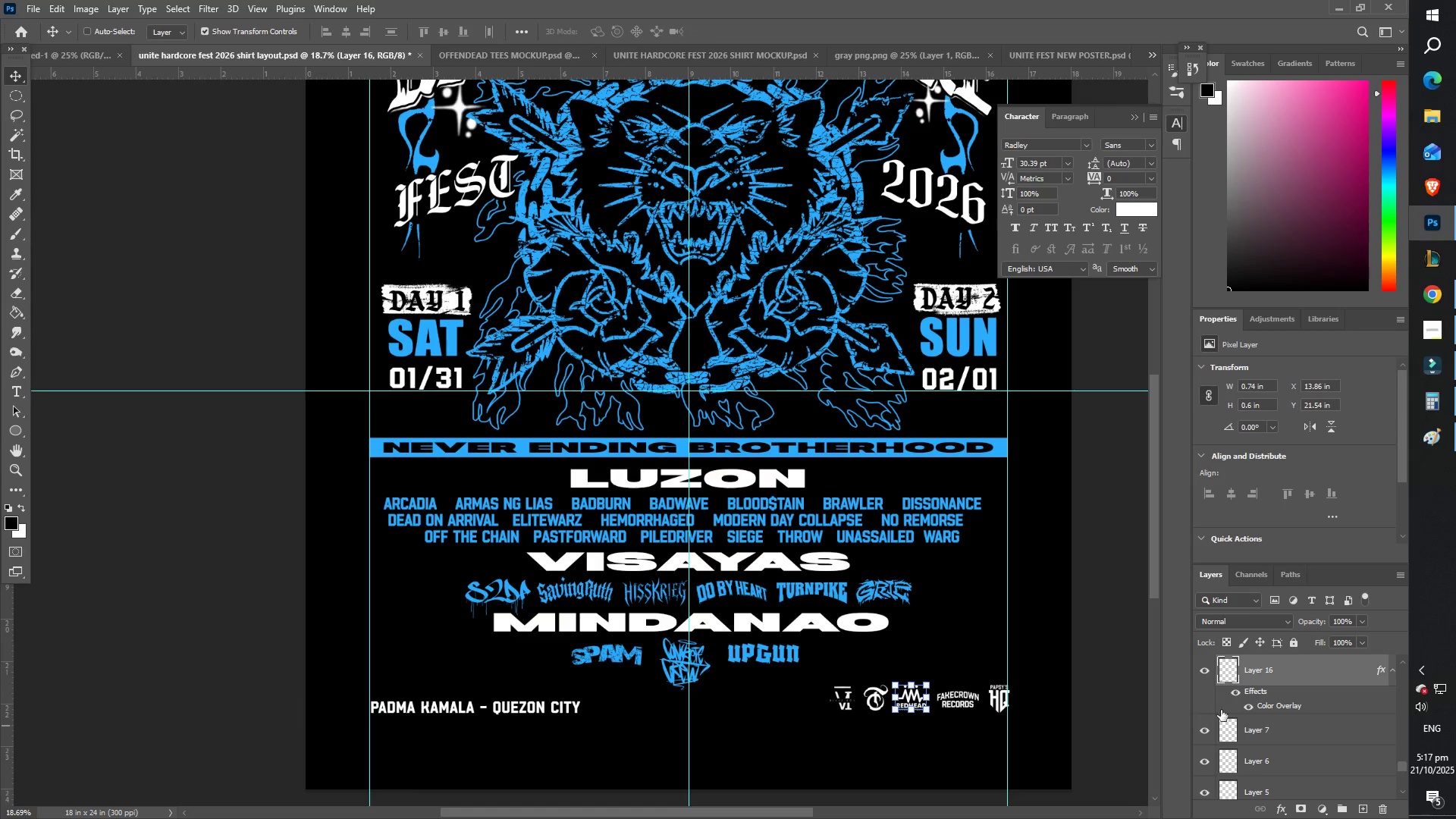 
scroll: coordinate [1264, 701], scroll_direction: up, amount: 4.0
 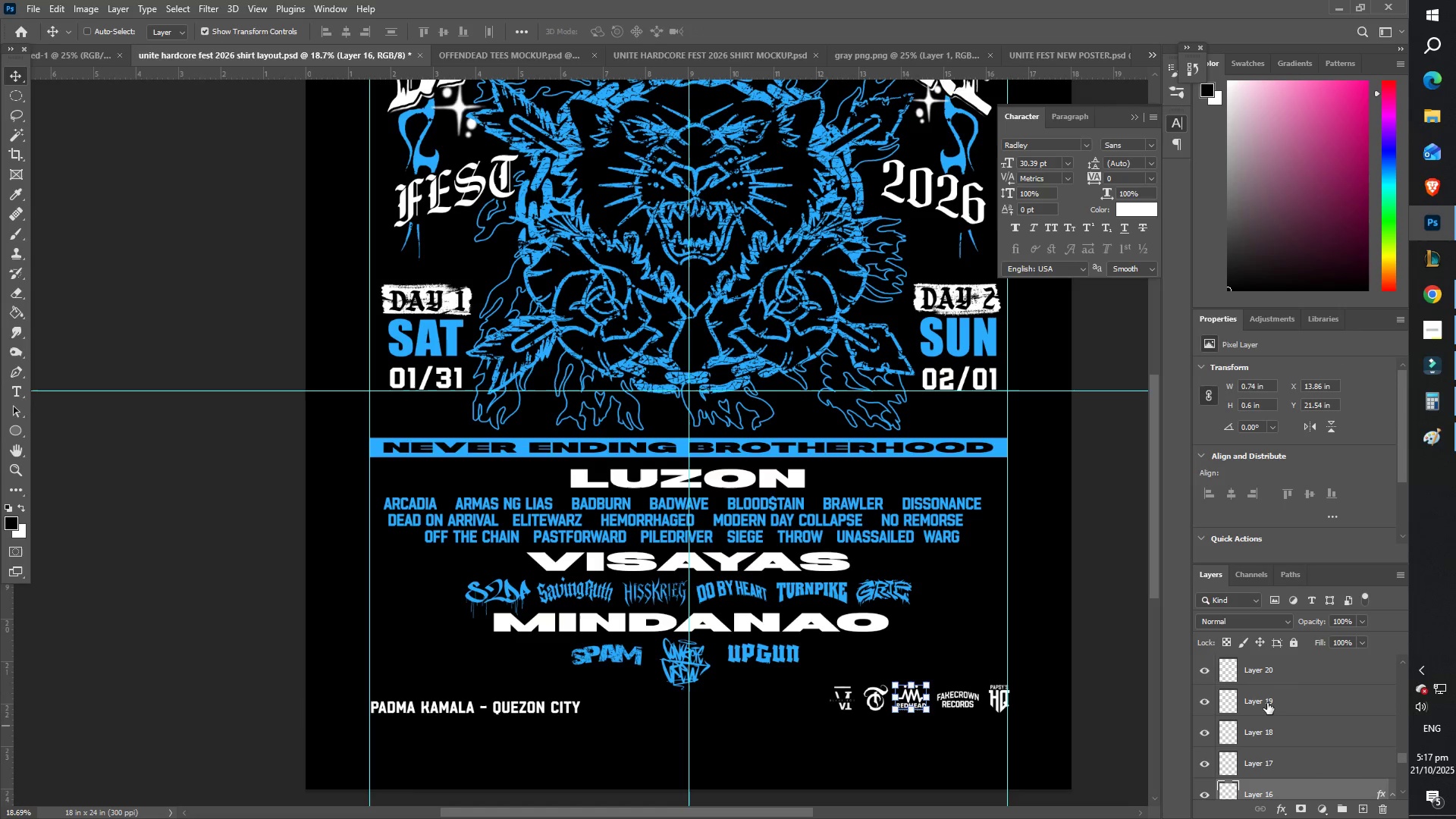 
hold_key(key=ShiftLeft, duration=0.44)
left_click([1281, 669])
 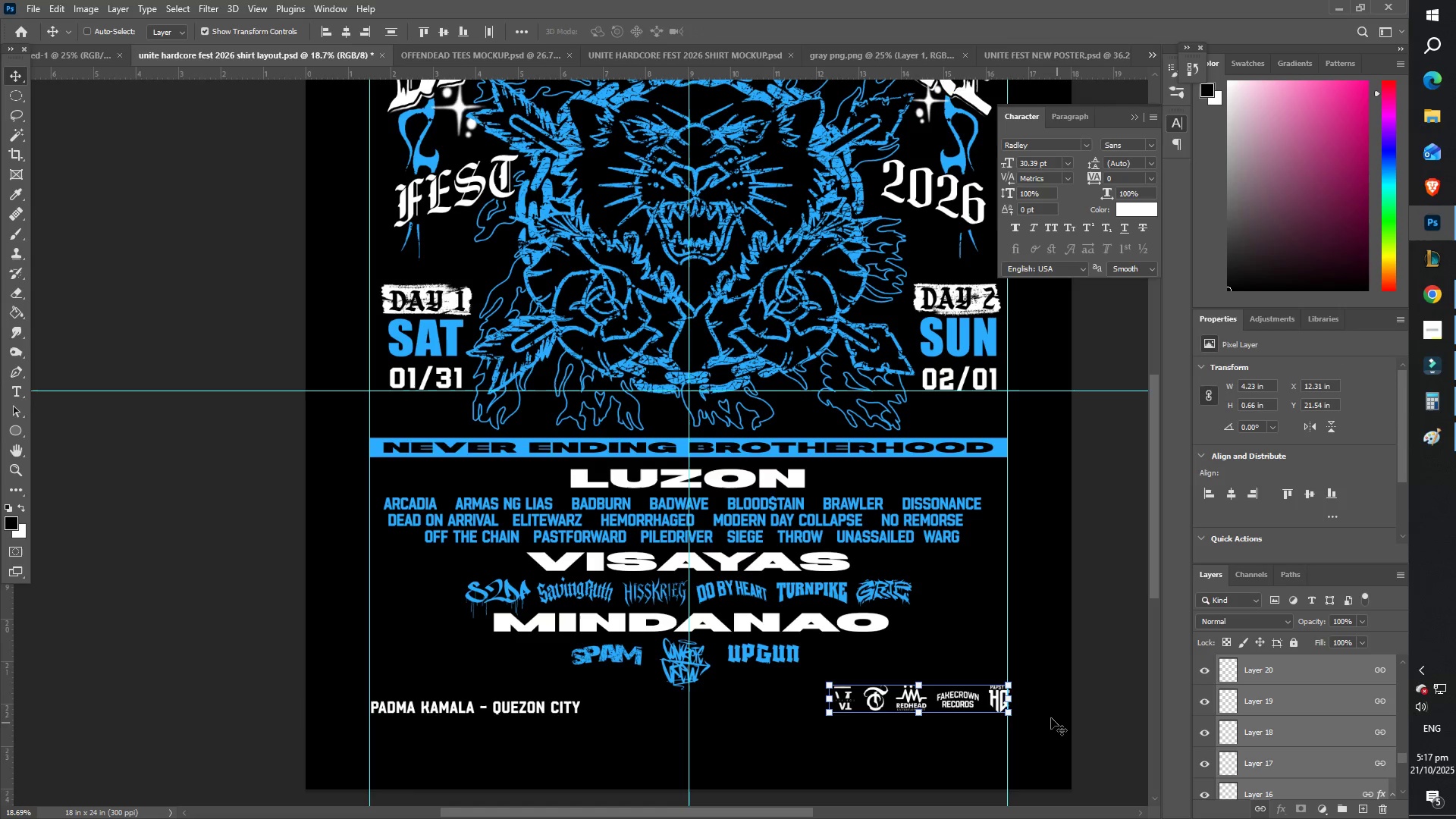 
left_click_drag(start_coordinate=[985, 696], to_coordinate=[758, 714])
 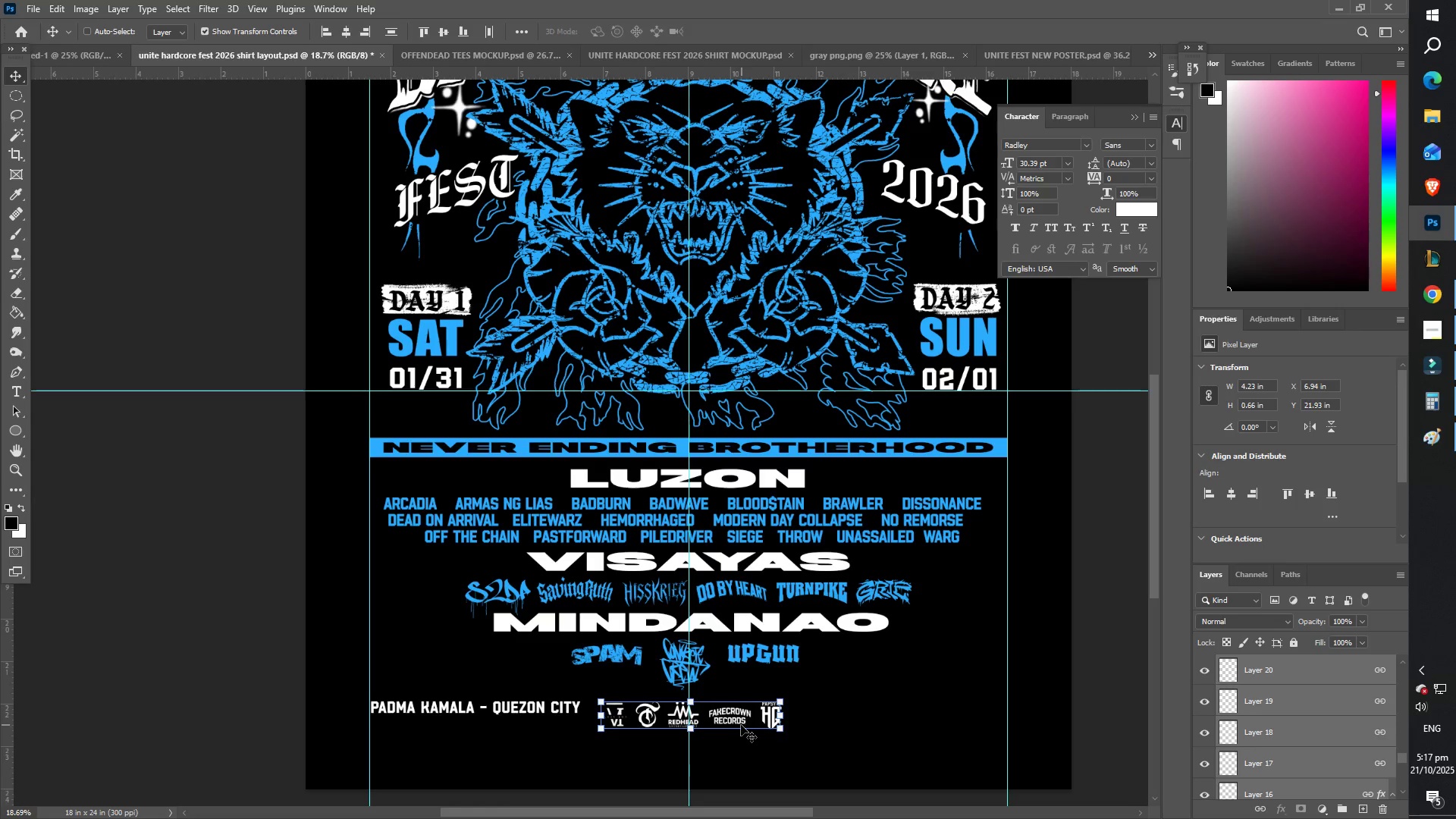 
key(Z)
 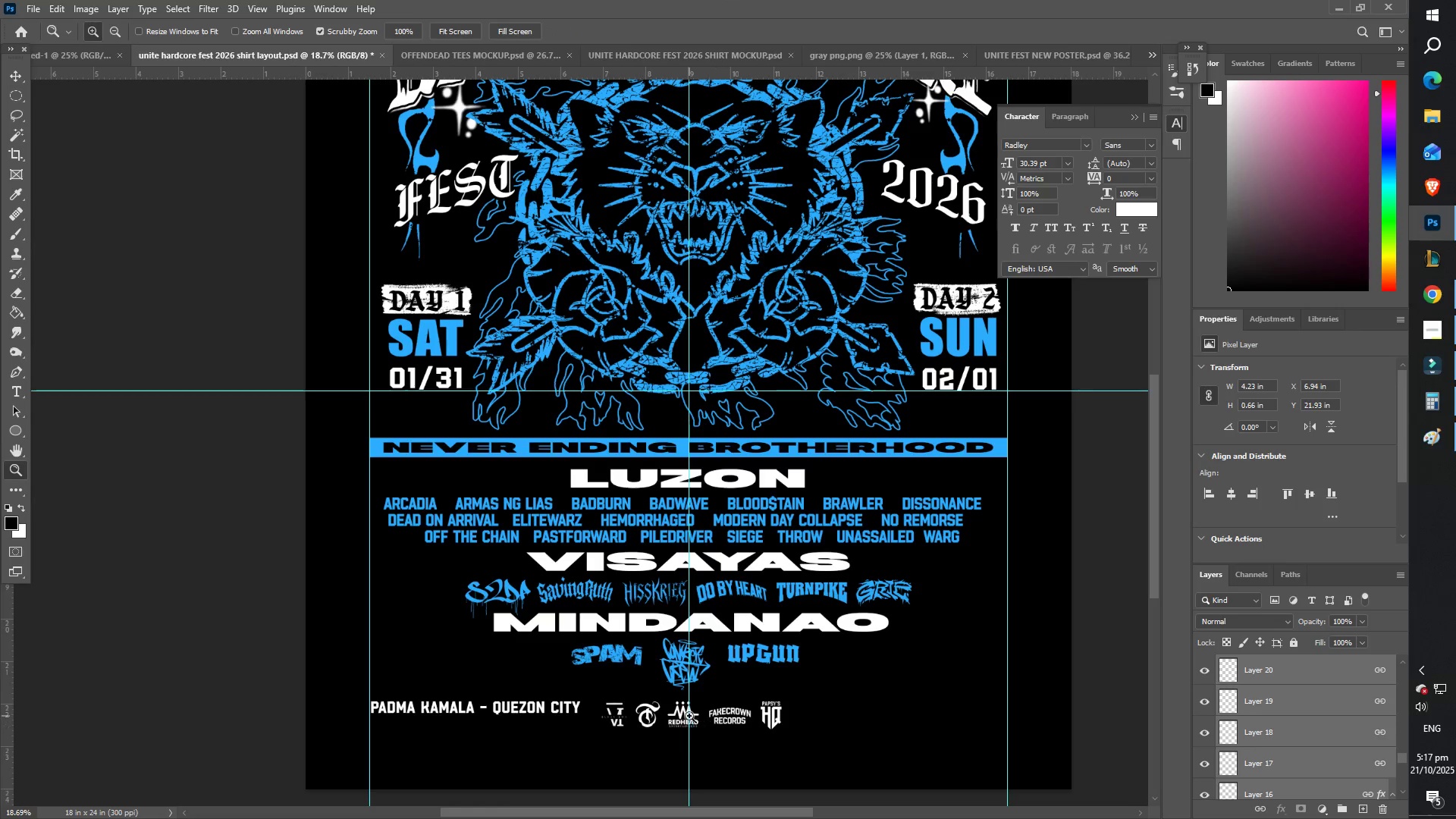 
left_click_drag(start_coordinate=[693, 714], to_coordinate=[739, 661])
 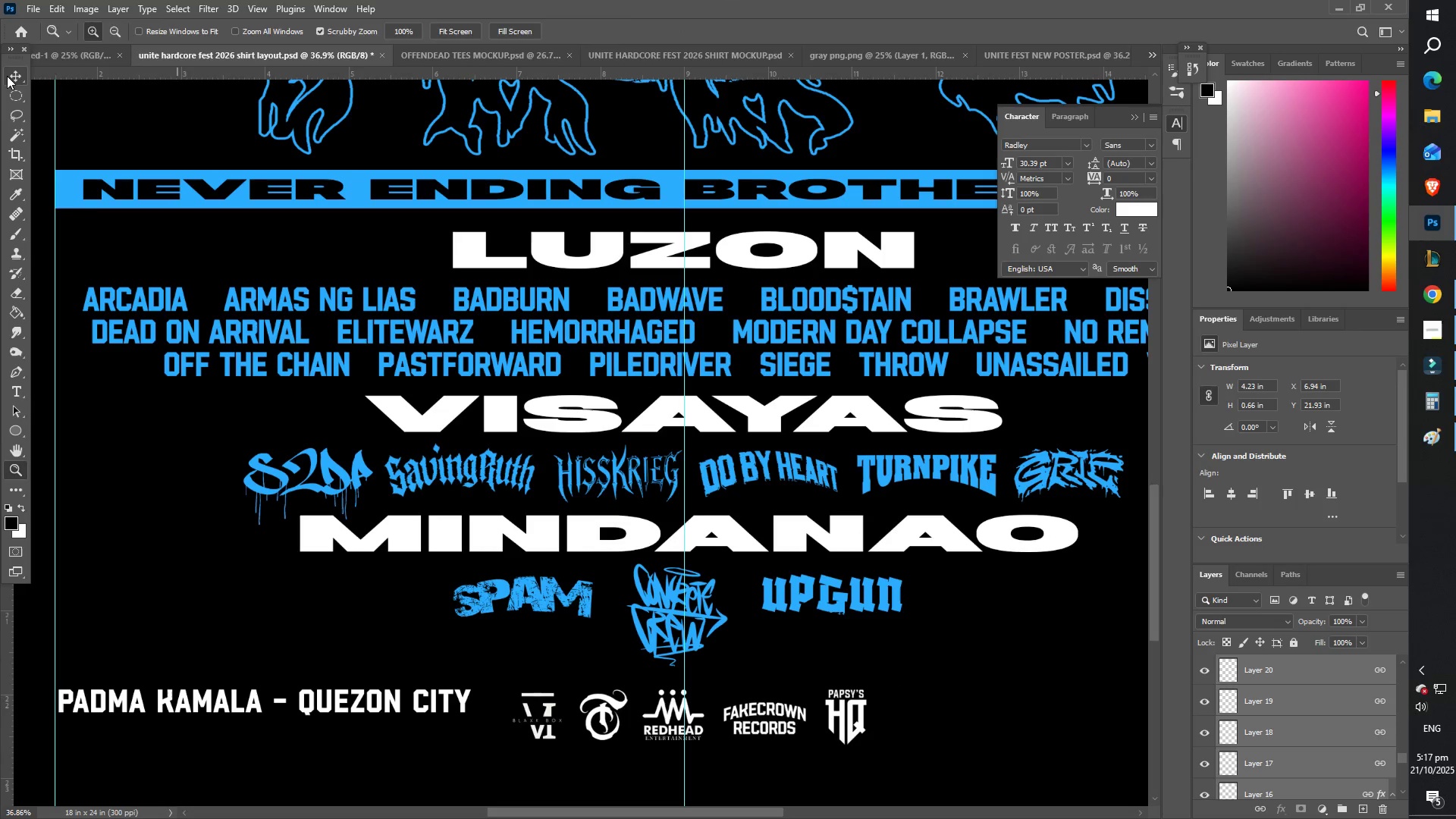 
left_click([6, 74])
 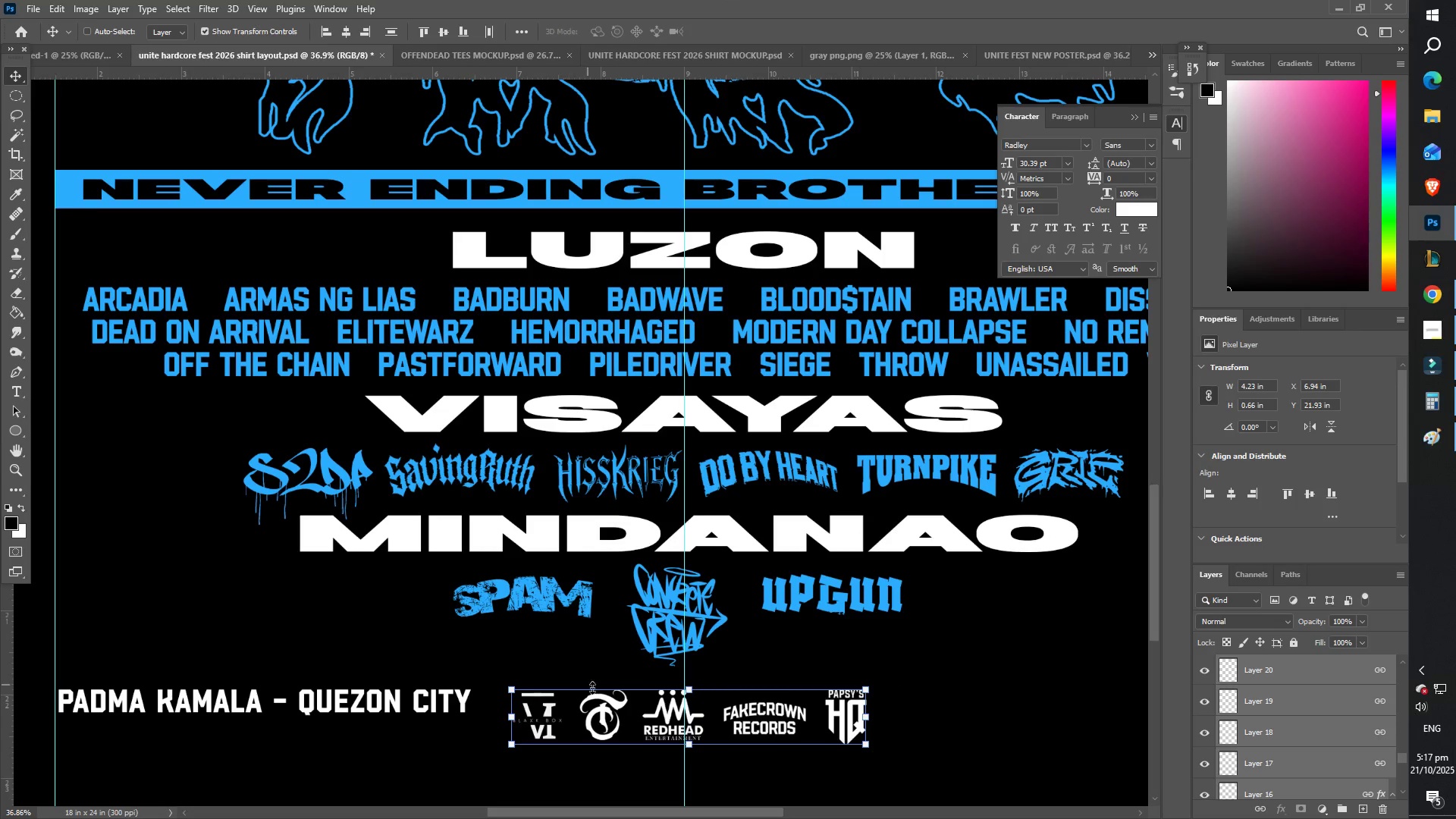 
left_click_drag(start_coordinate=[600, 695], to_coordinate=[595, 694])
 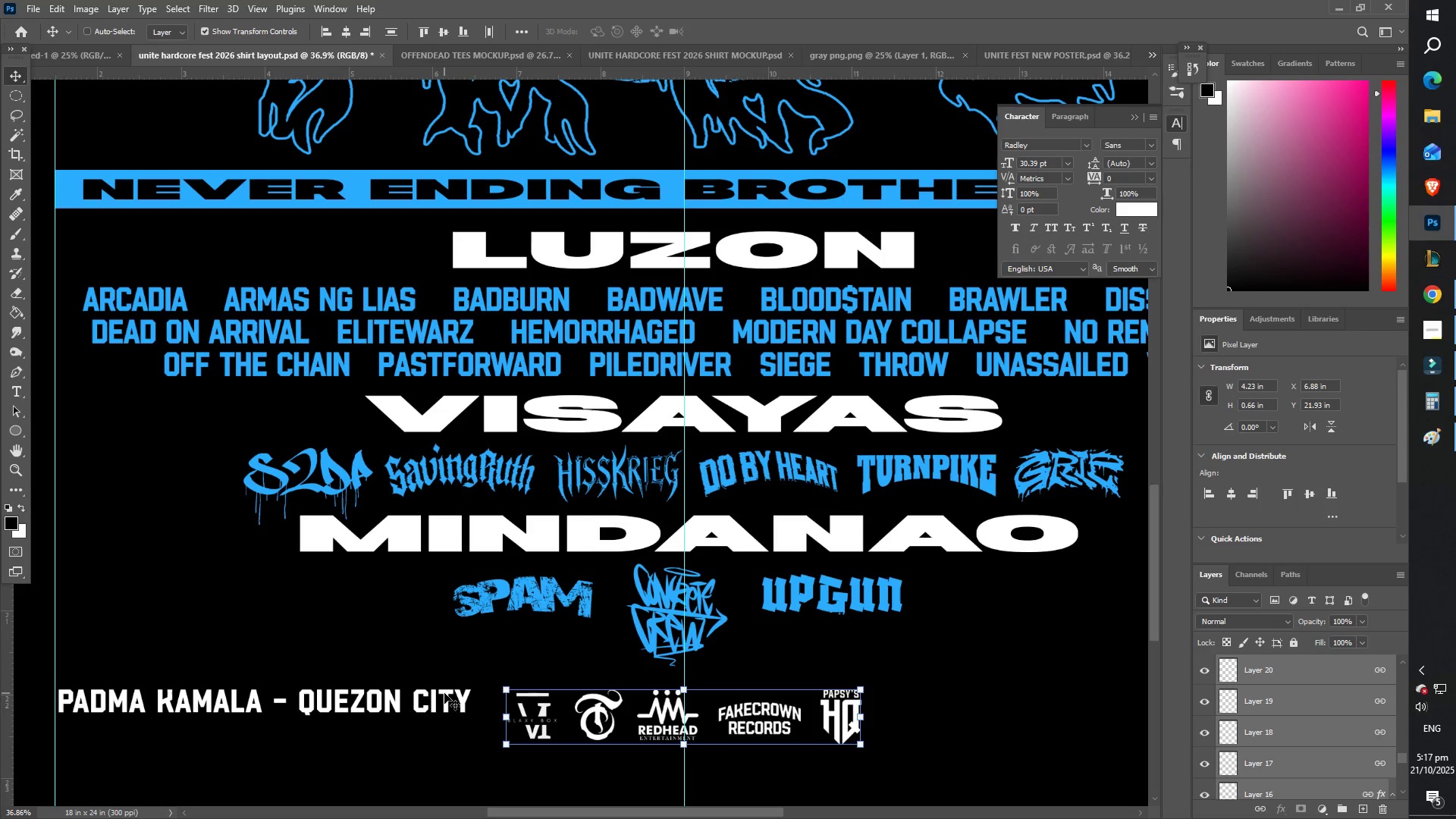 
type(zzz)
 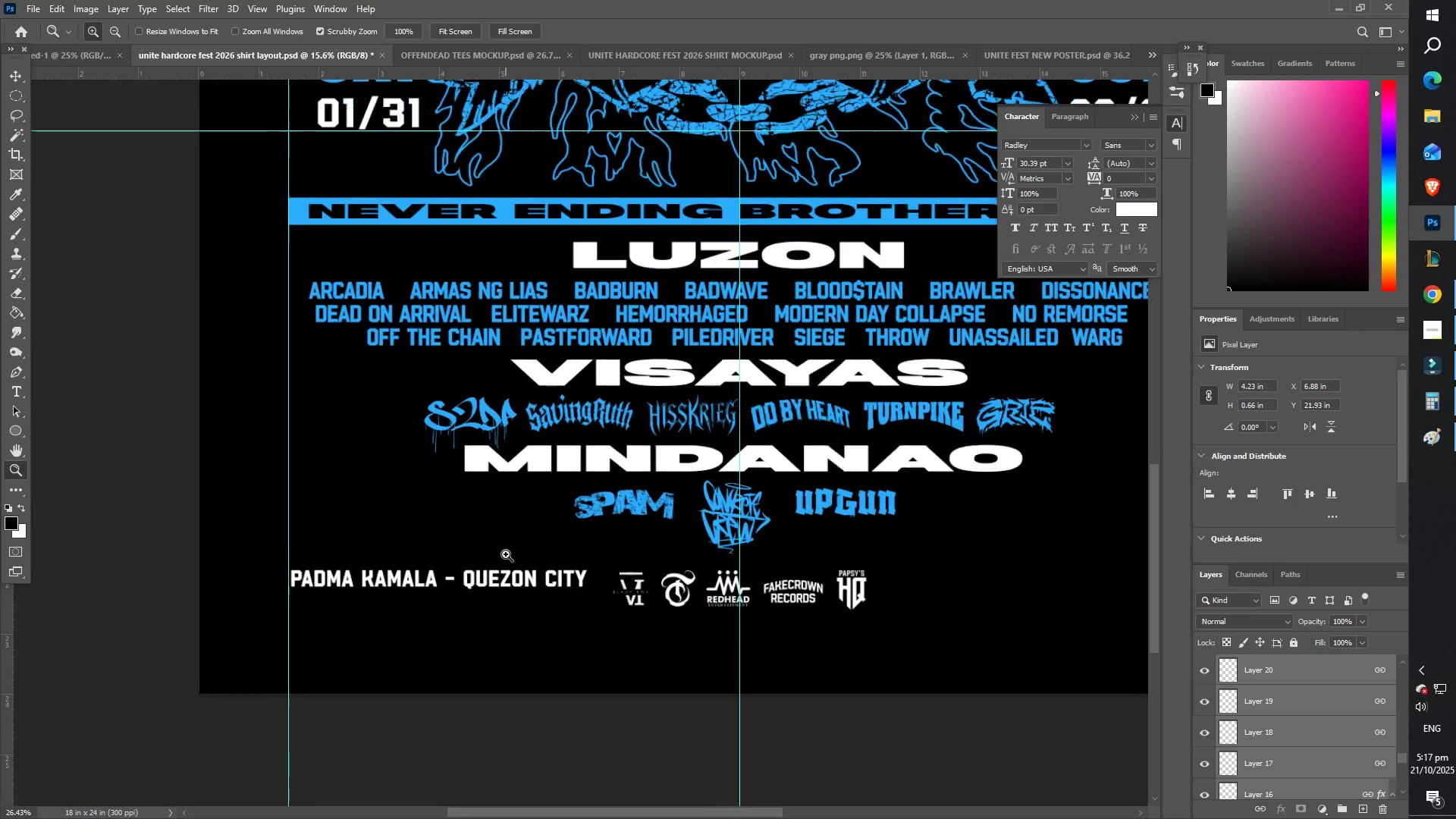 
left_click_drag(start_coordinate=[425, 623], to_coordinate=[369, 618])
 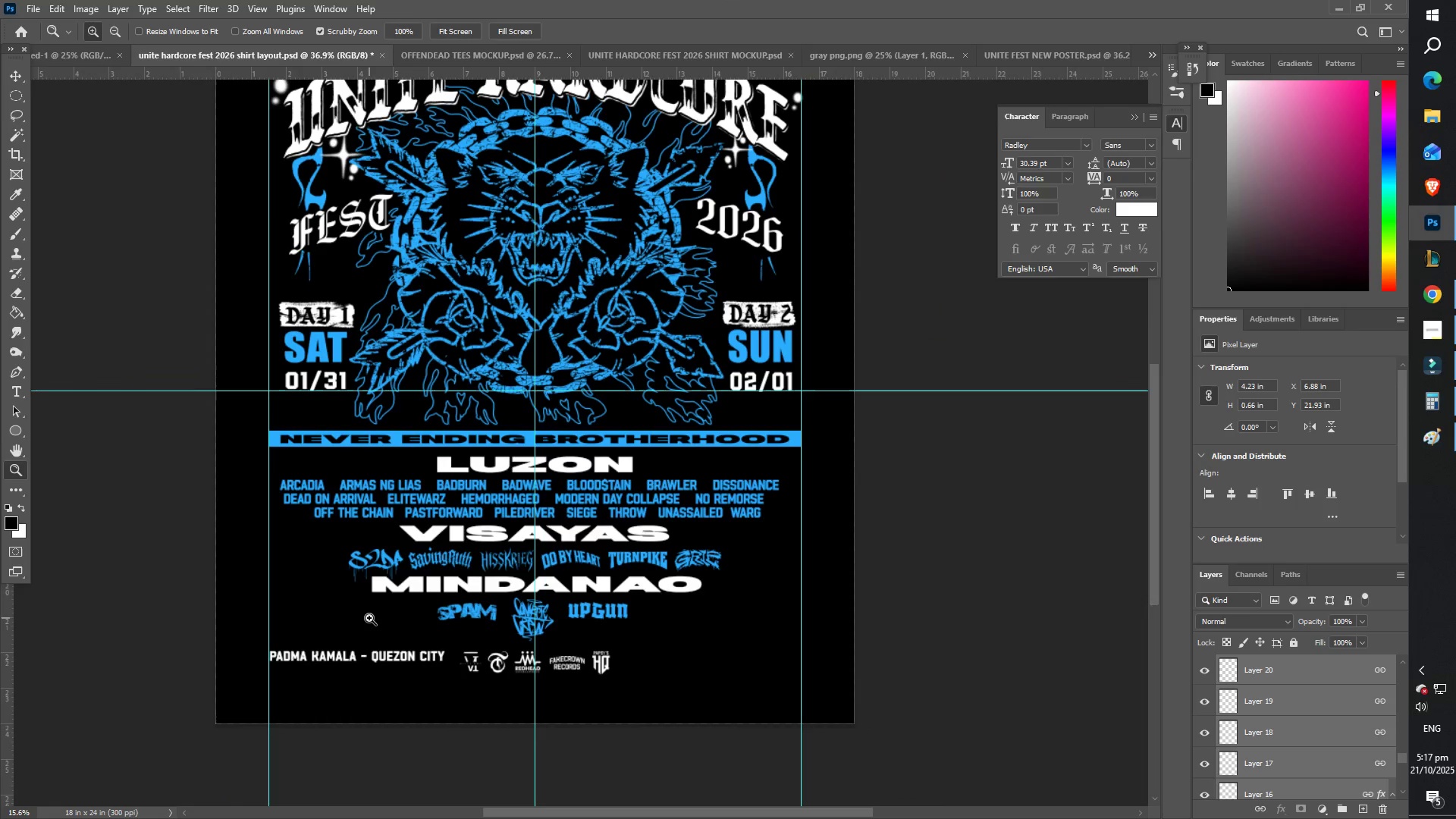 
hold_key(key=Space, duration=0.42)
 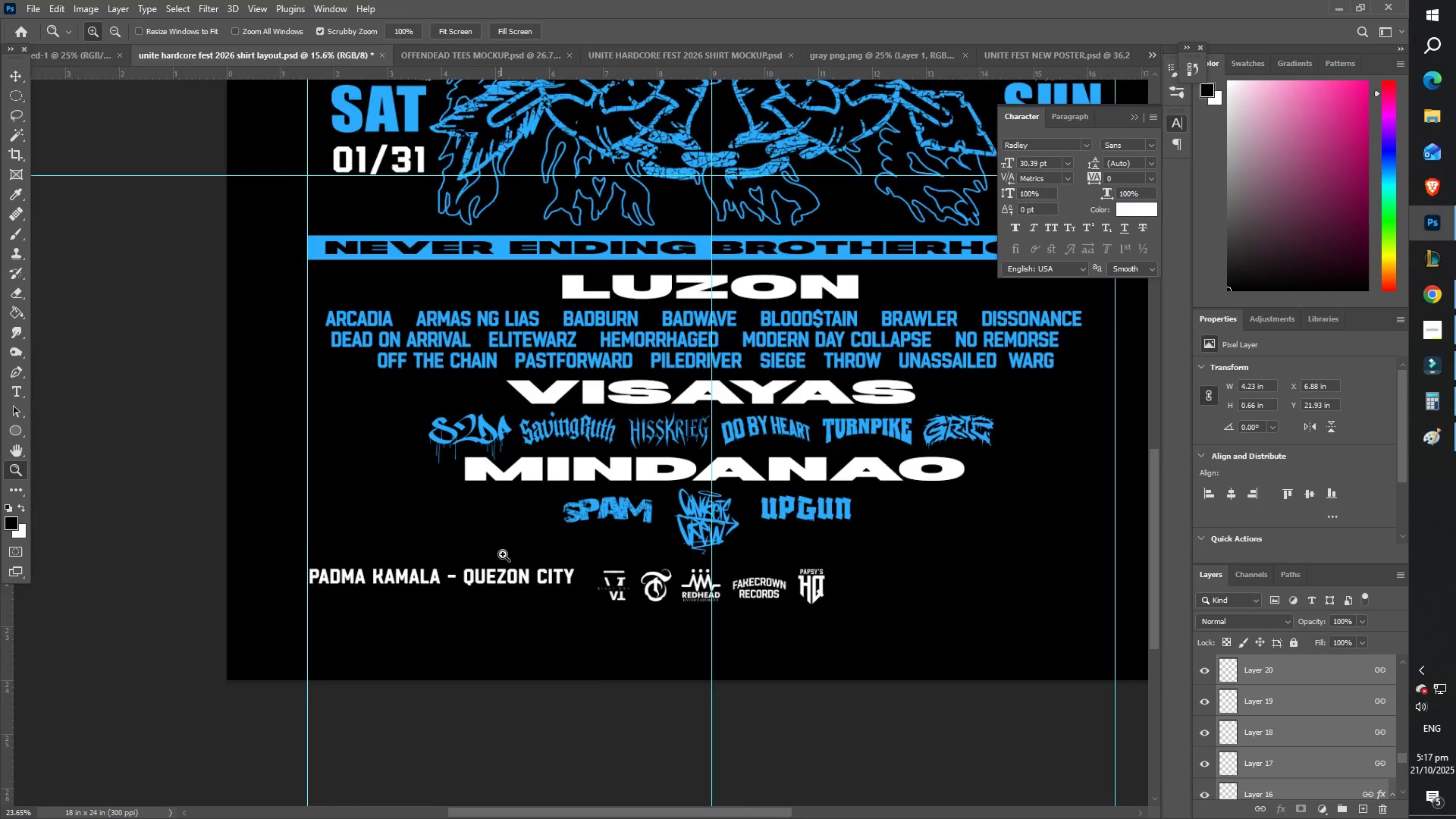 
left_click_drag(start_coordinate=[394, 609], to_coordinate=[488, 523])
 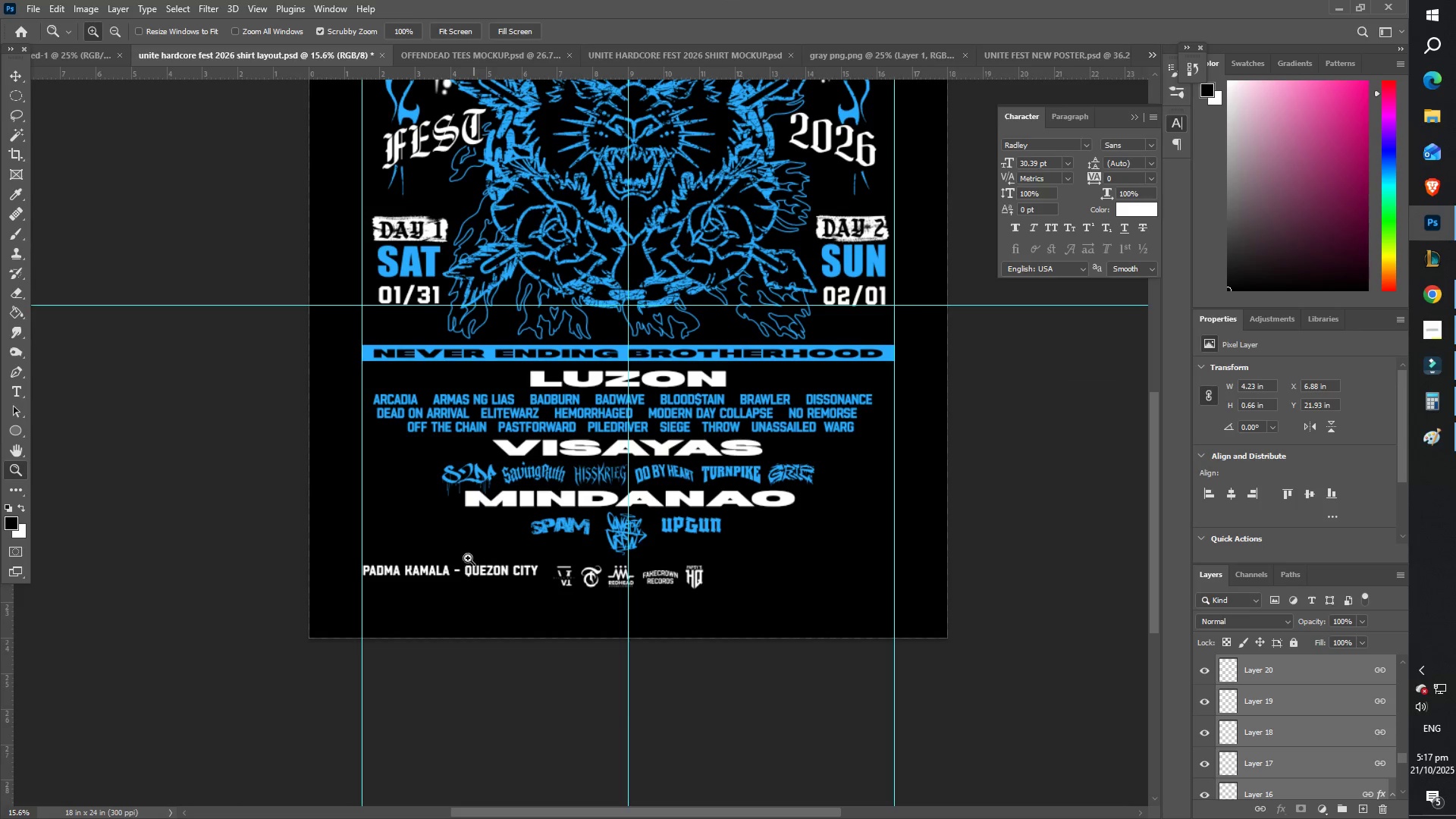 
left_click_drag(start_coordinate=[468, 557], to_coordinate=[509, 555])
 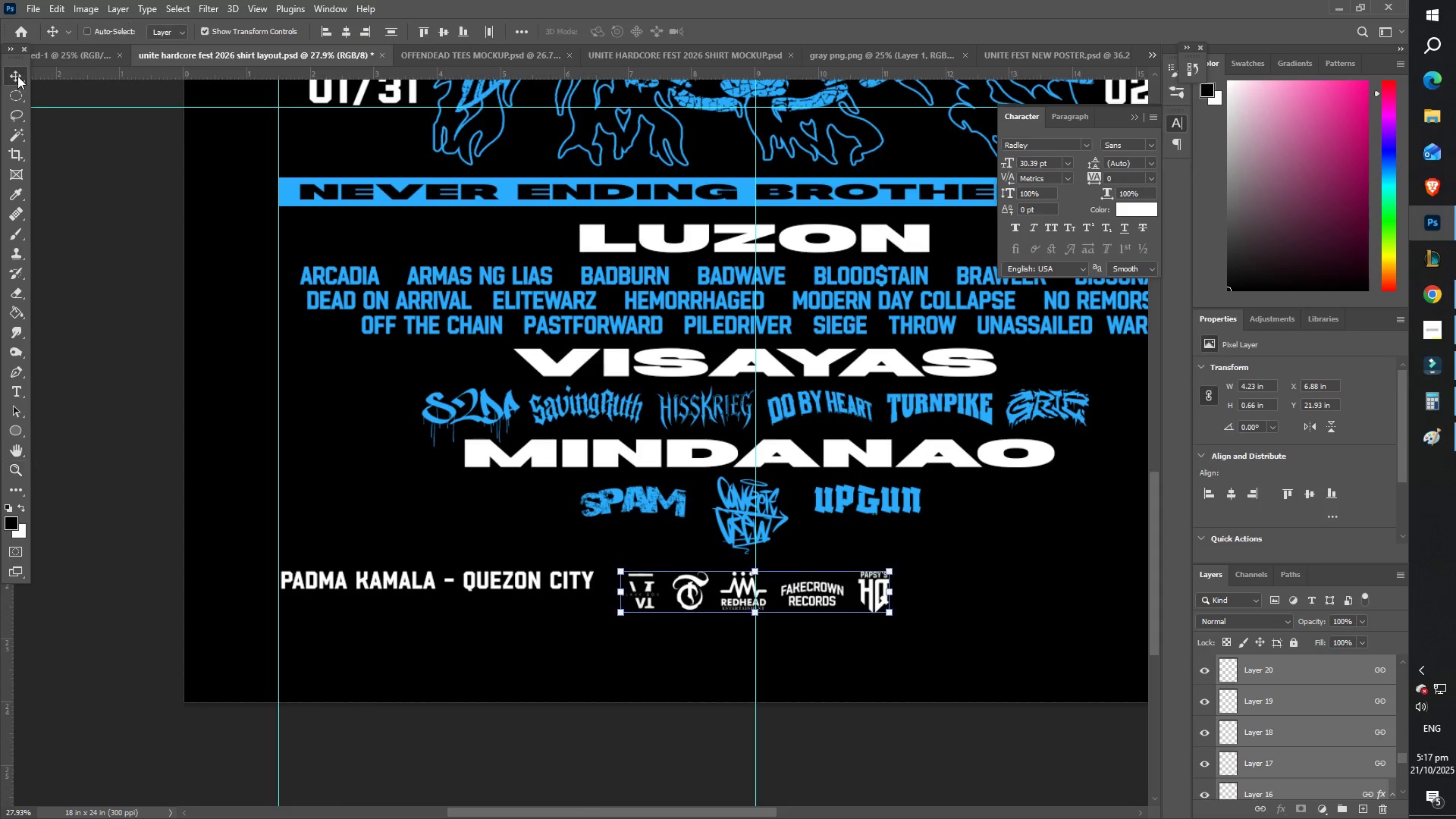 
mouse_move([469, 583])
 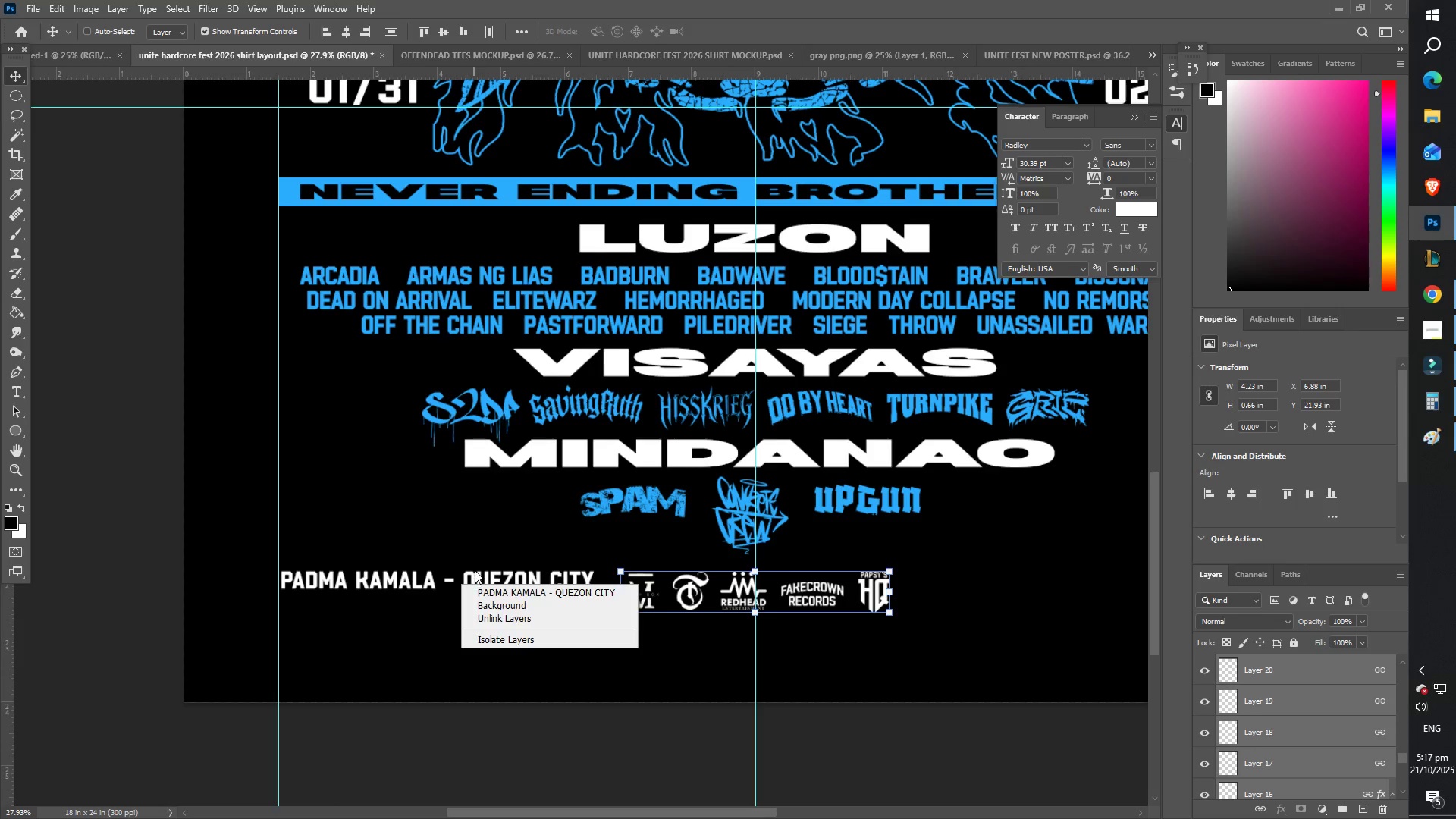 
right_click([475, 570])
 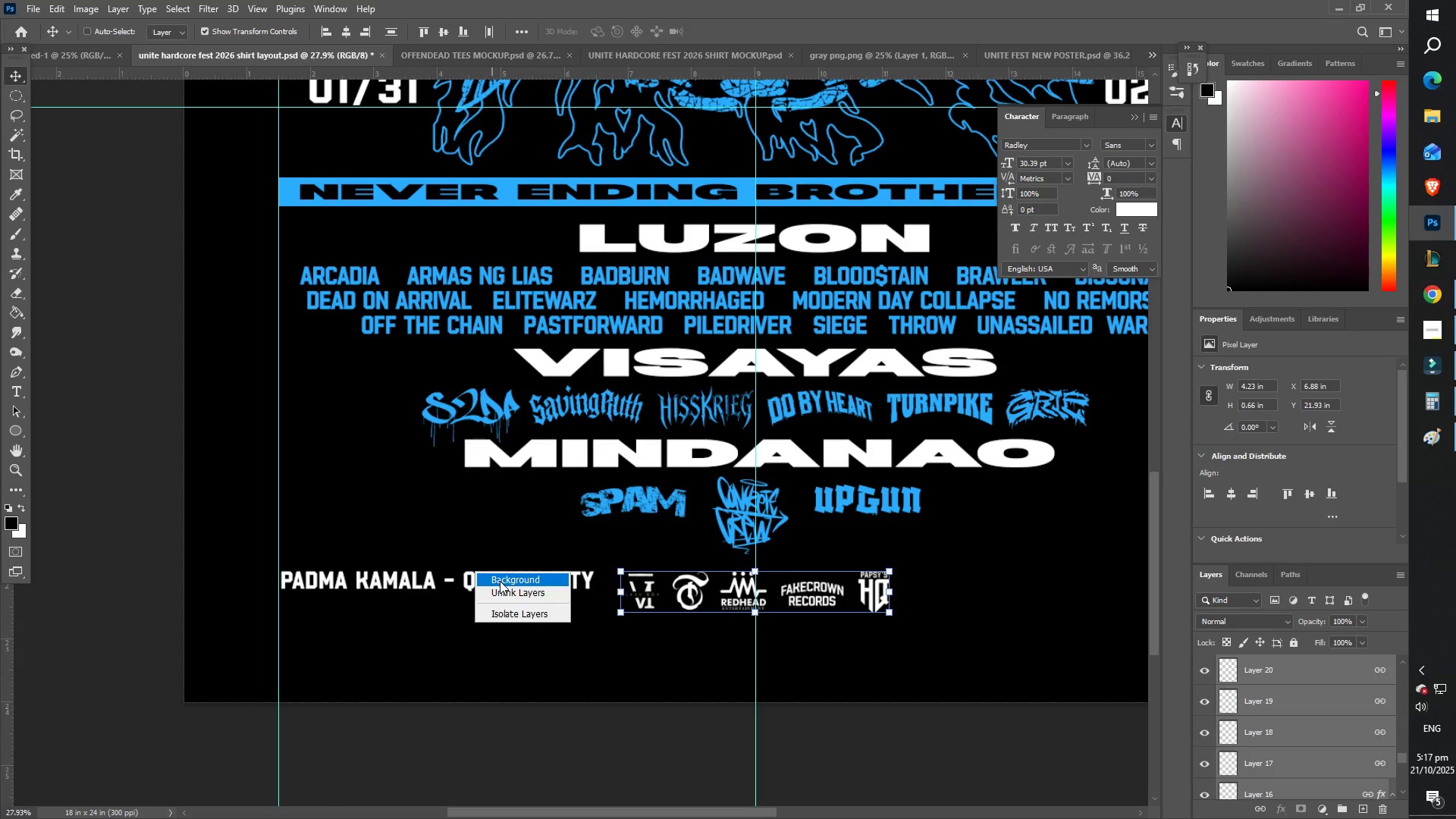 
left_click([500, 581])
 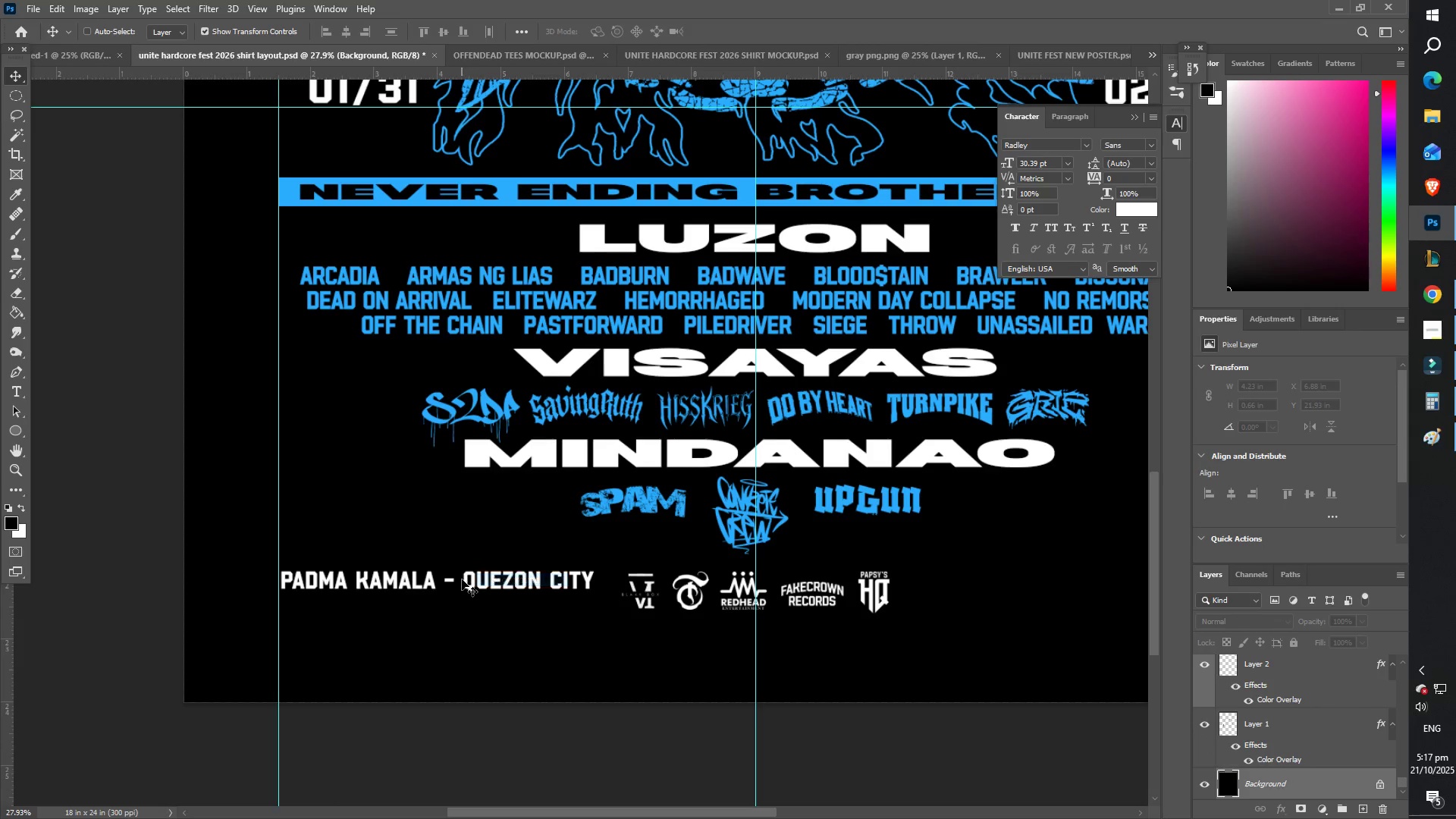 
right_click([462, 579])
 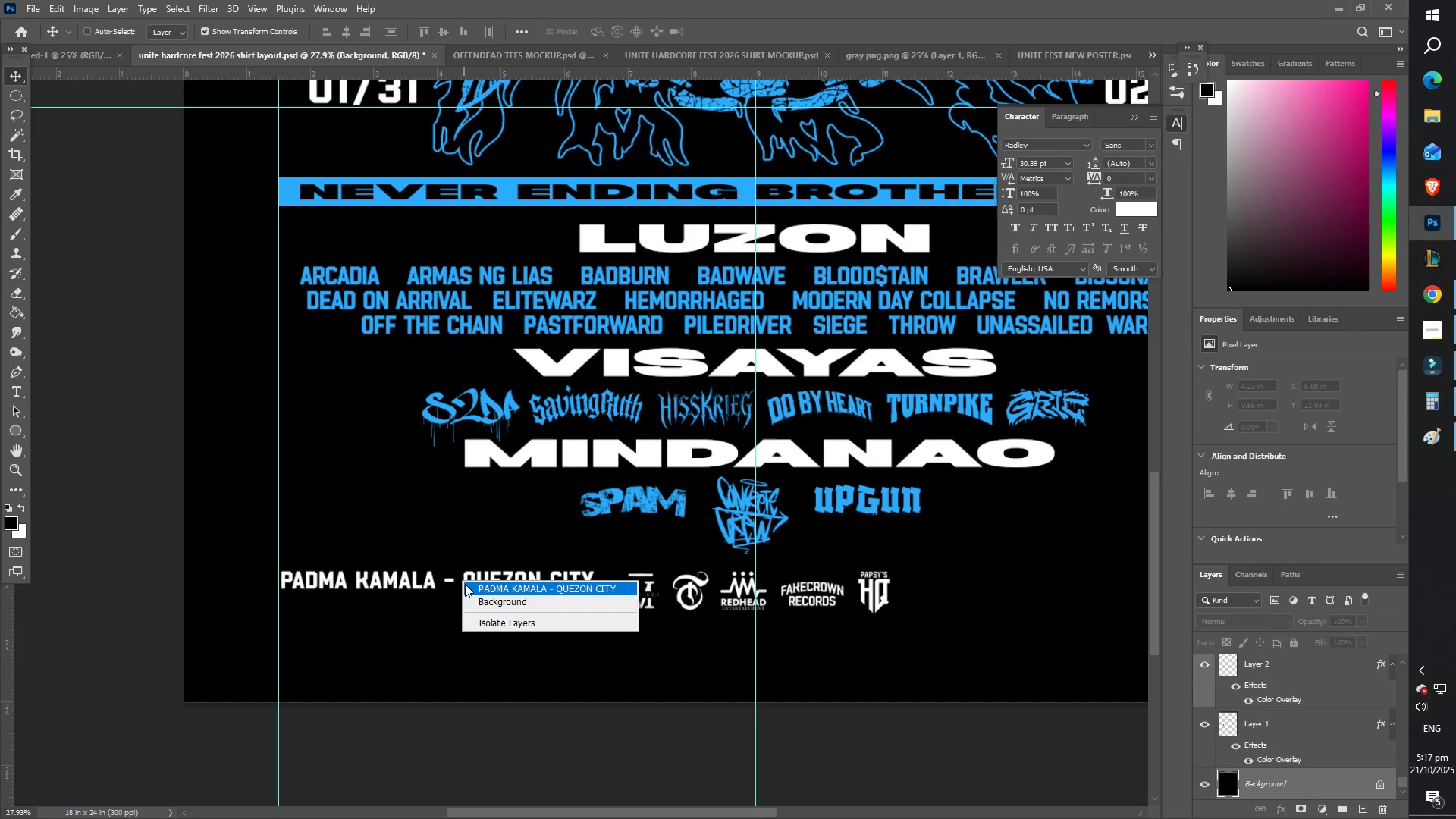 
right_click([465, 583])
 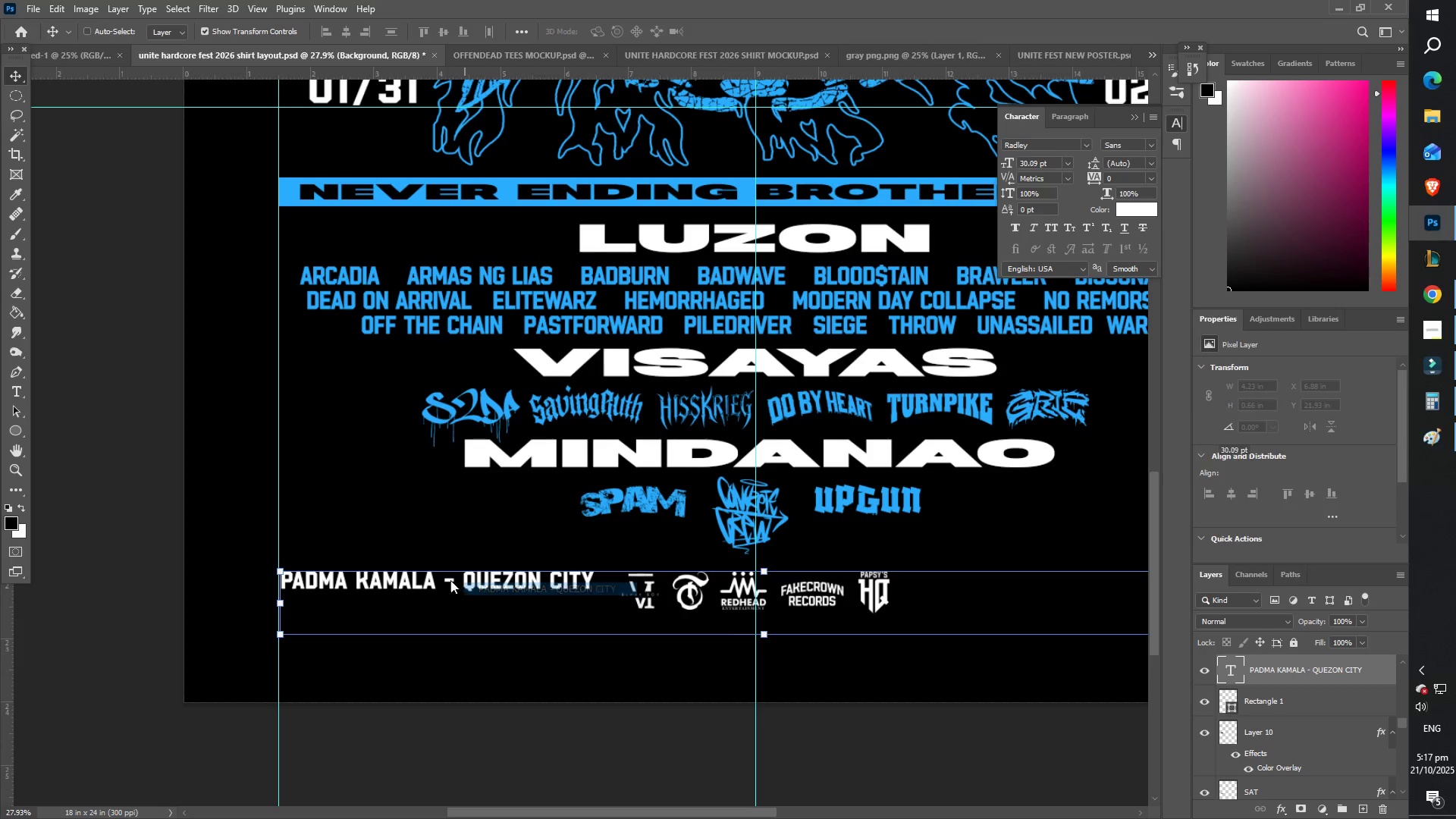 
left_click([450, 579])
 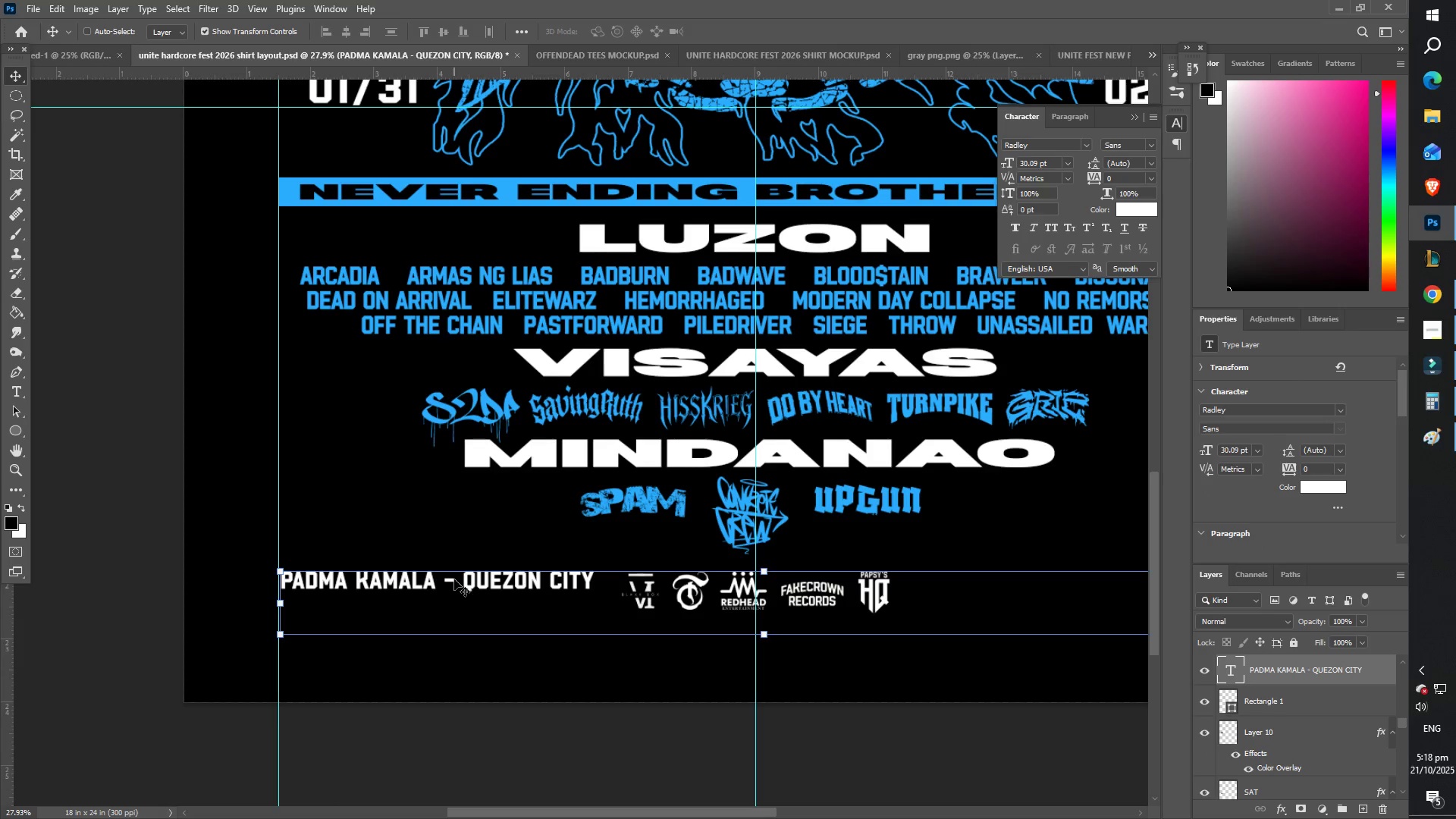 
key(T)
 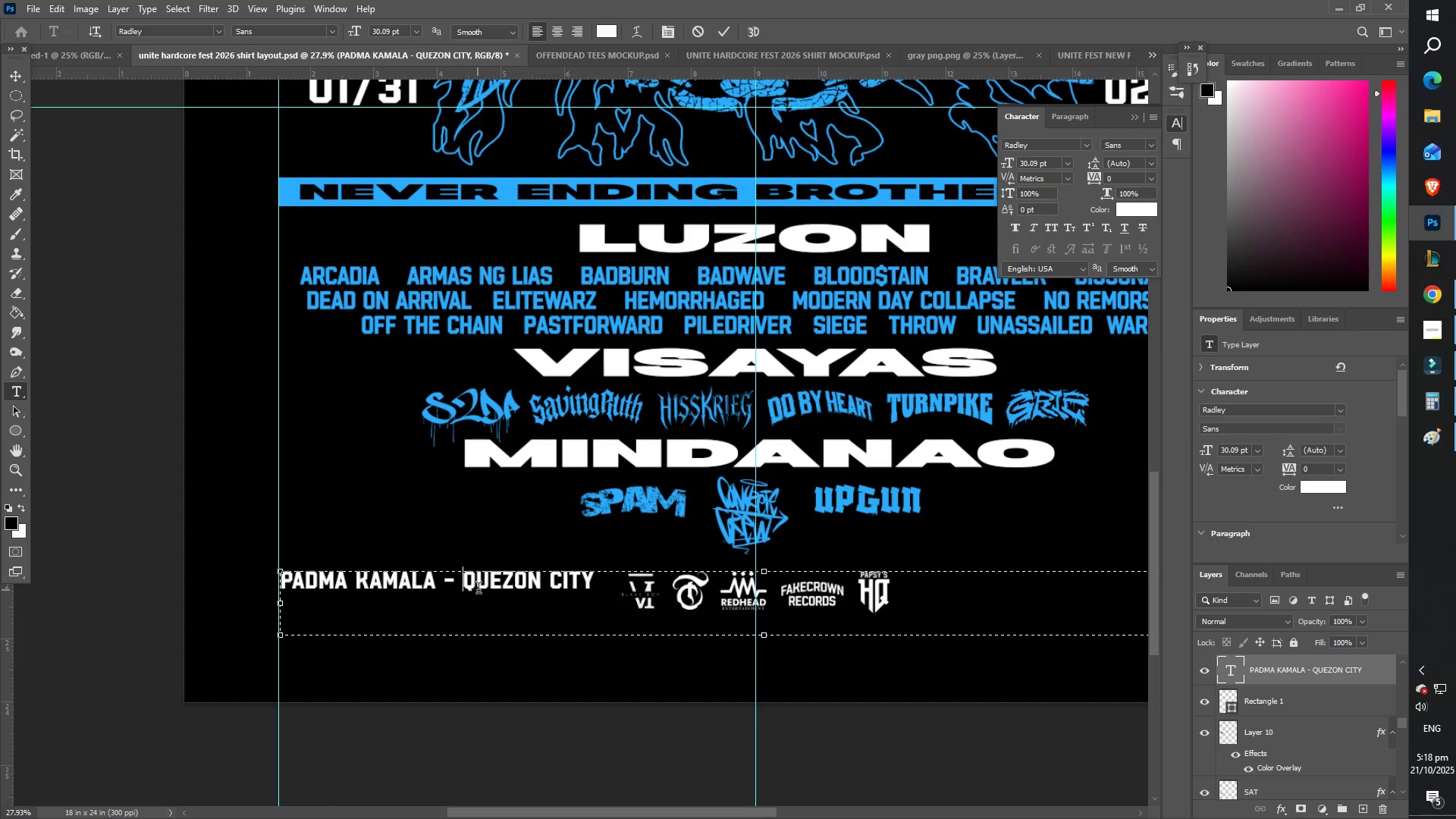 
key(Backspace)
 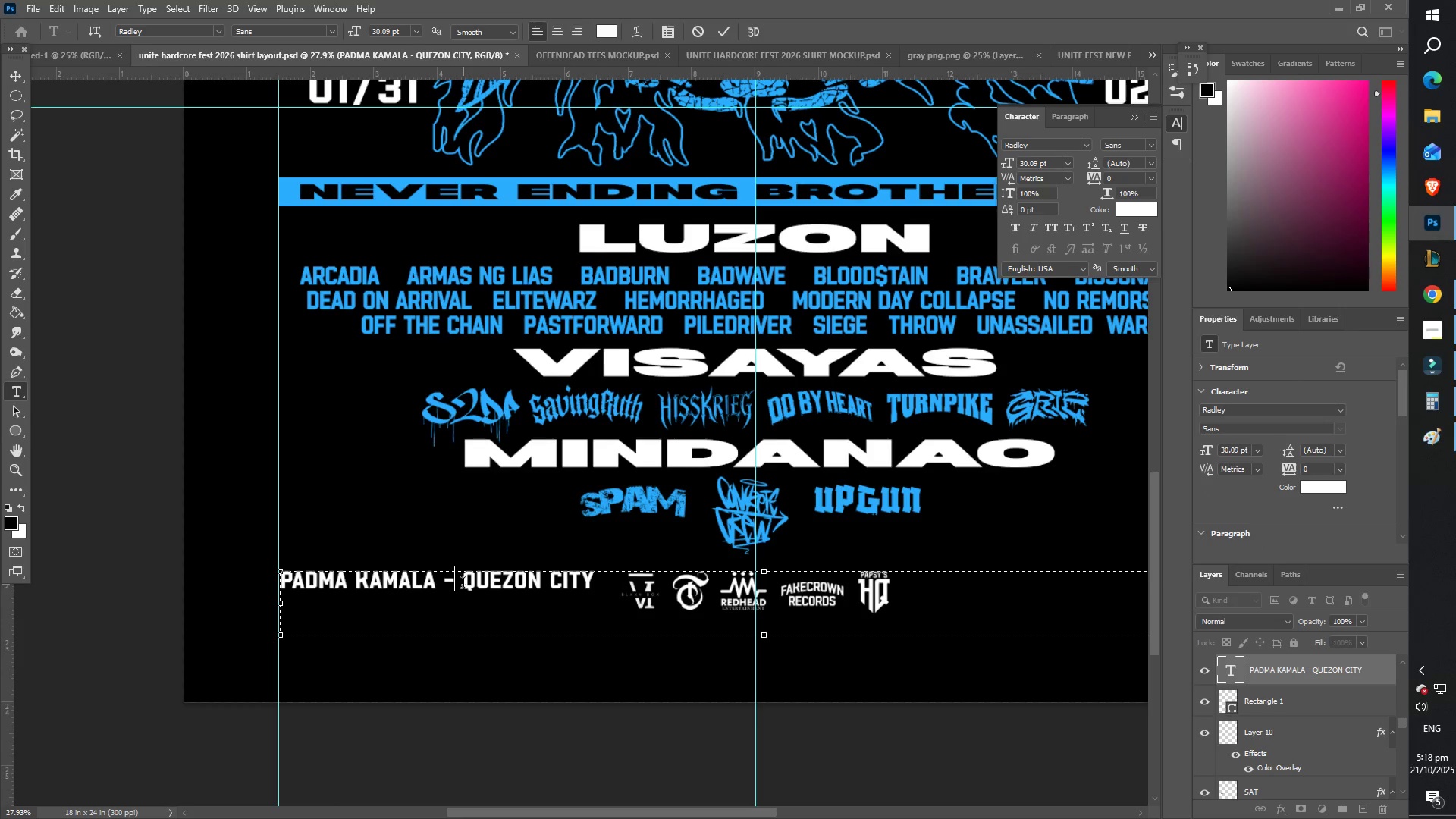 
key(Backspace)
 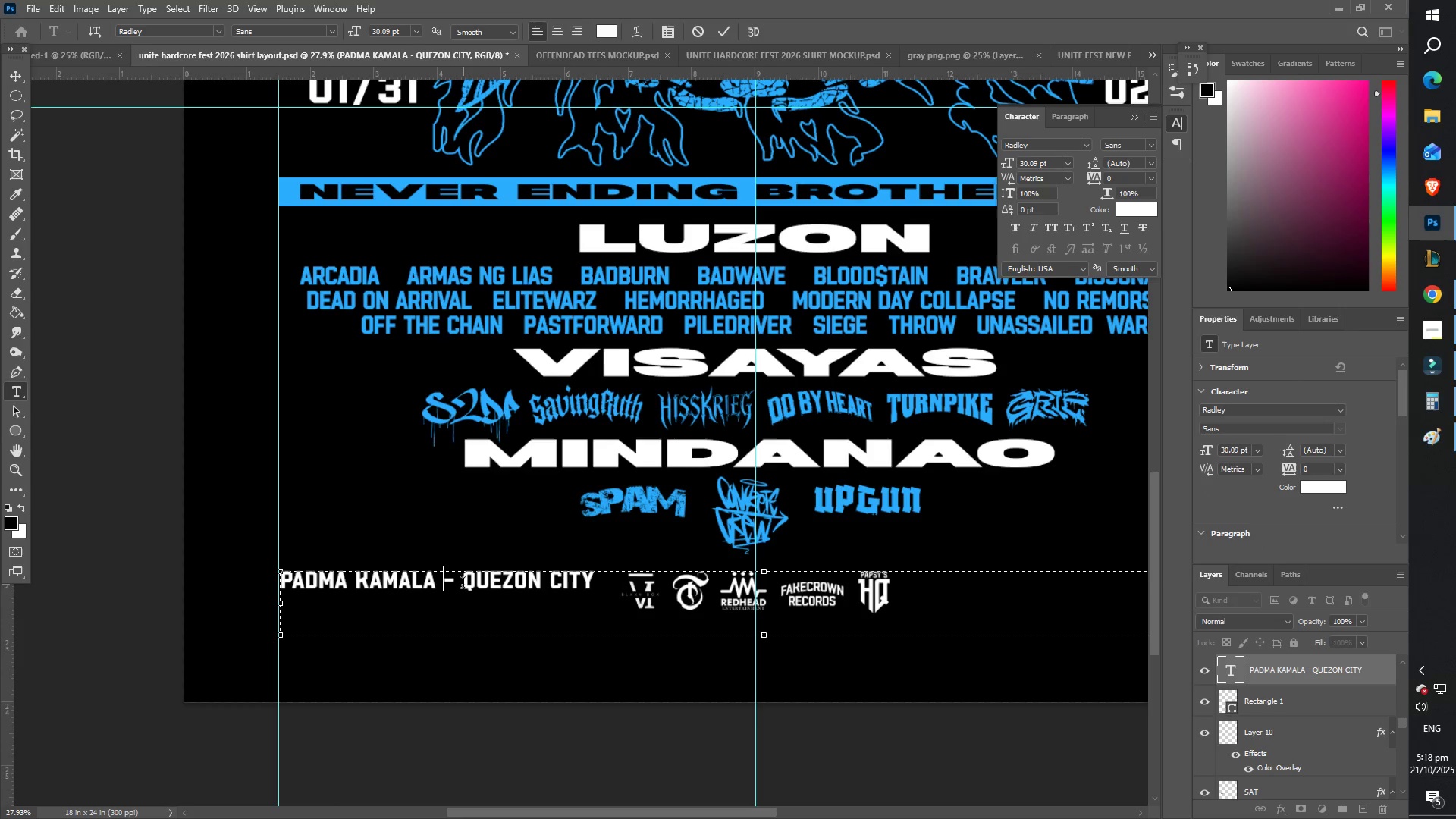 
key(Backspace)
 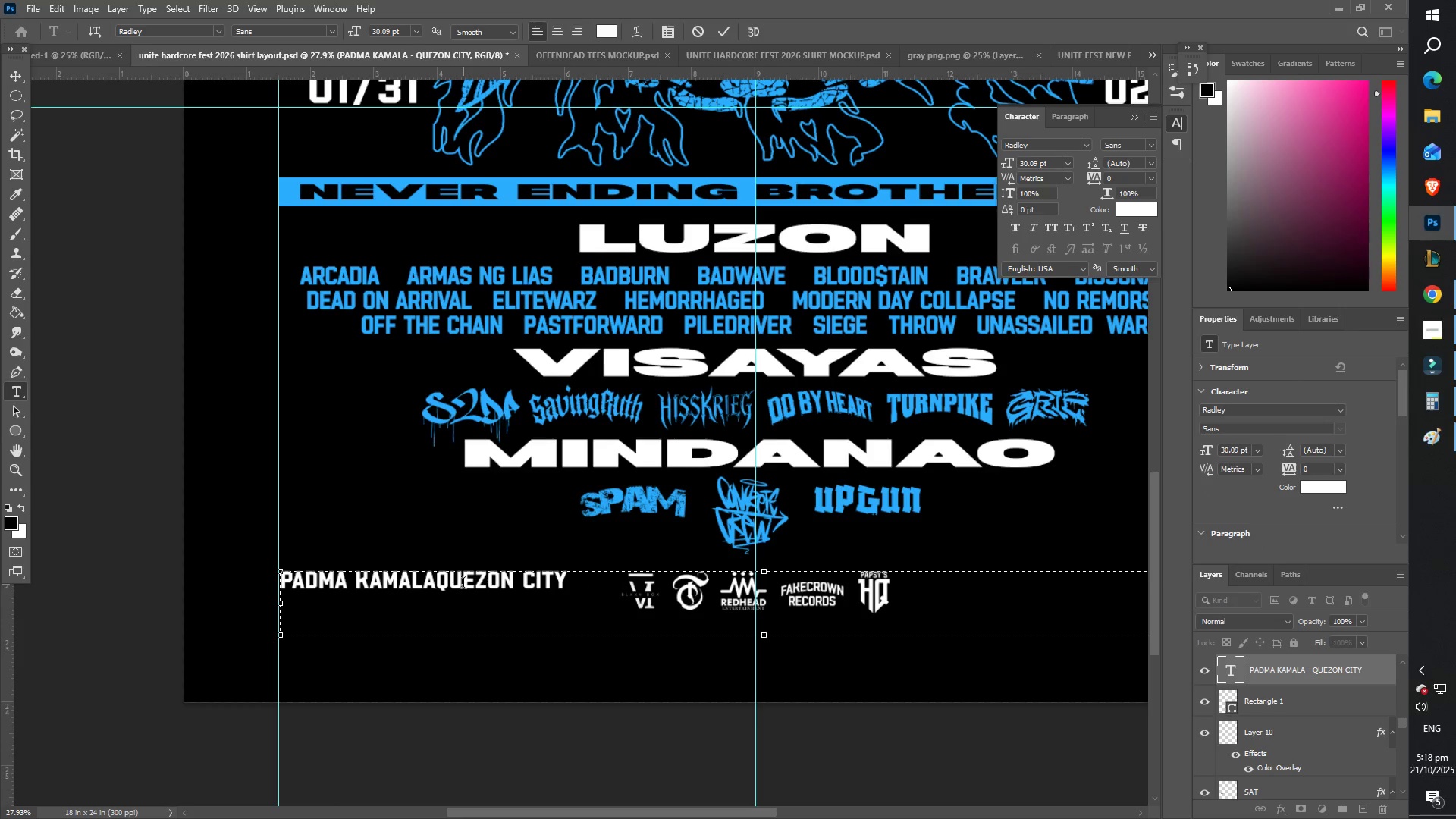 
key(Enter)
 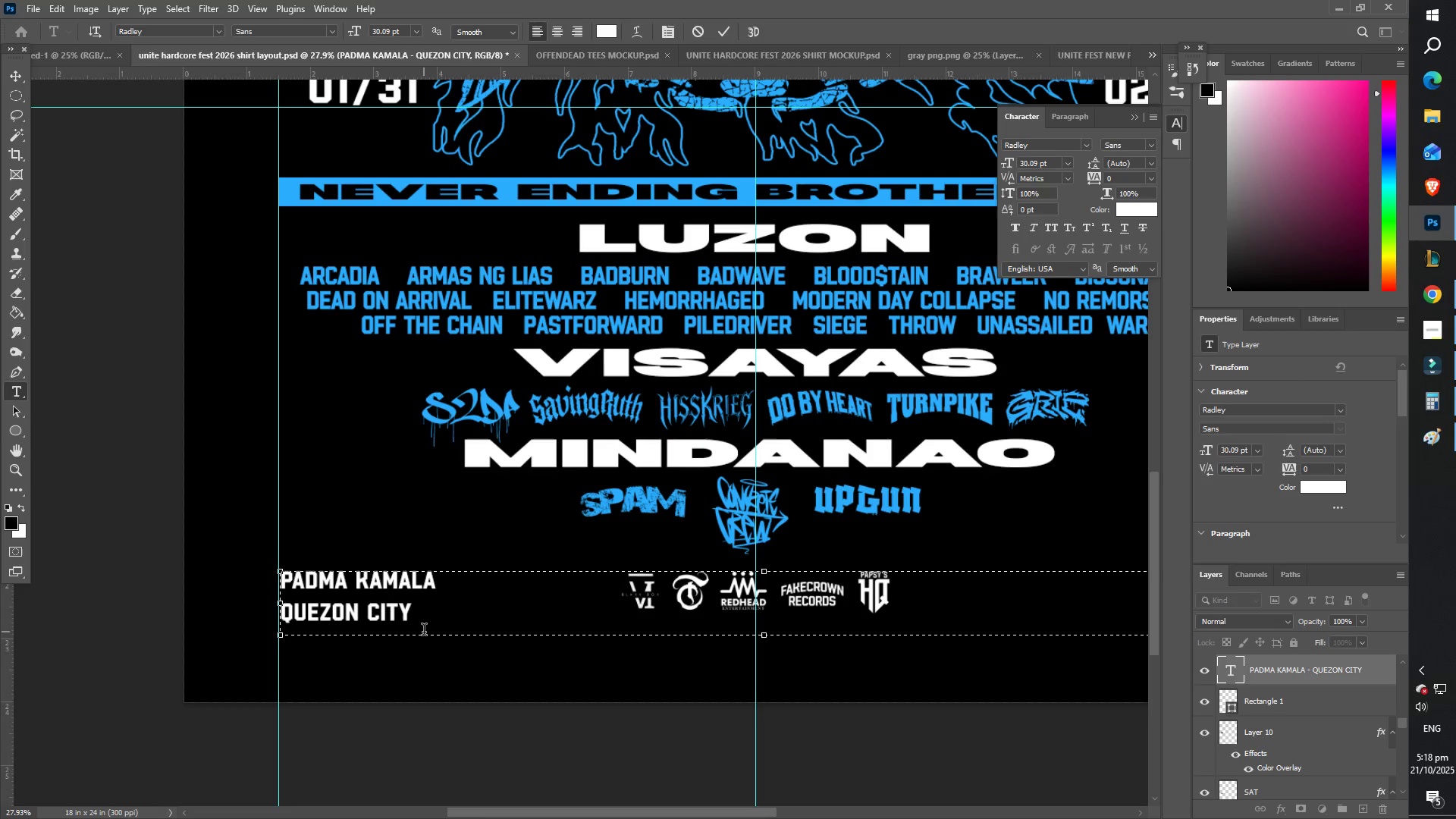 
left_click_drag(start_coordinate=[427, 621], to_coordinate=[81, 499])
 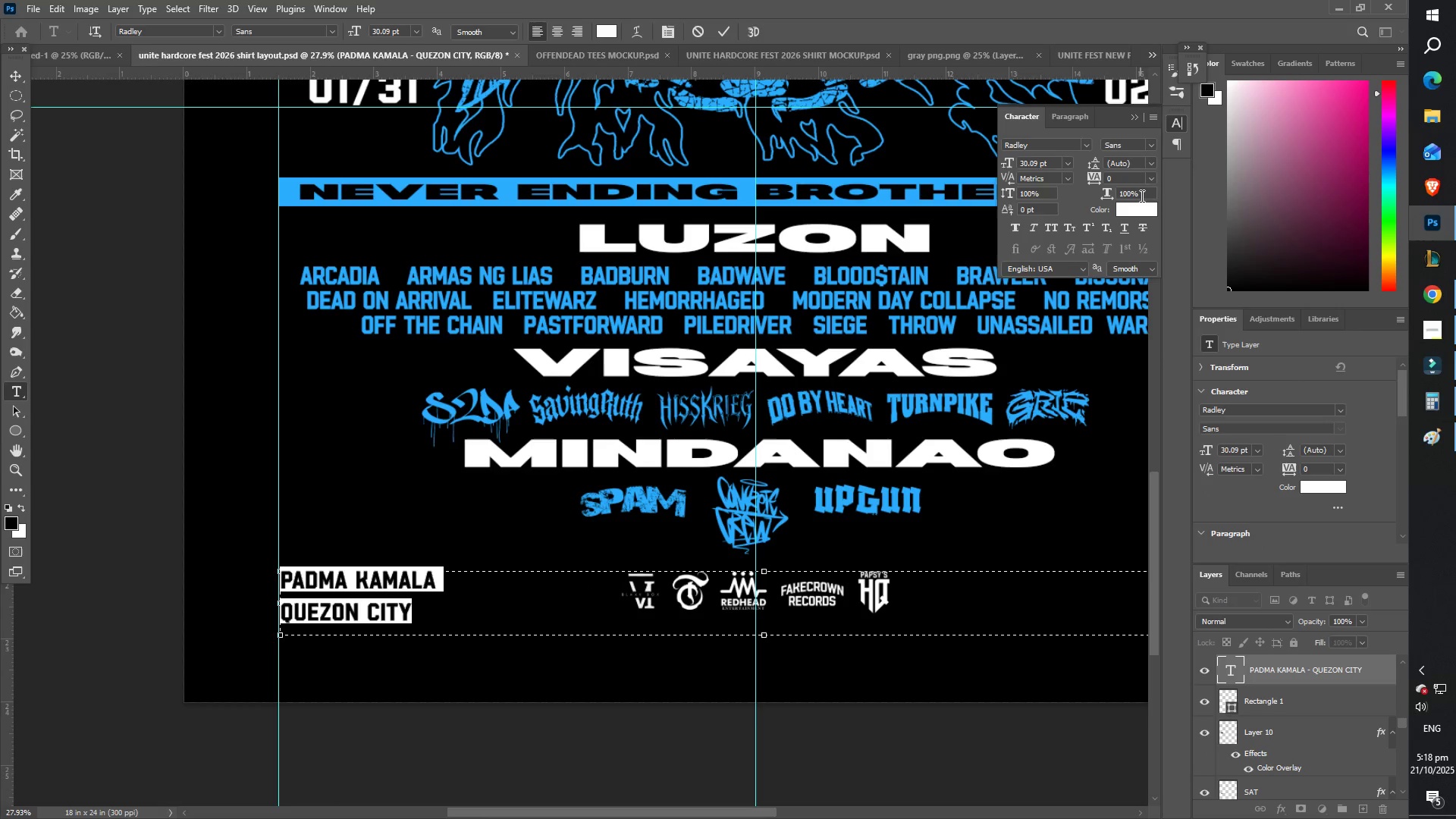 
left_click([1151, 159])
 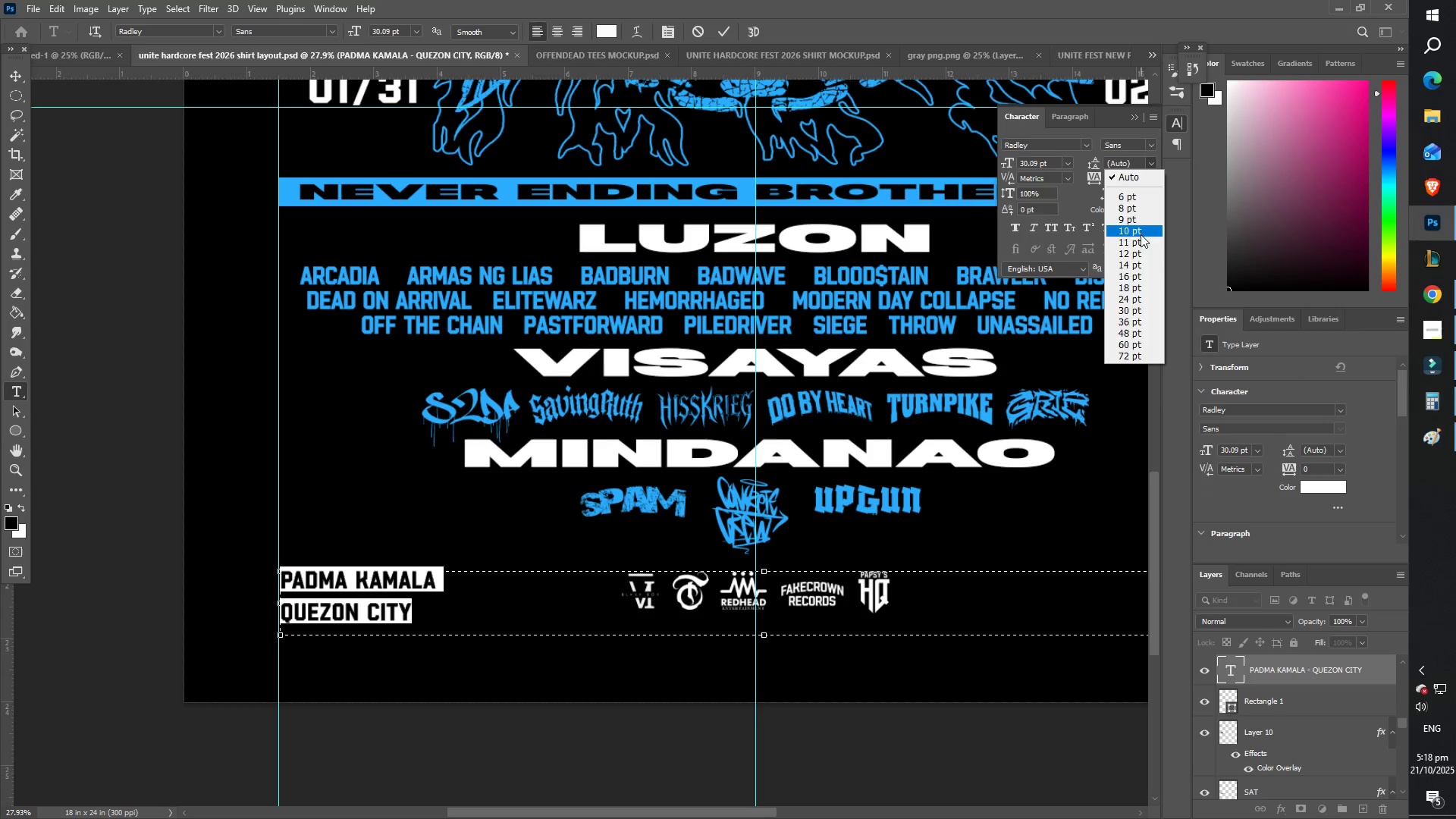 
mouse_move([1136, 240])
 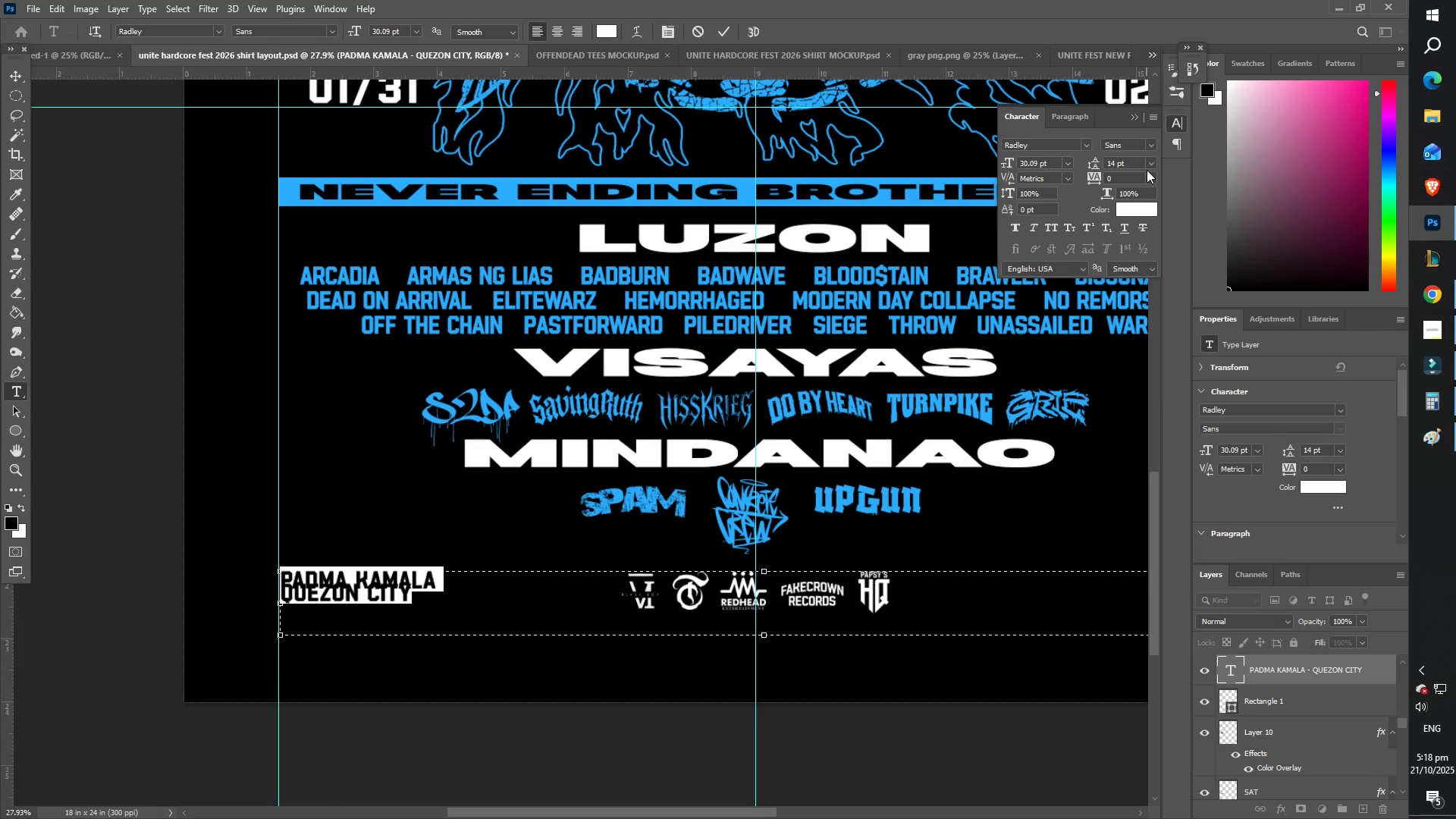 
left_click([1147, 169])
 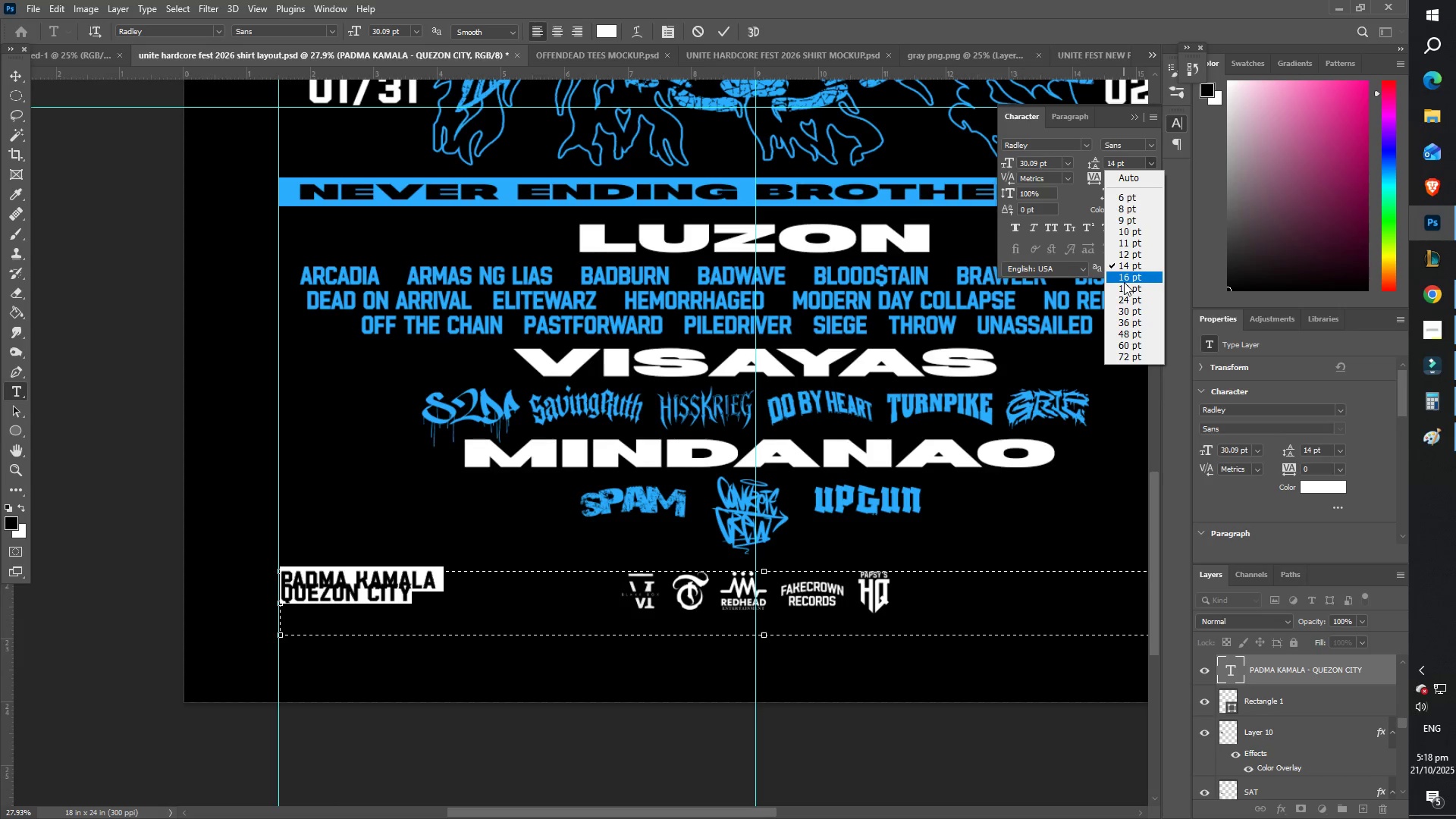 
left_click([1124, 282])
 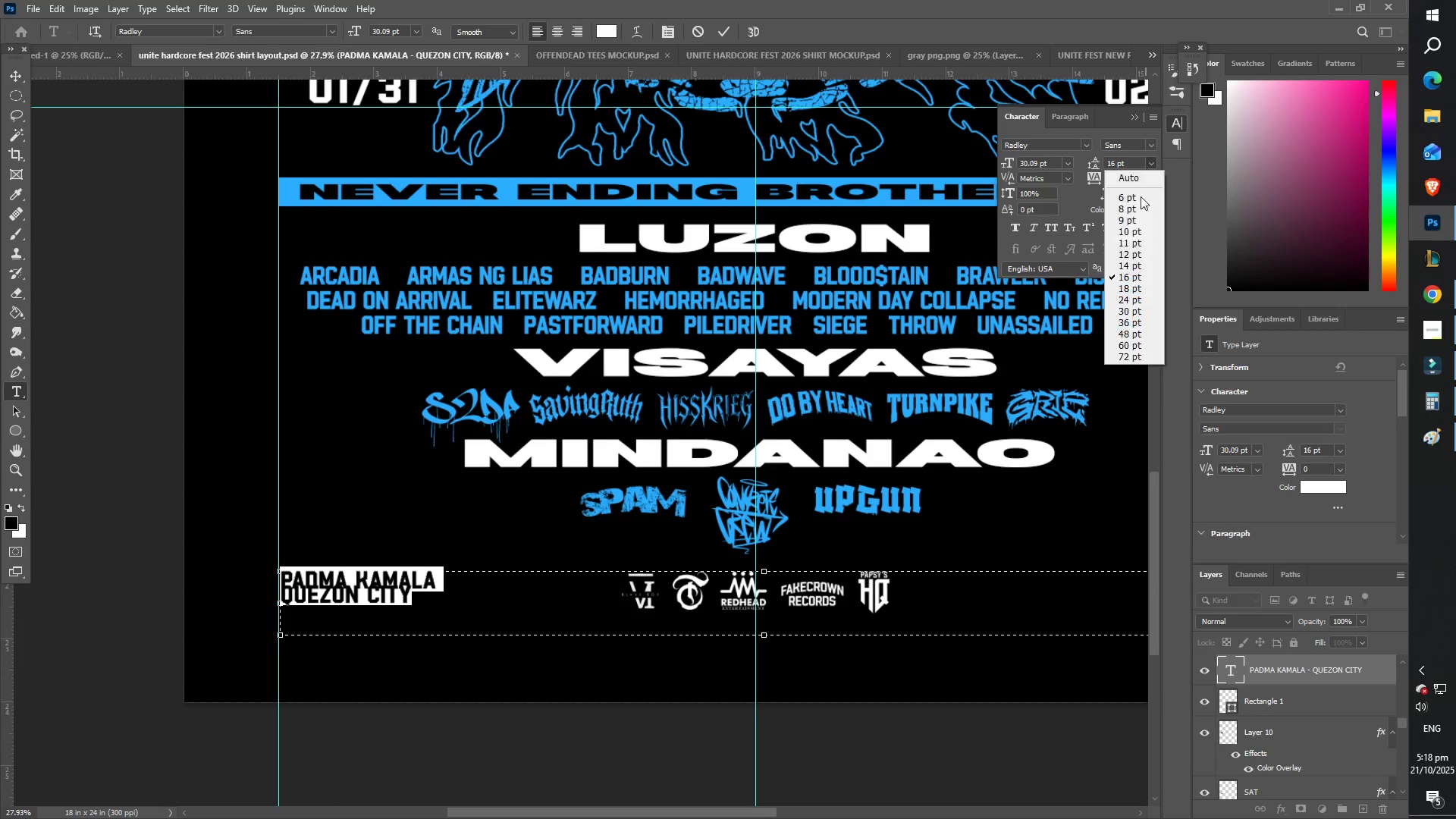 
left_click([1131, 288])
 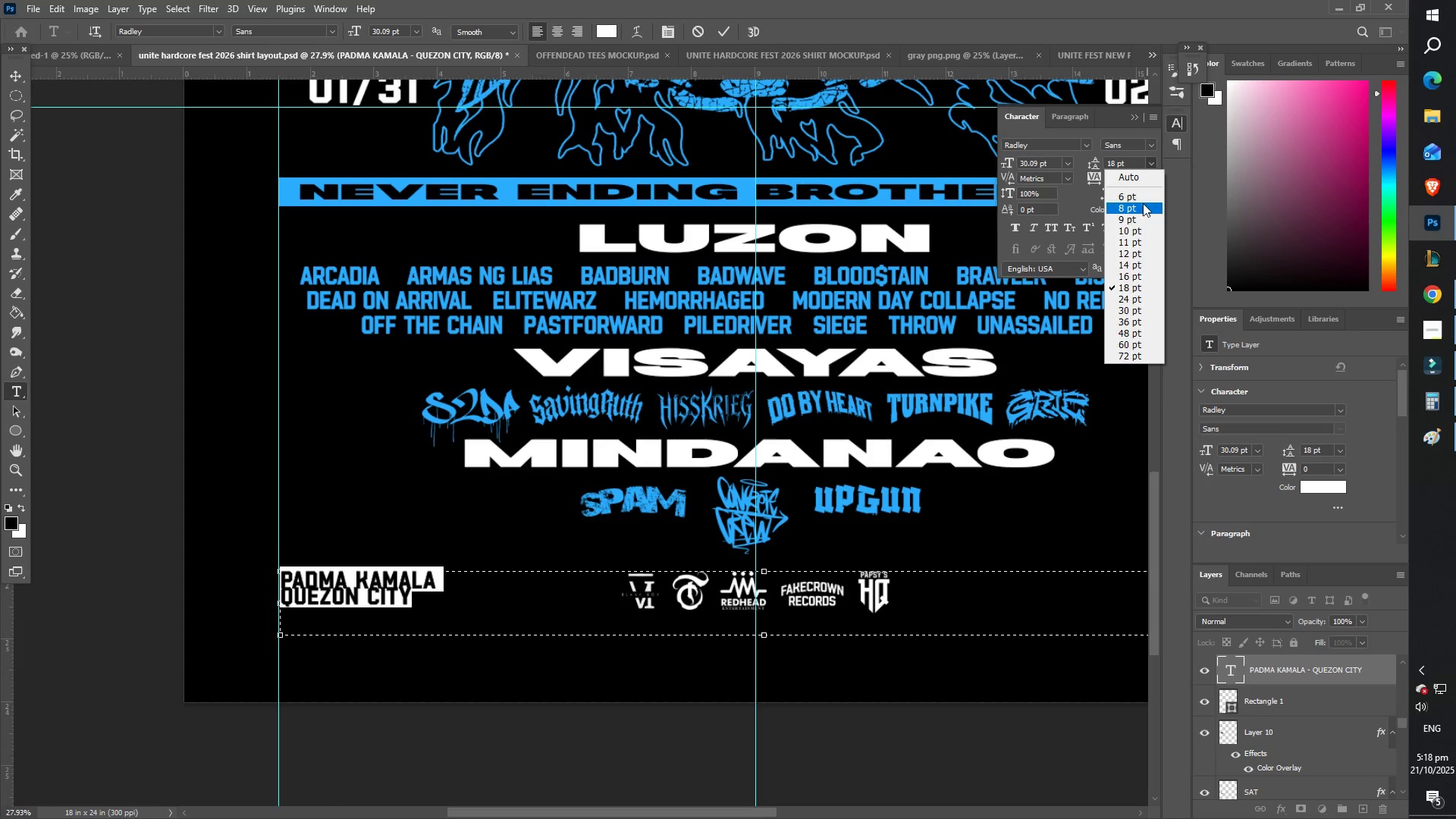 
left_click([1126, 296])
 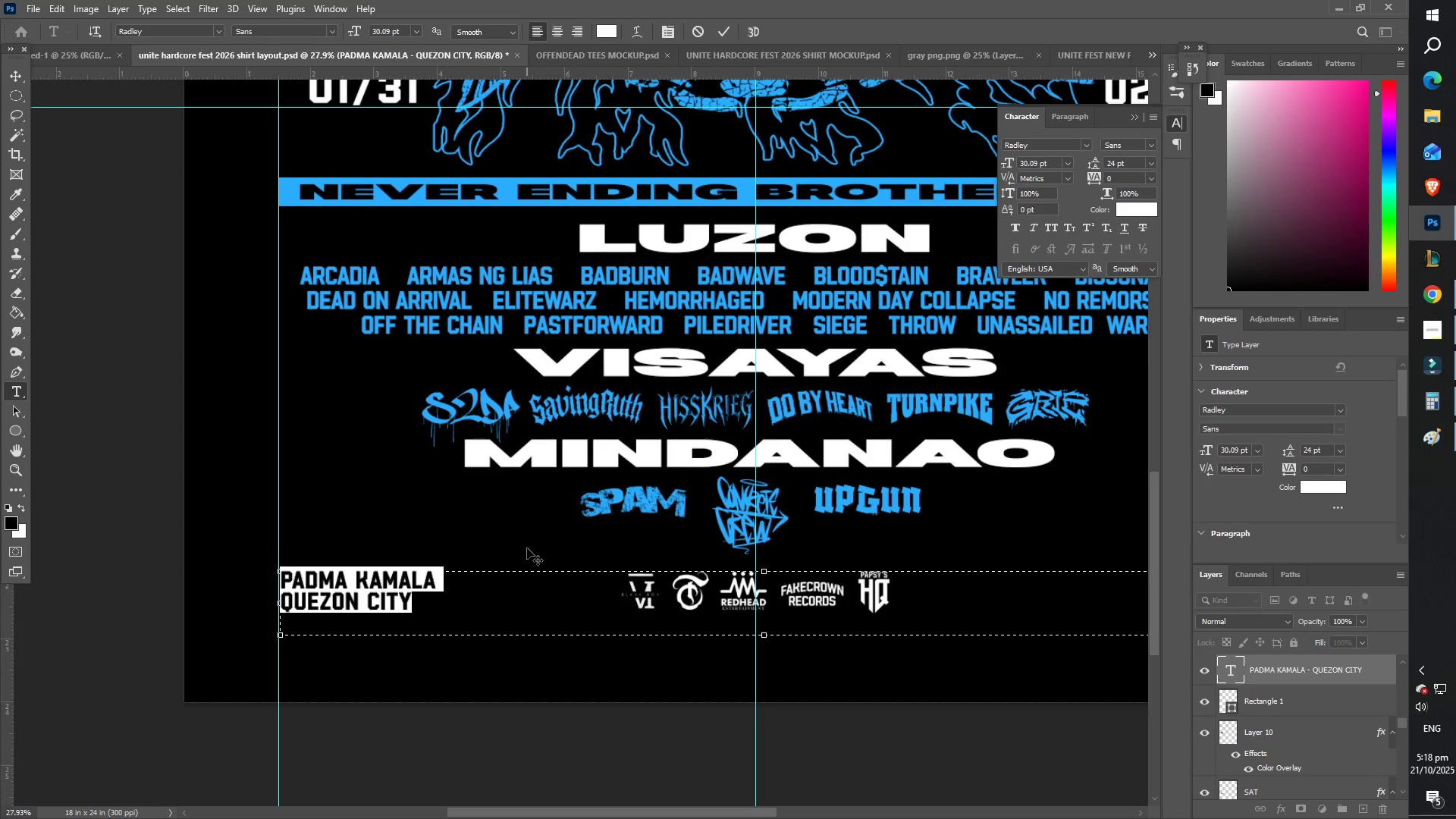 
left_click([462, 608])
 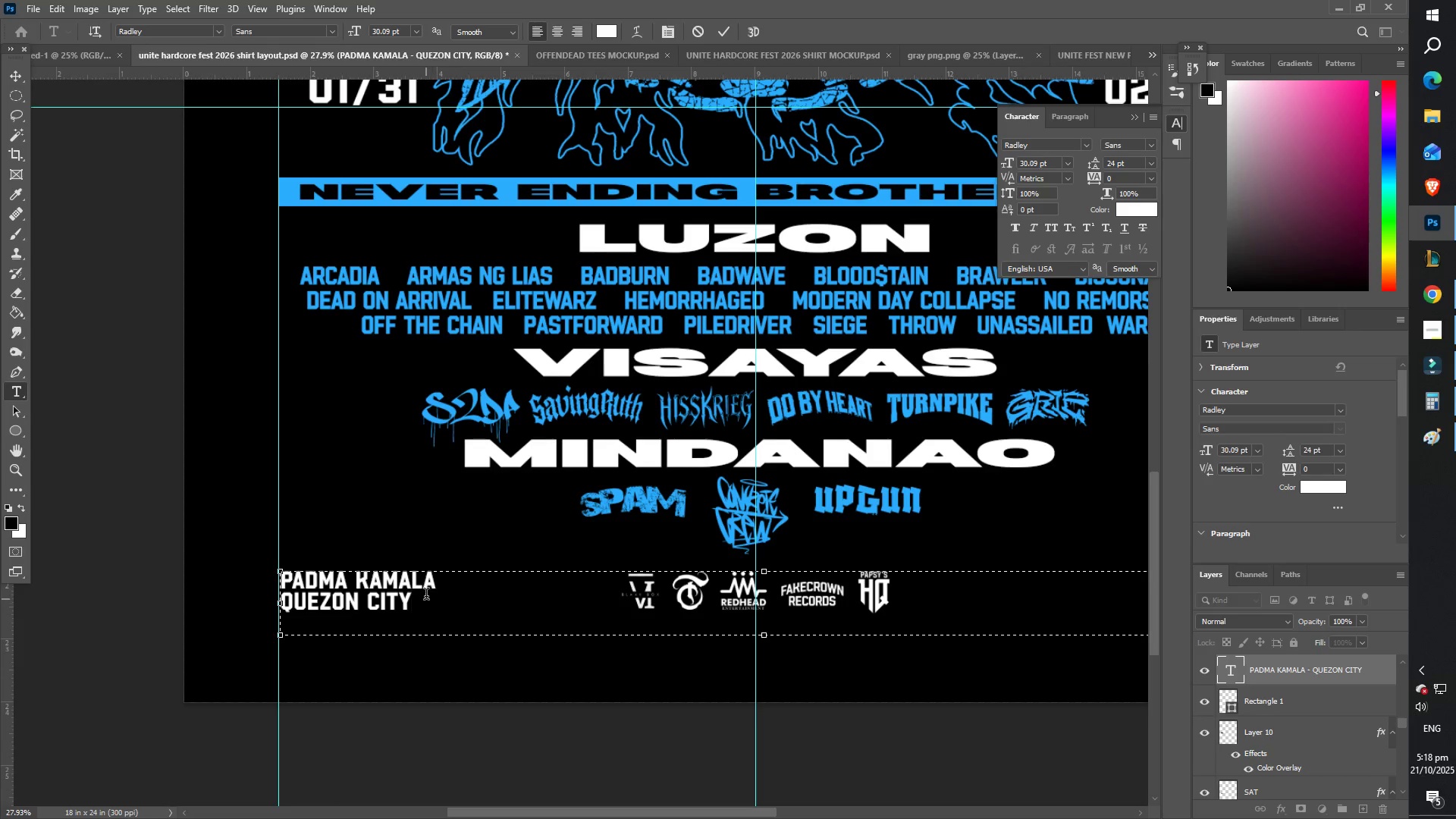 
left_click_drag(start_coordinate=[453, 581], to_coordinate=[209, 581])
 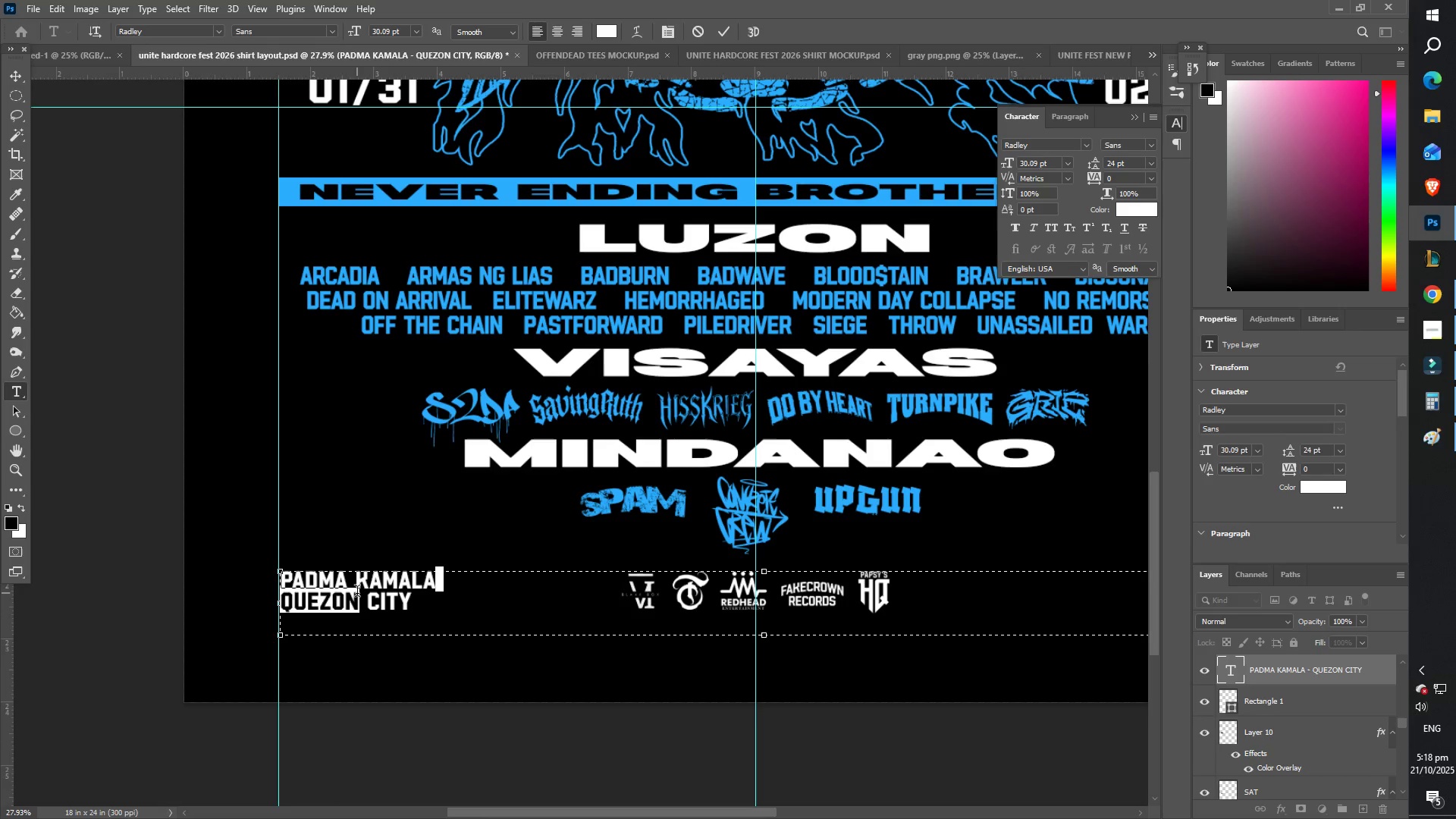 
double_click([394, 606])
 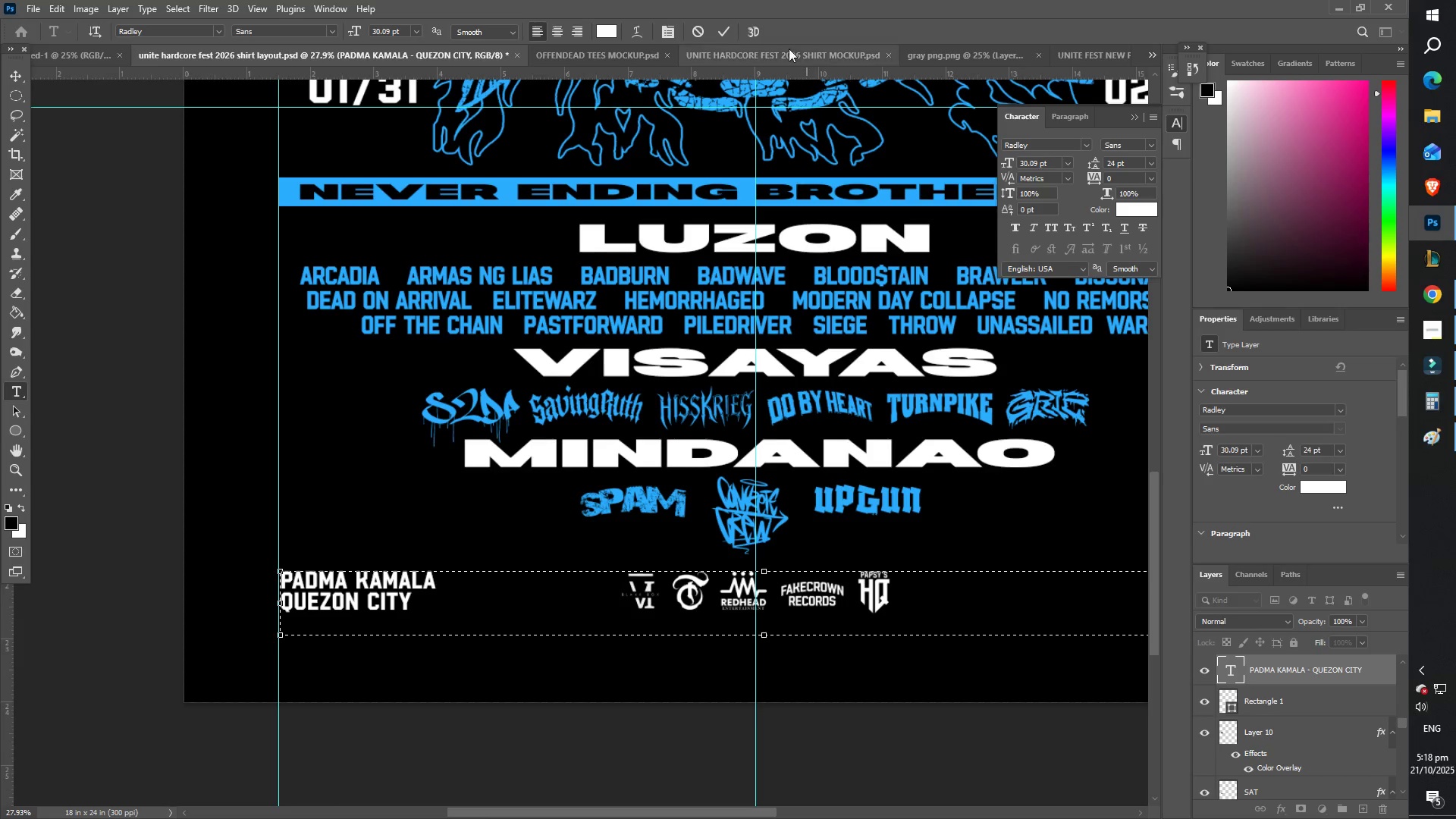 
key(Z)
 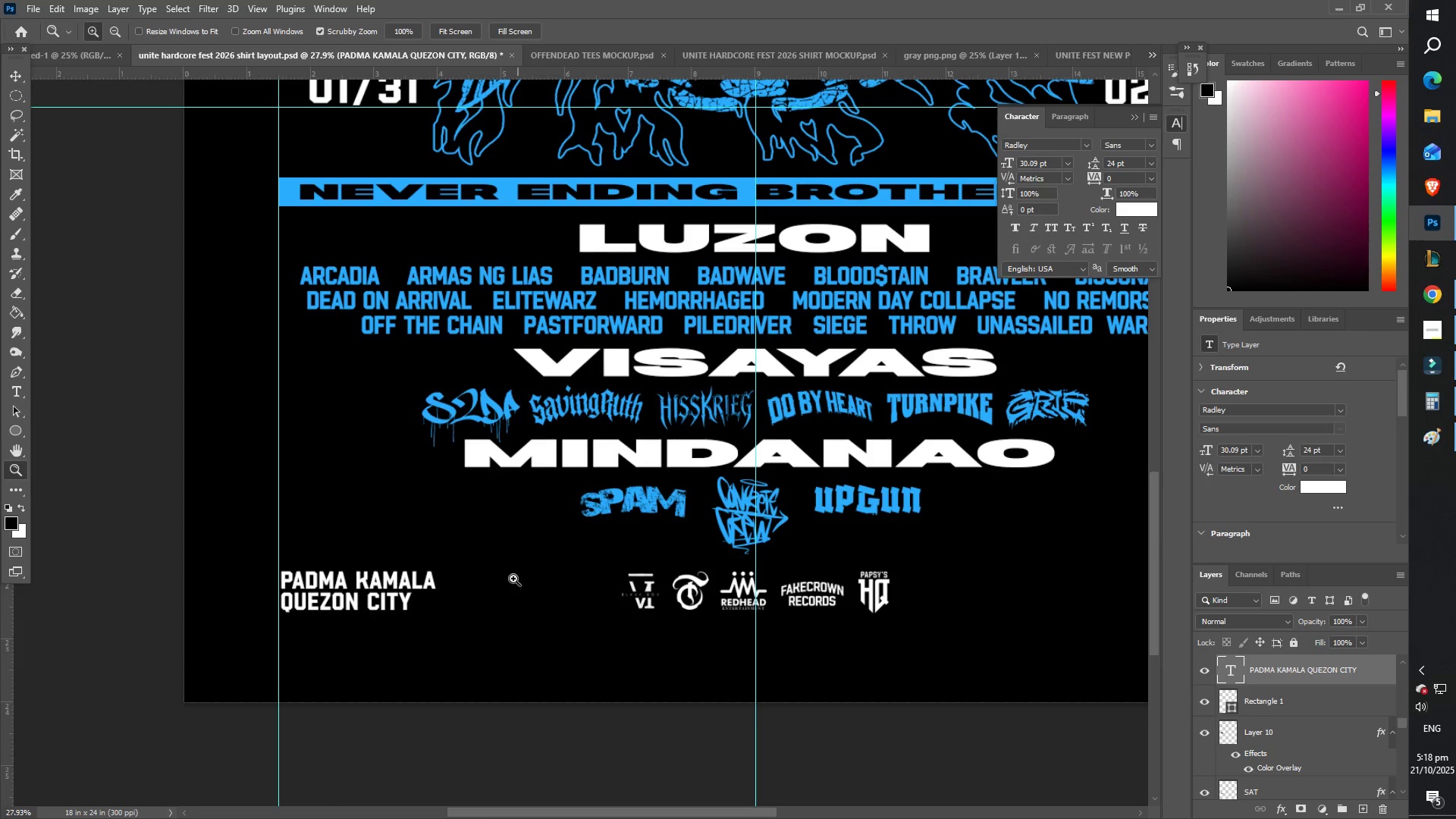 
left_click_drag(start_coordinate=[470, 572], to_coordinate=[426, 557])
 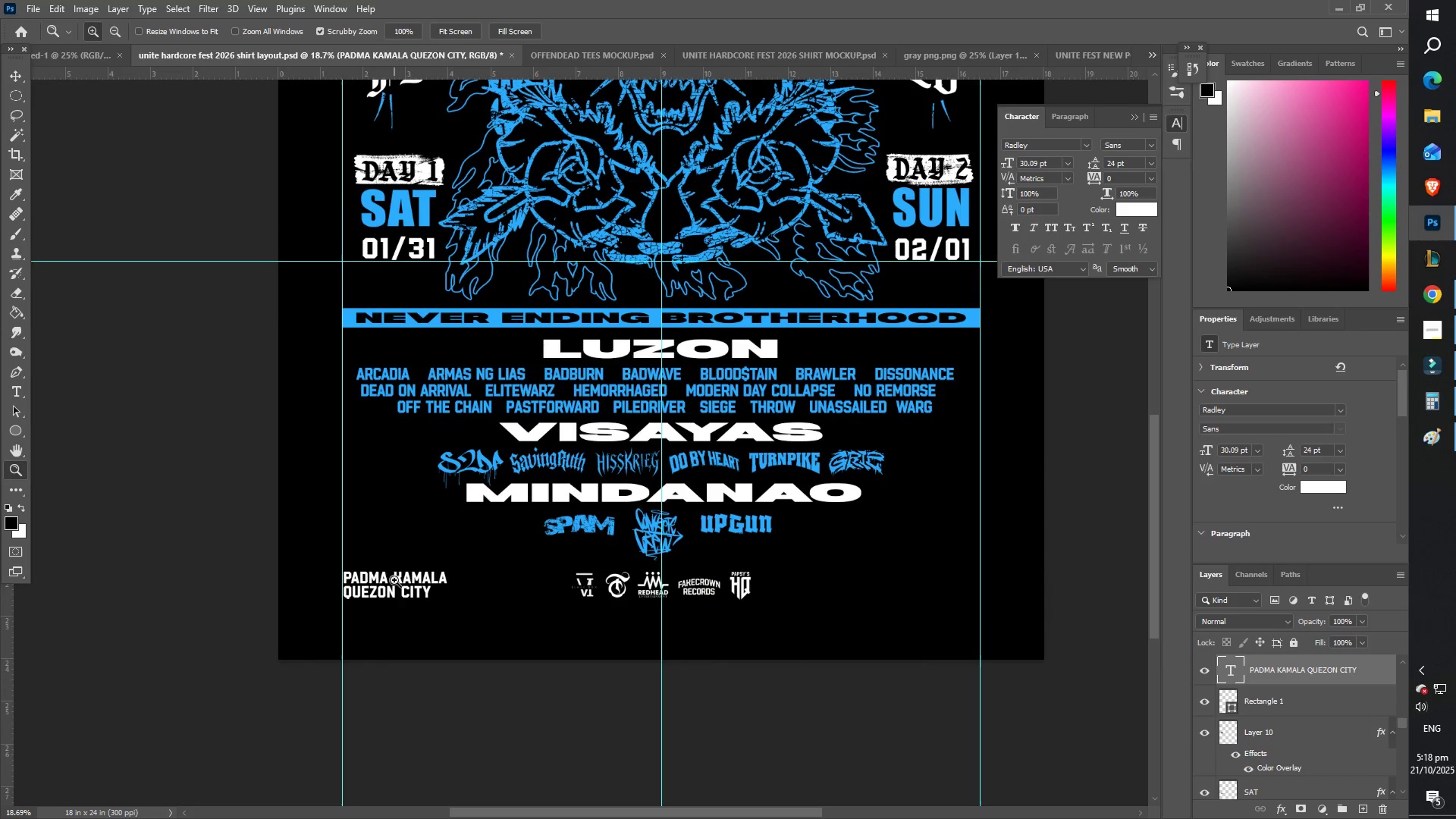 
key(Control+T)
 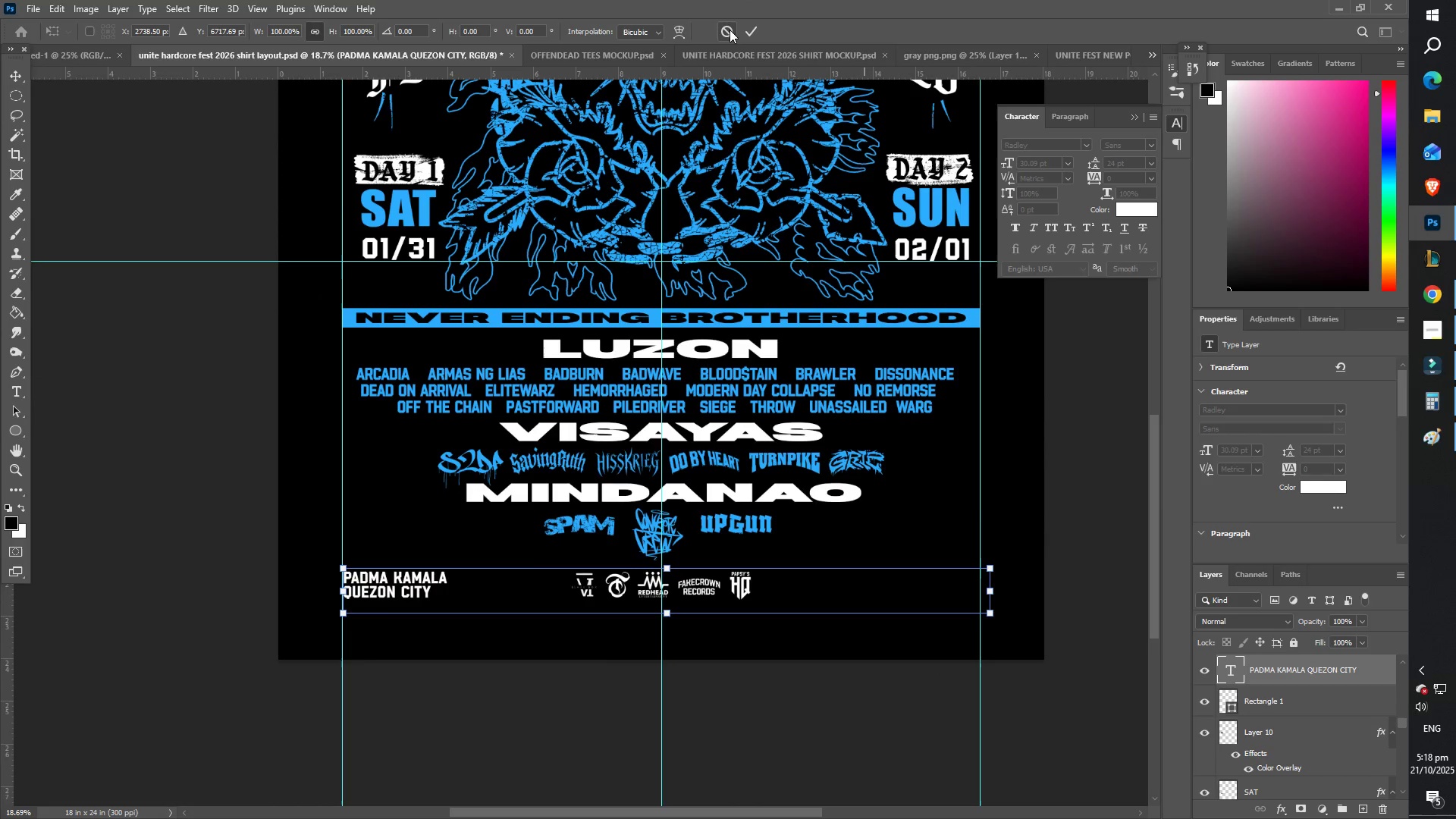 
key(T)
 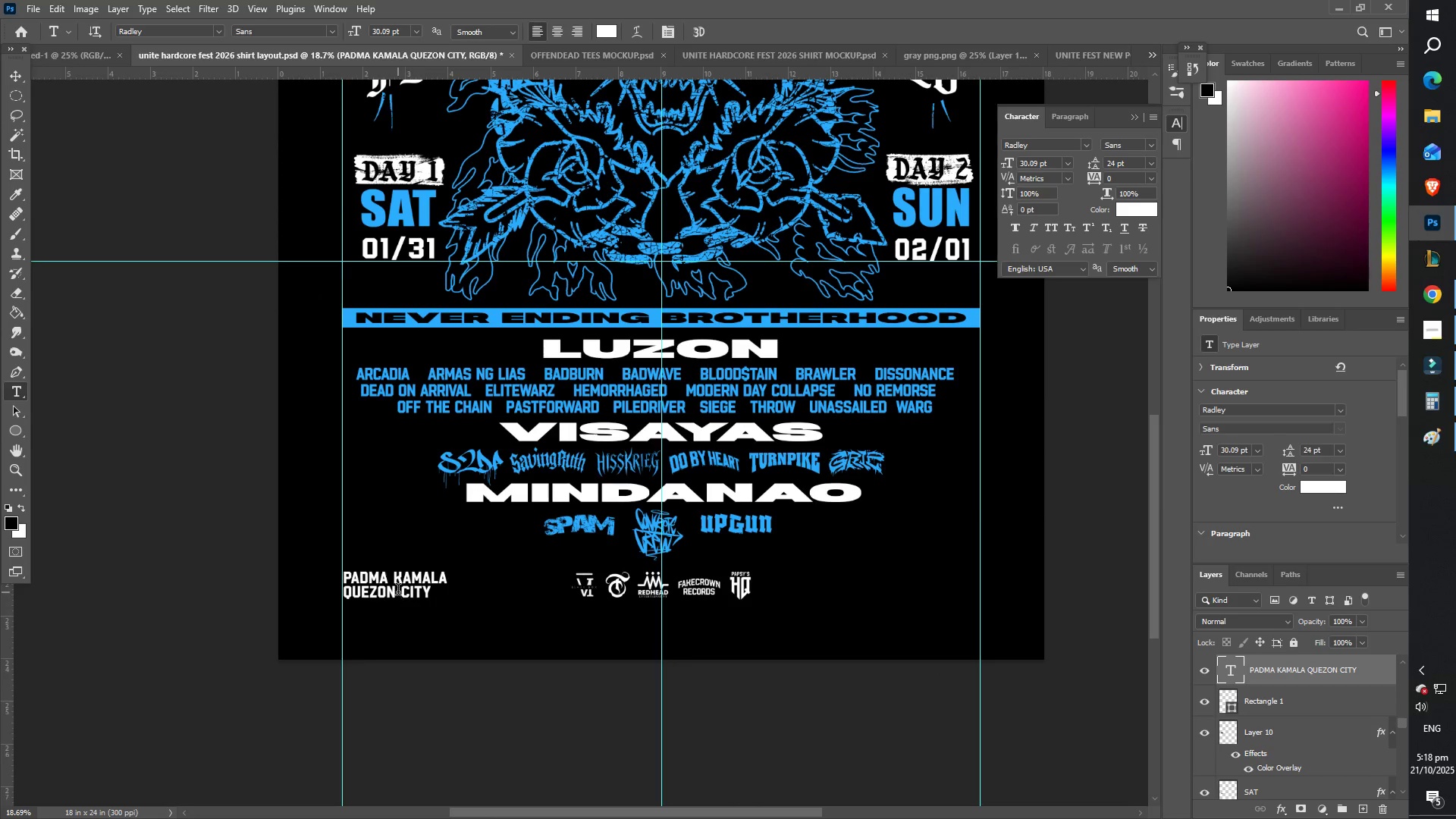 
left_click([399, 582])
 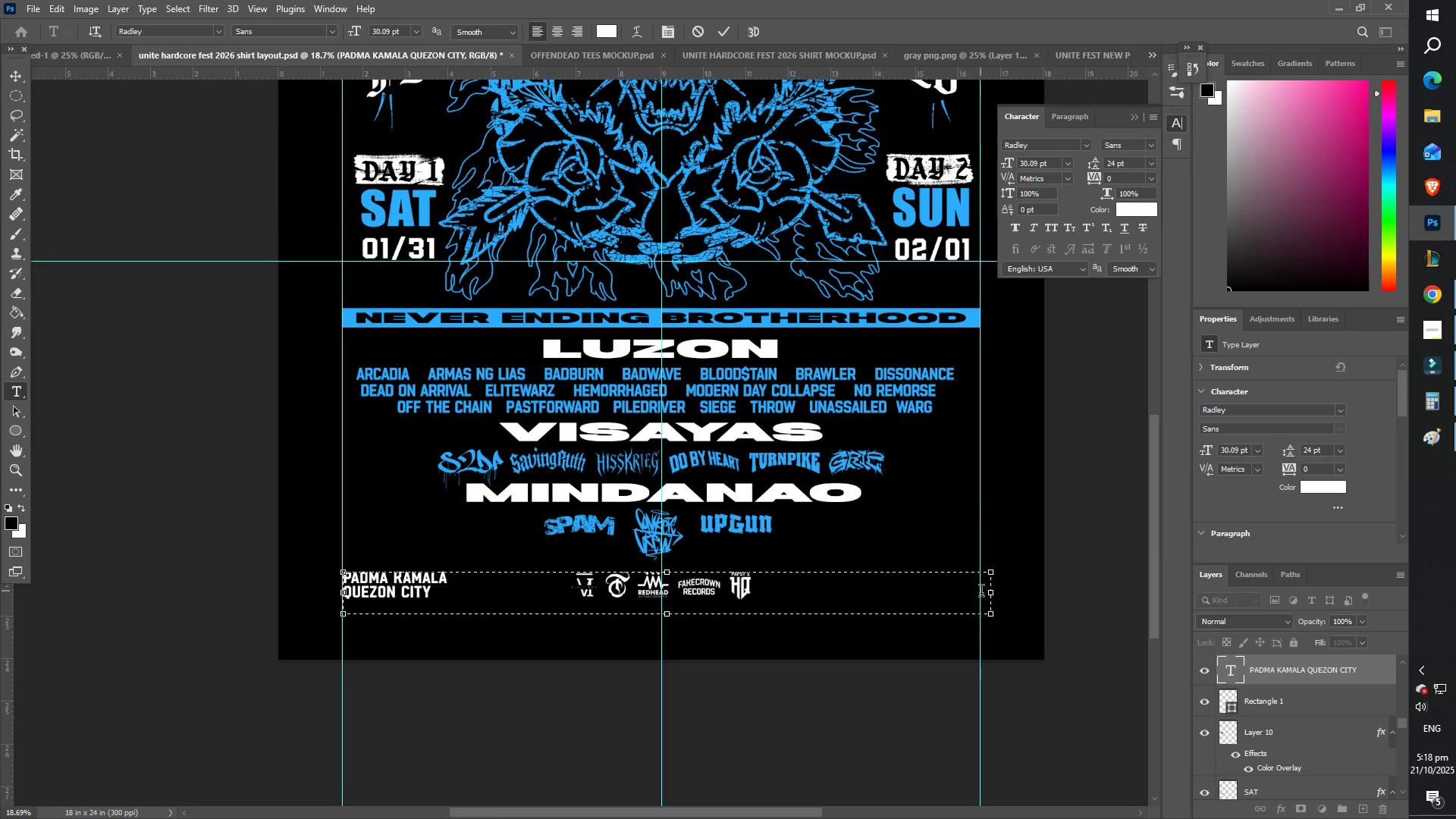 
left_click_drag(start_coordinate=[994, 598], to_coordinate=[473, 592])
 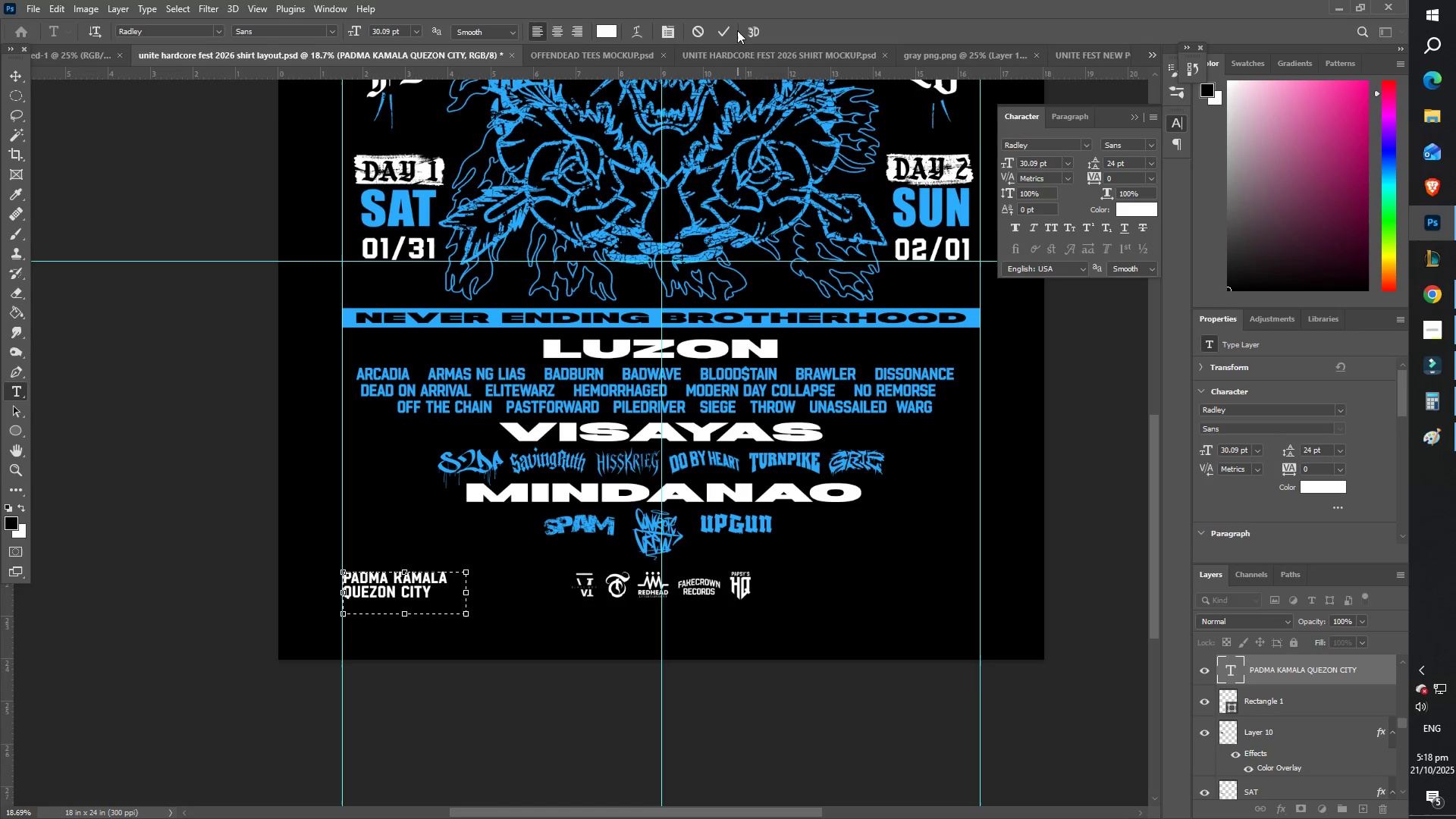 
left_click([727, 27])
 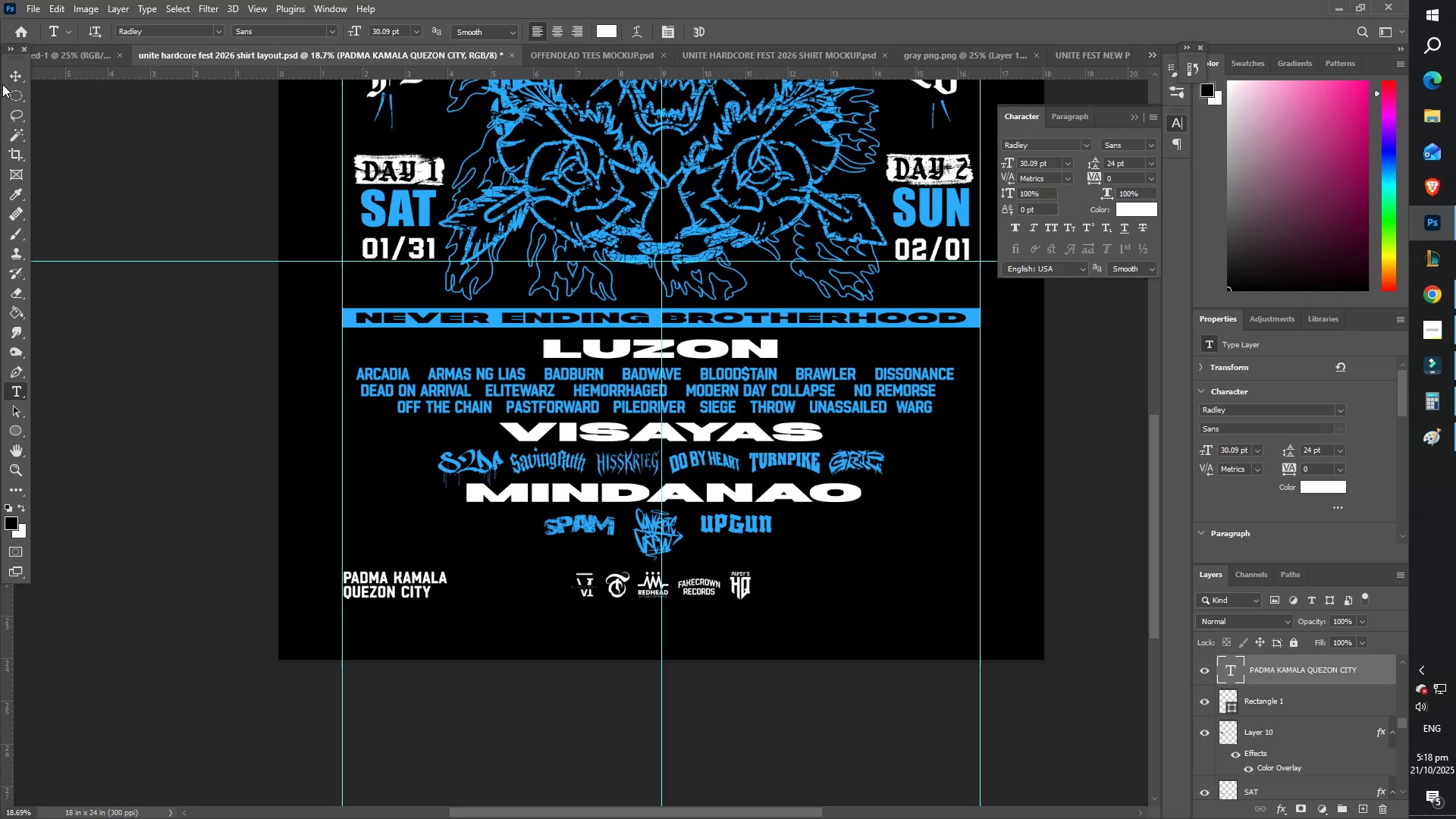 
left_click([18, 72])
 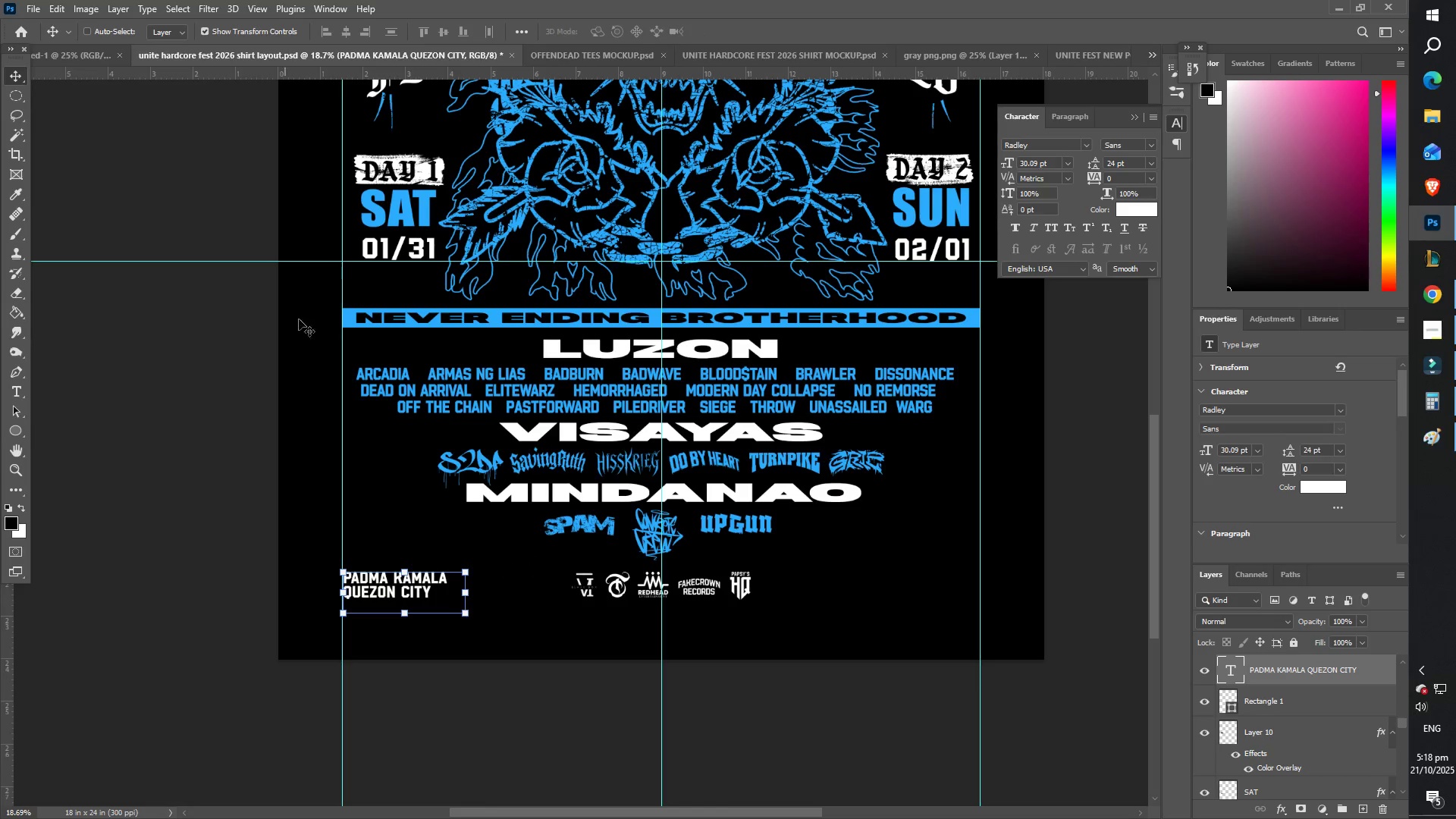 
key(Control+T)
 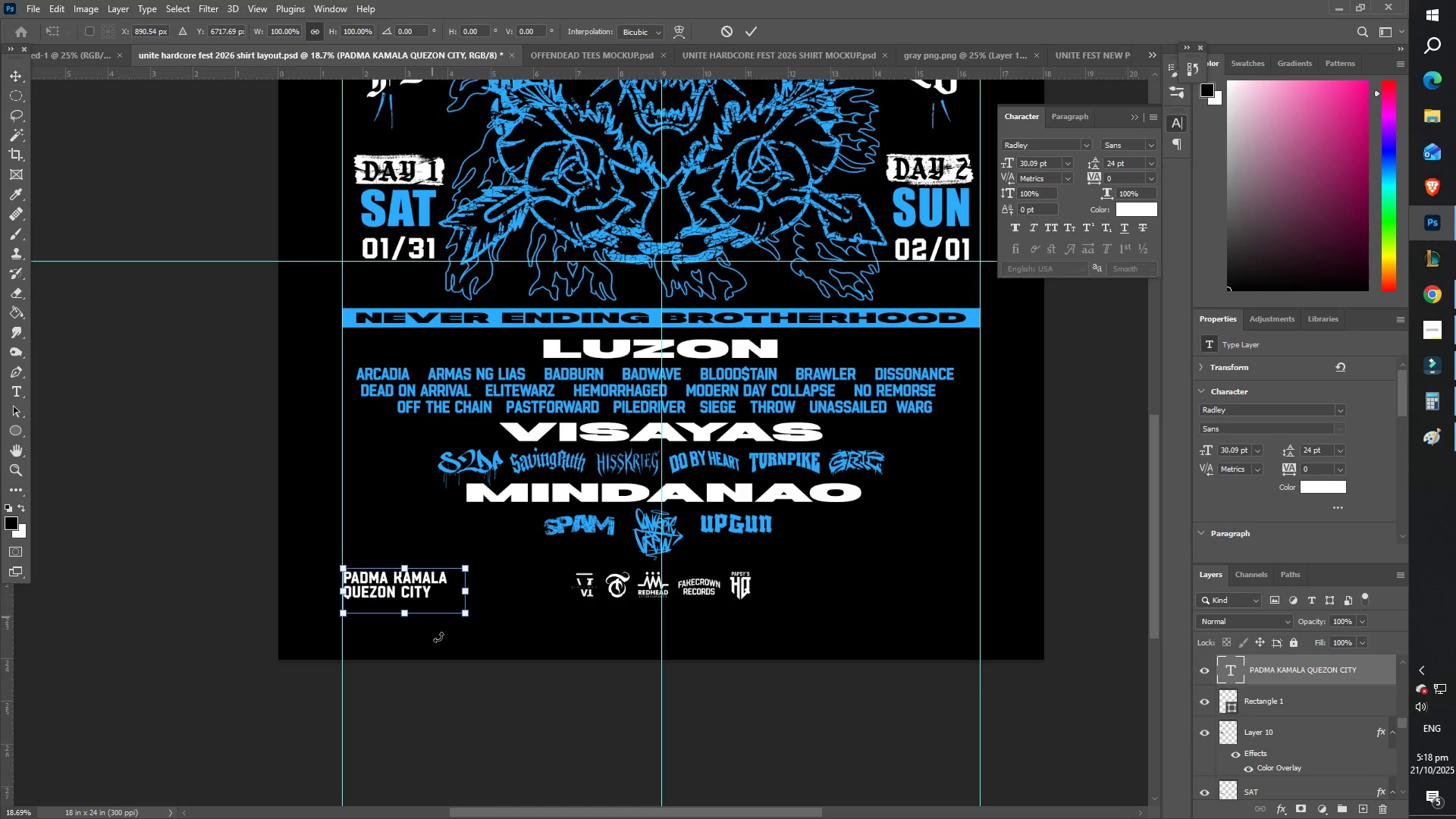 
hold_key(key=ShiftLeft, duration=1.5)
left_click_drag(start_coordinate=[467, 589], to_coordinate=[616, 585])
 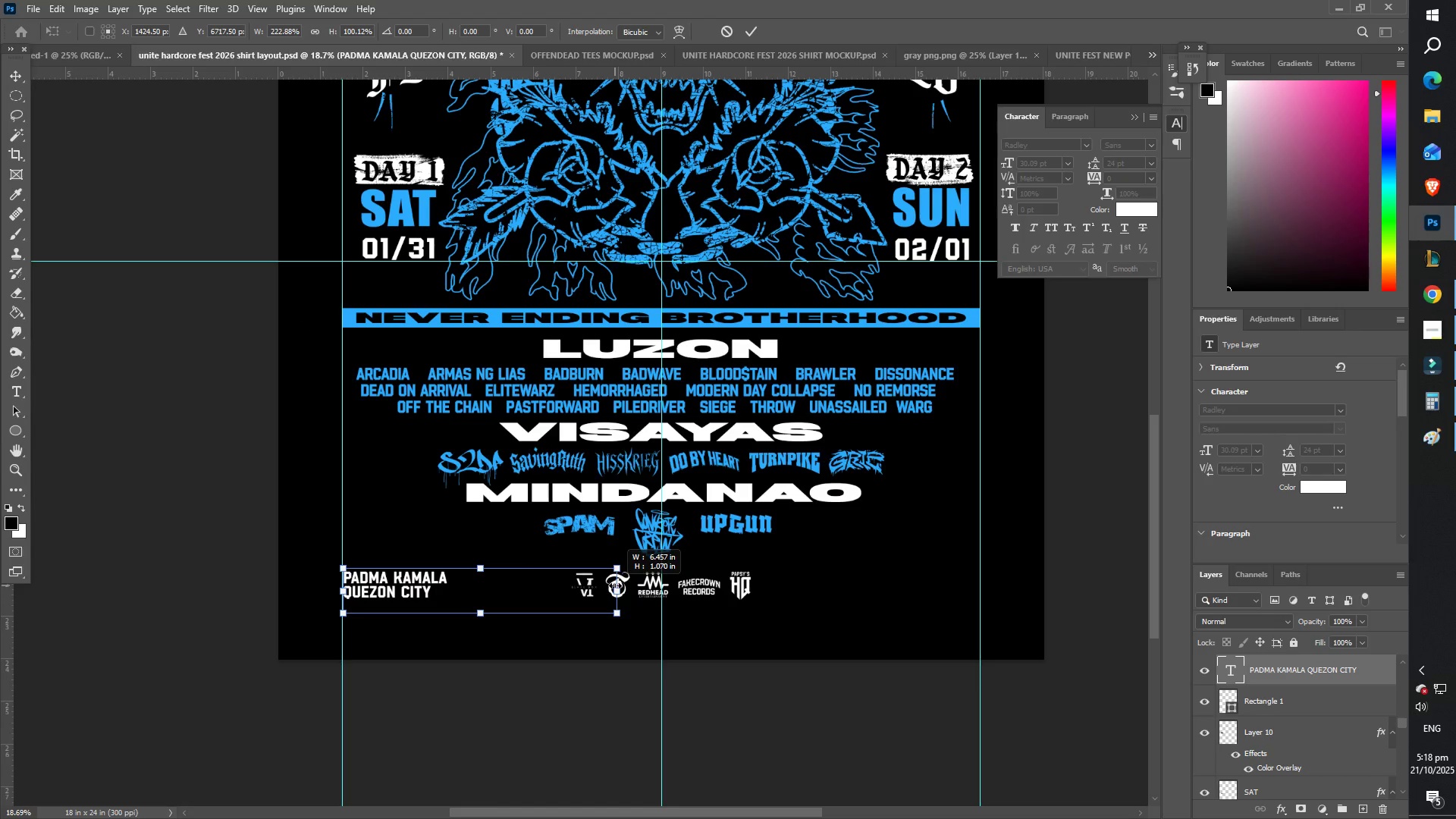 
hold_key(key=ShiftLeft, duration=1.52)
 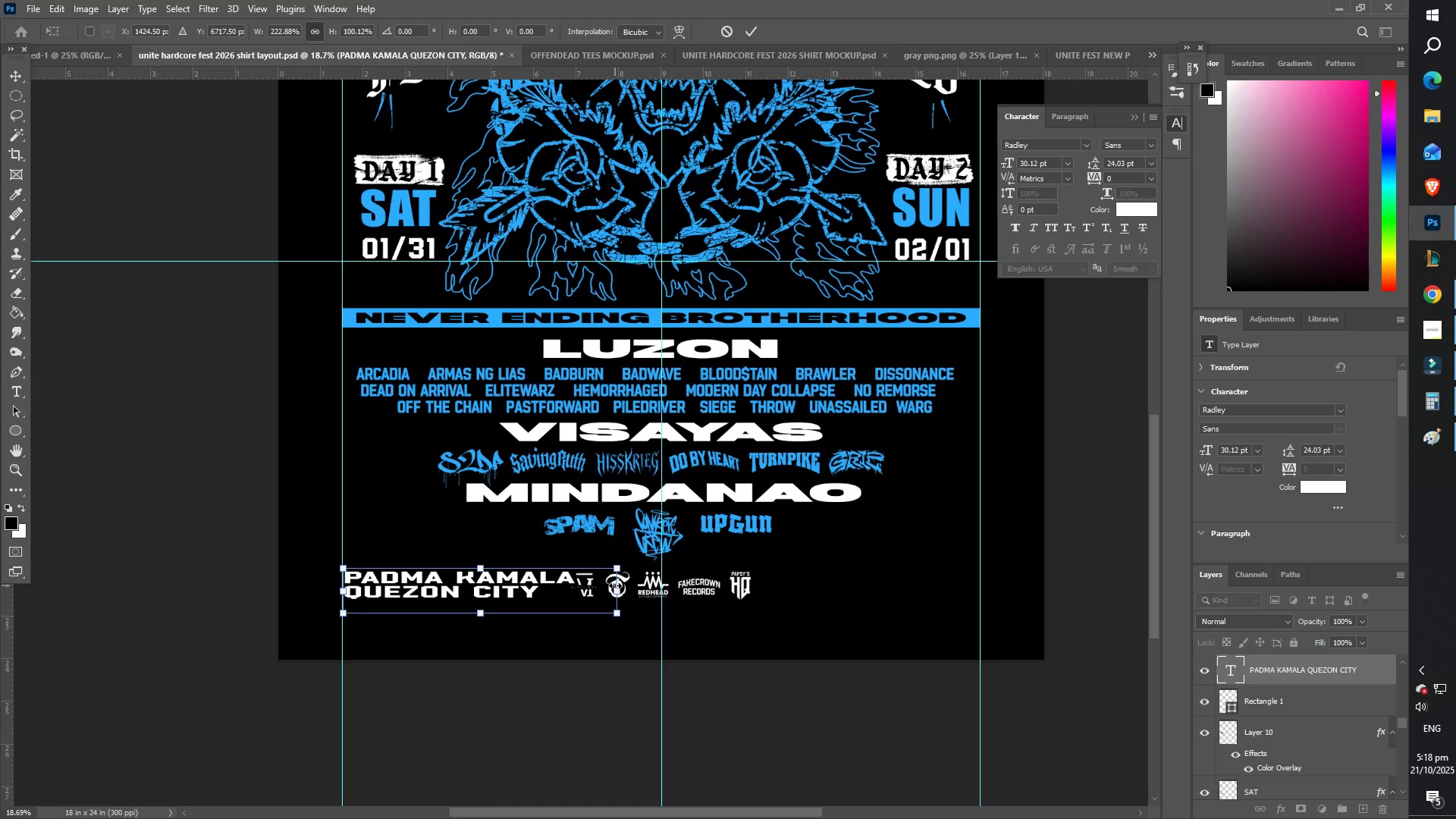 
hold_key(key=ShiftLeft, duration=1.47)
 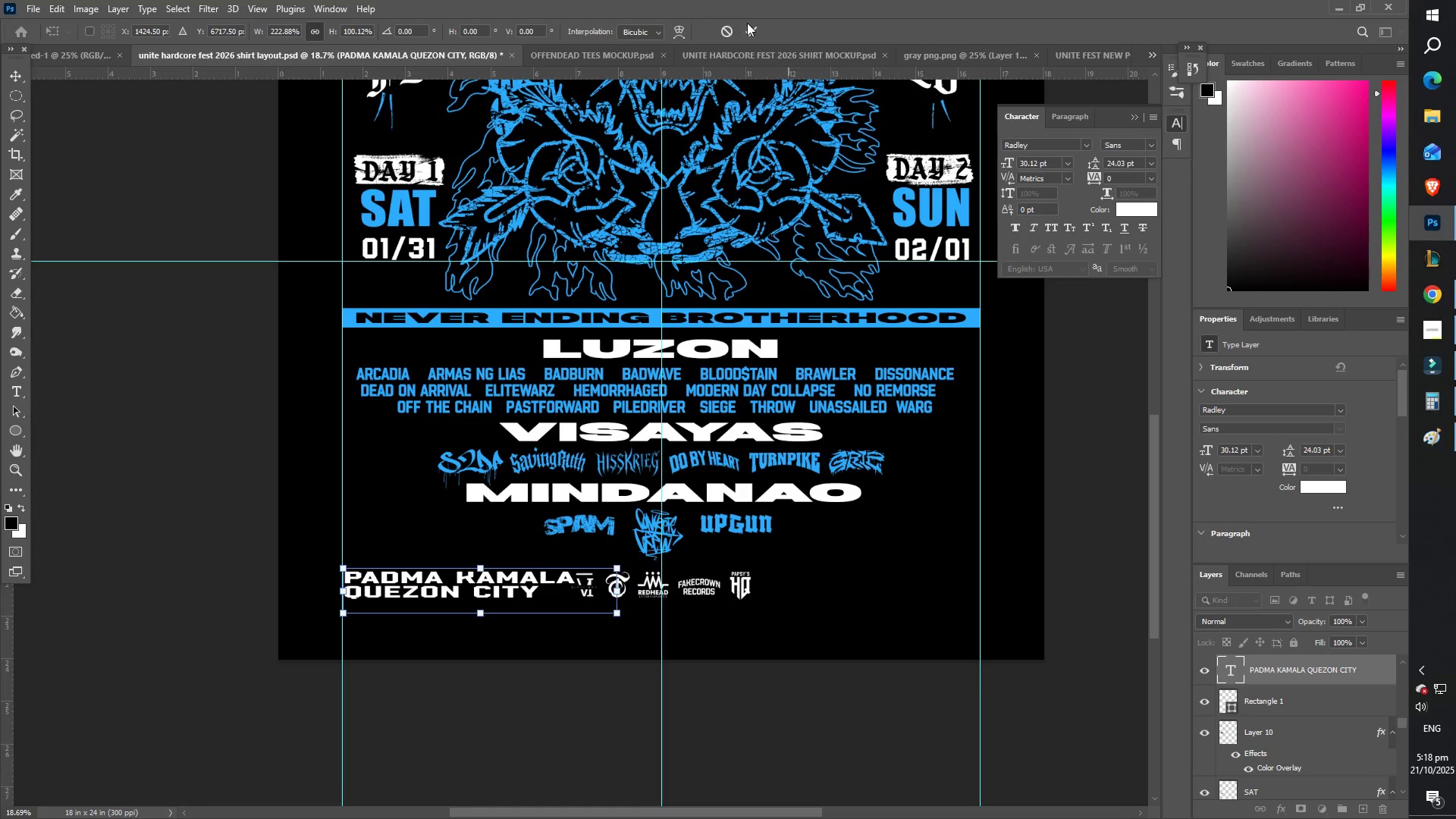 
left_click([752, 24])
 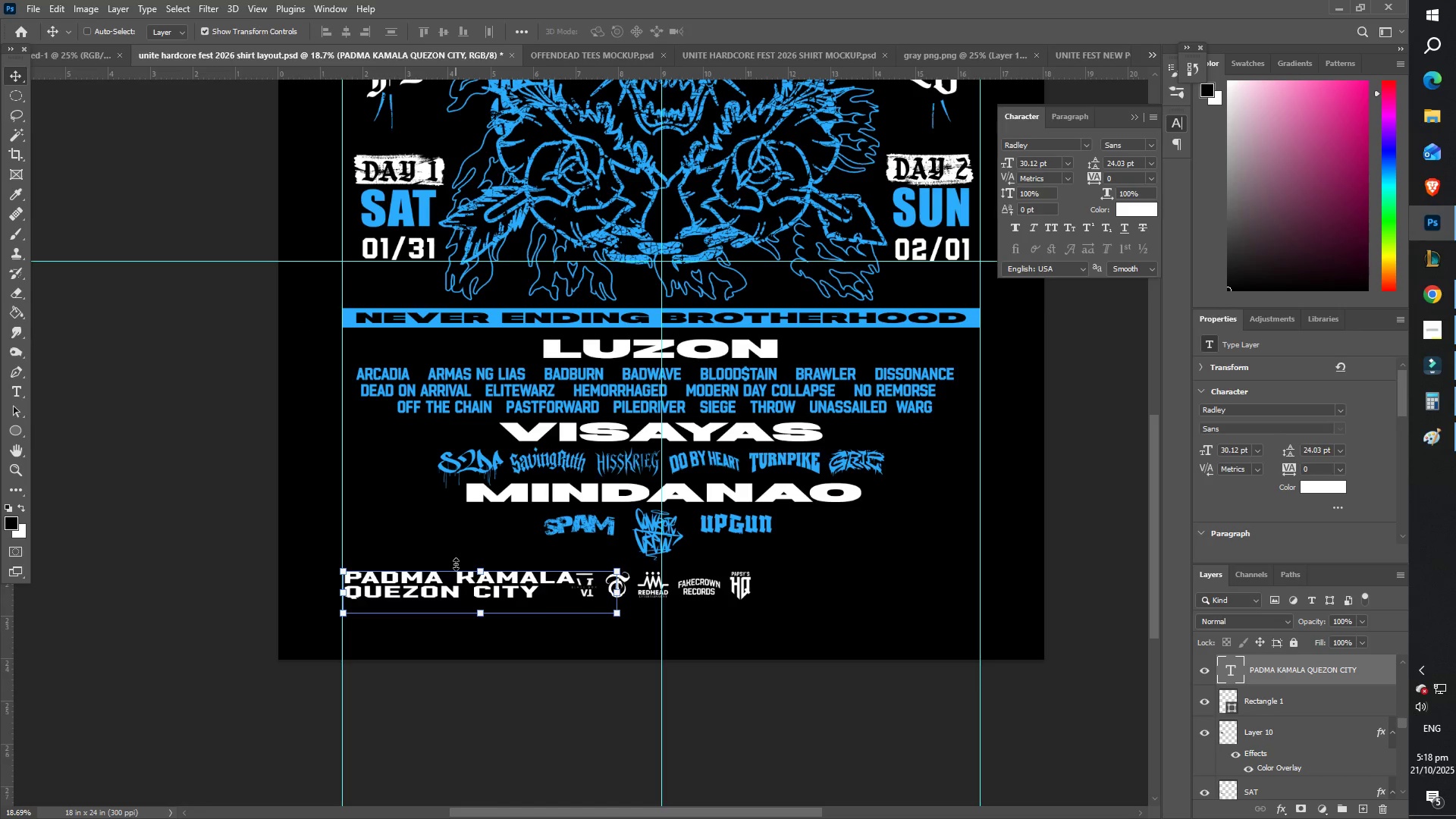 
hold_key(key=ShiftLeft, duration=0.98)
left_click_drag(start_coordinate=[467, 576], to_coordinate=[898, 575])
 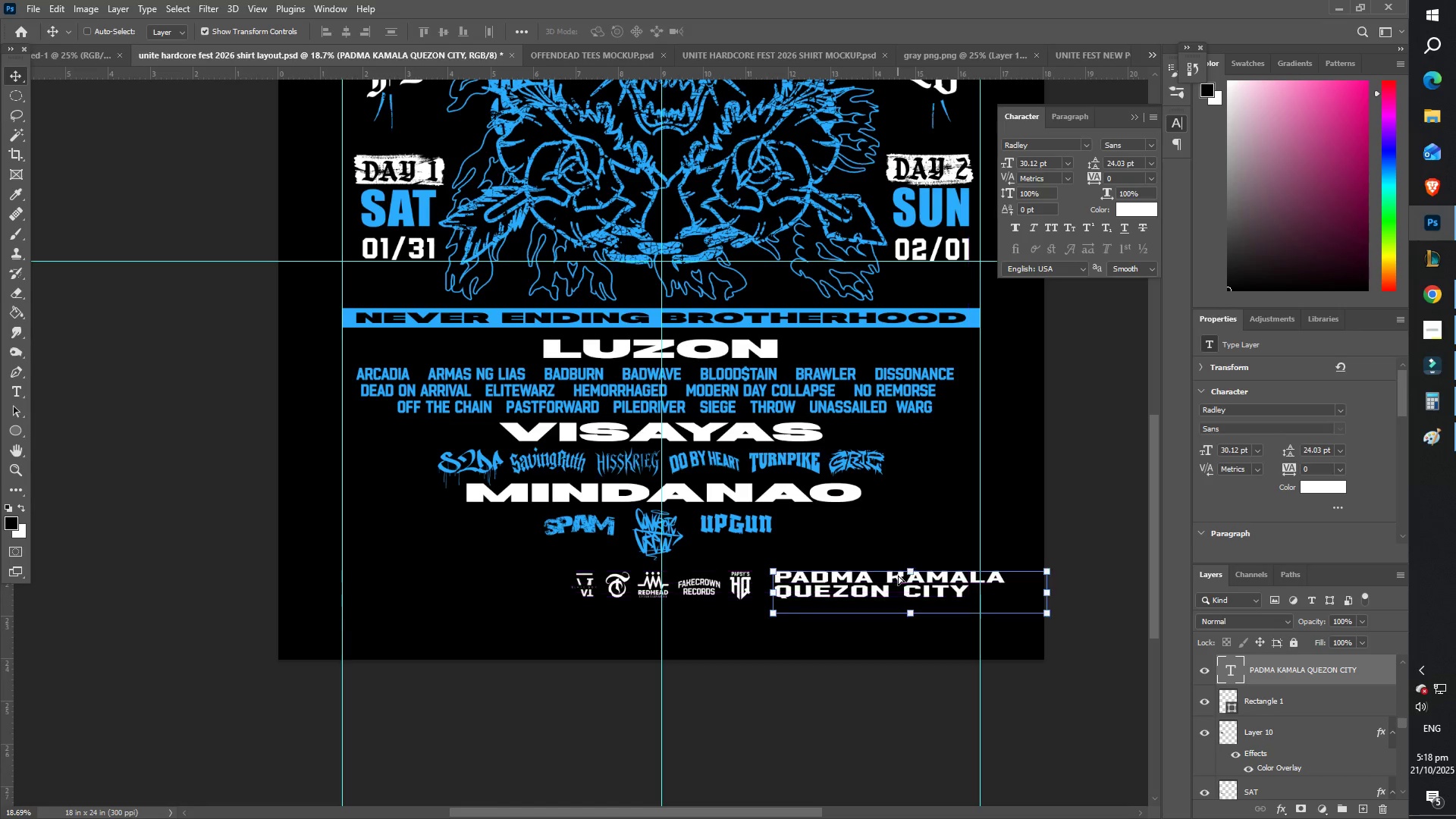 
key(T)
 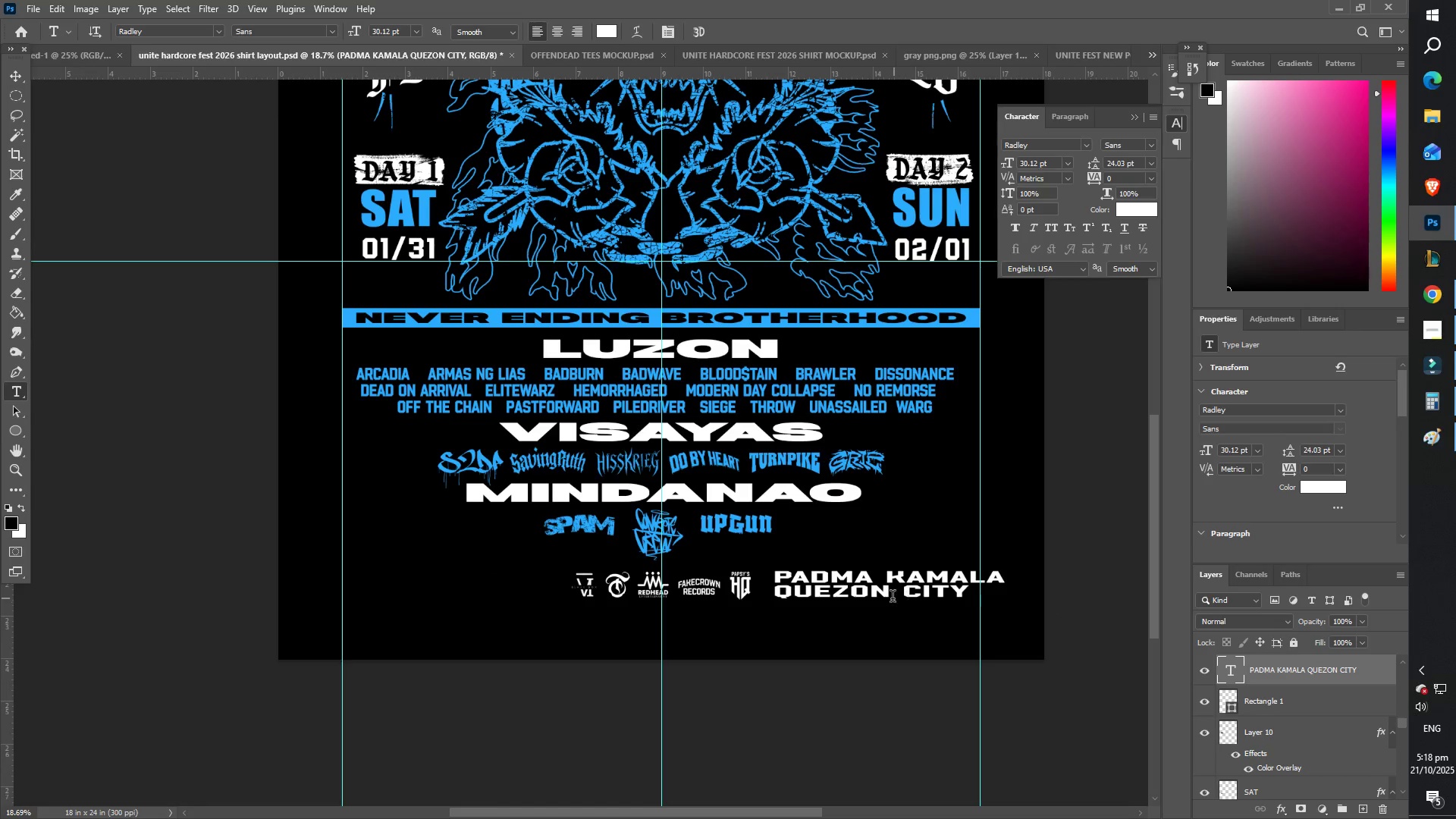 
left_click([888, 589])
 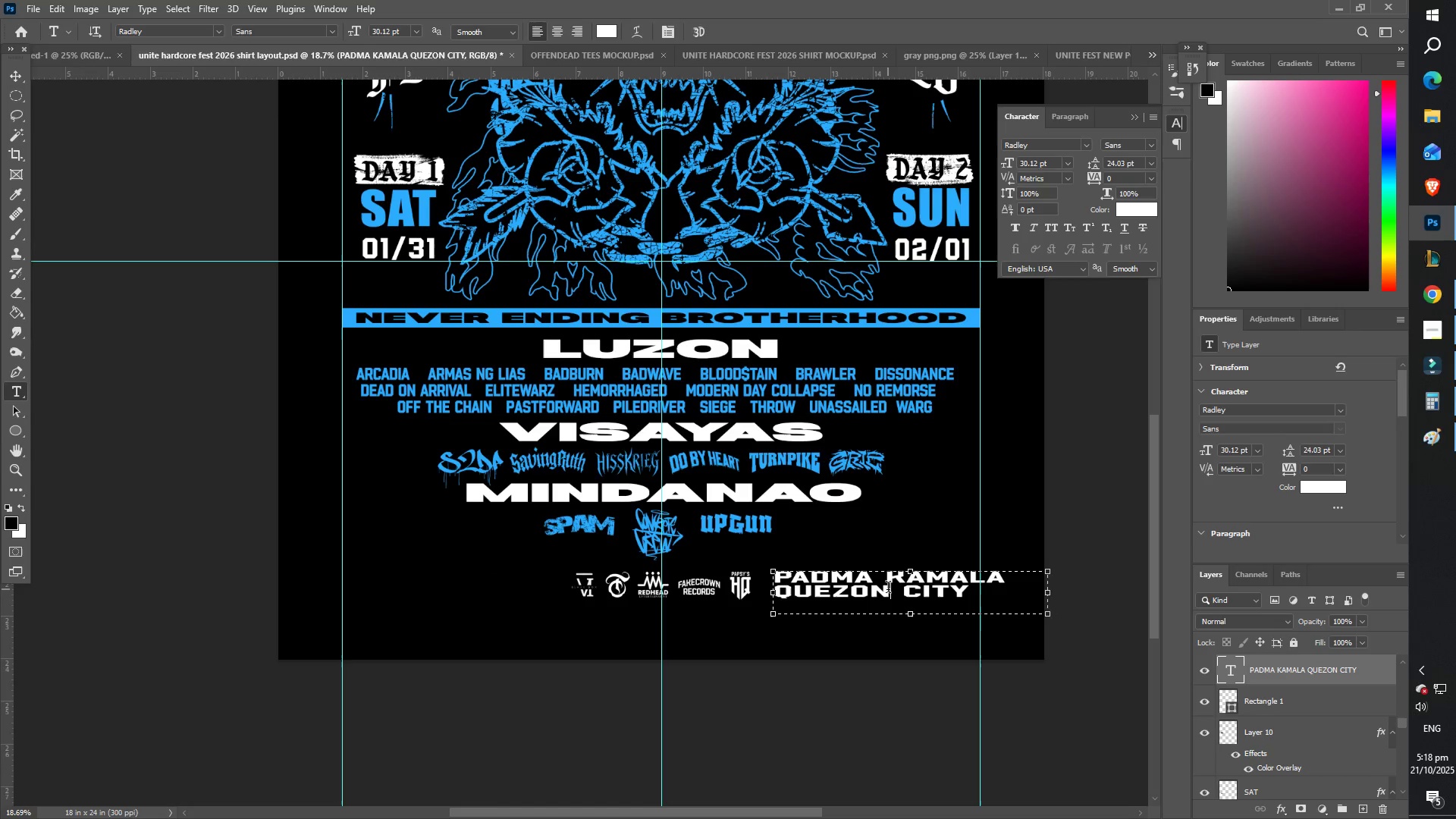 
key(Control+A)
 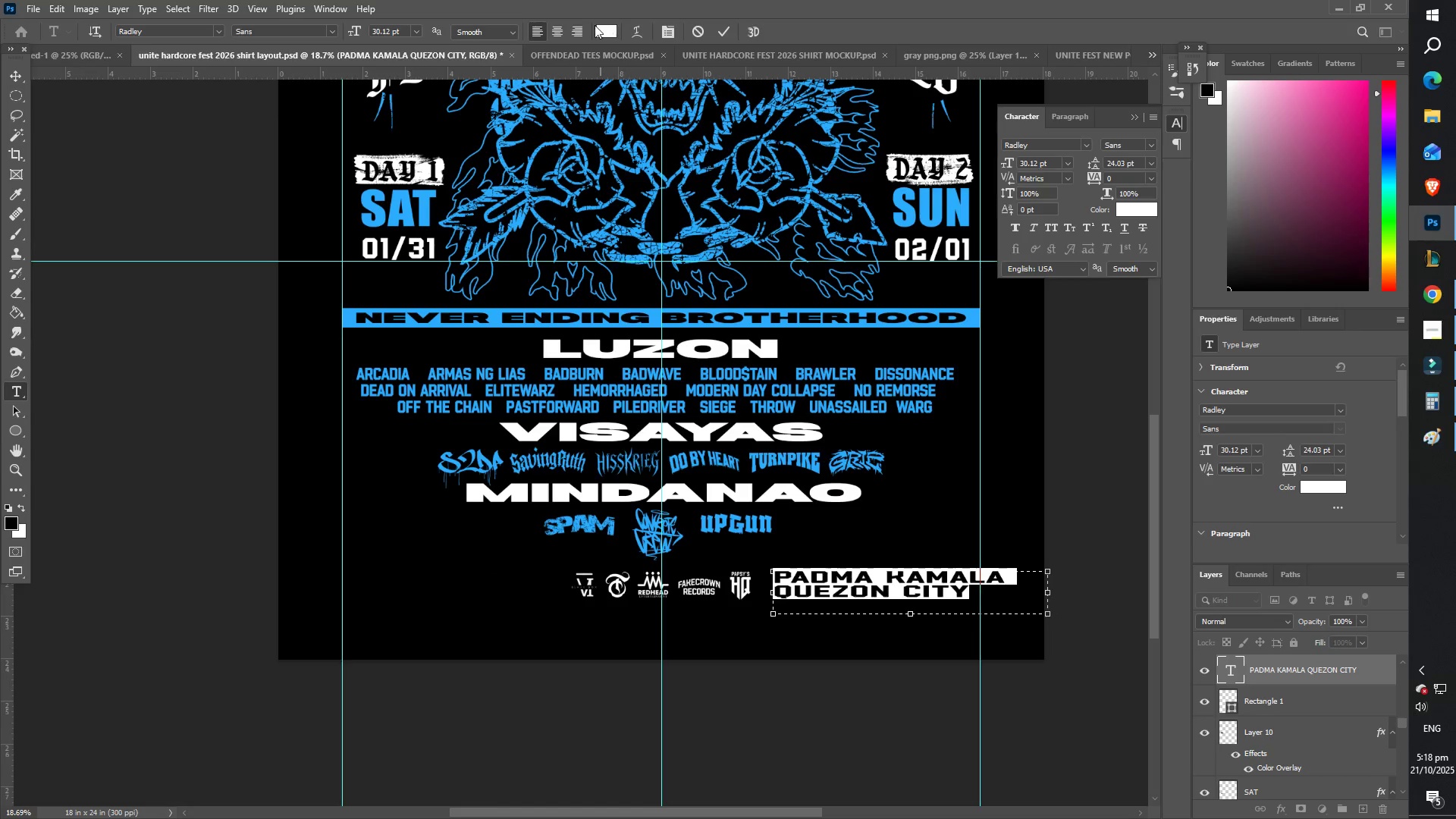 
left_click([553, 26])
 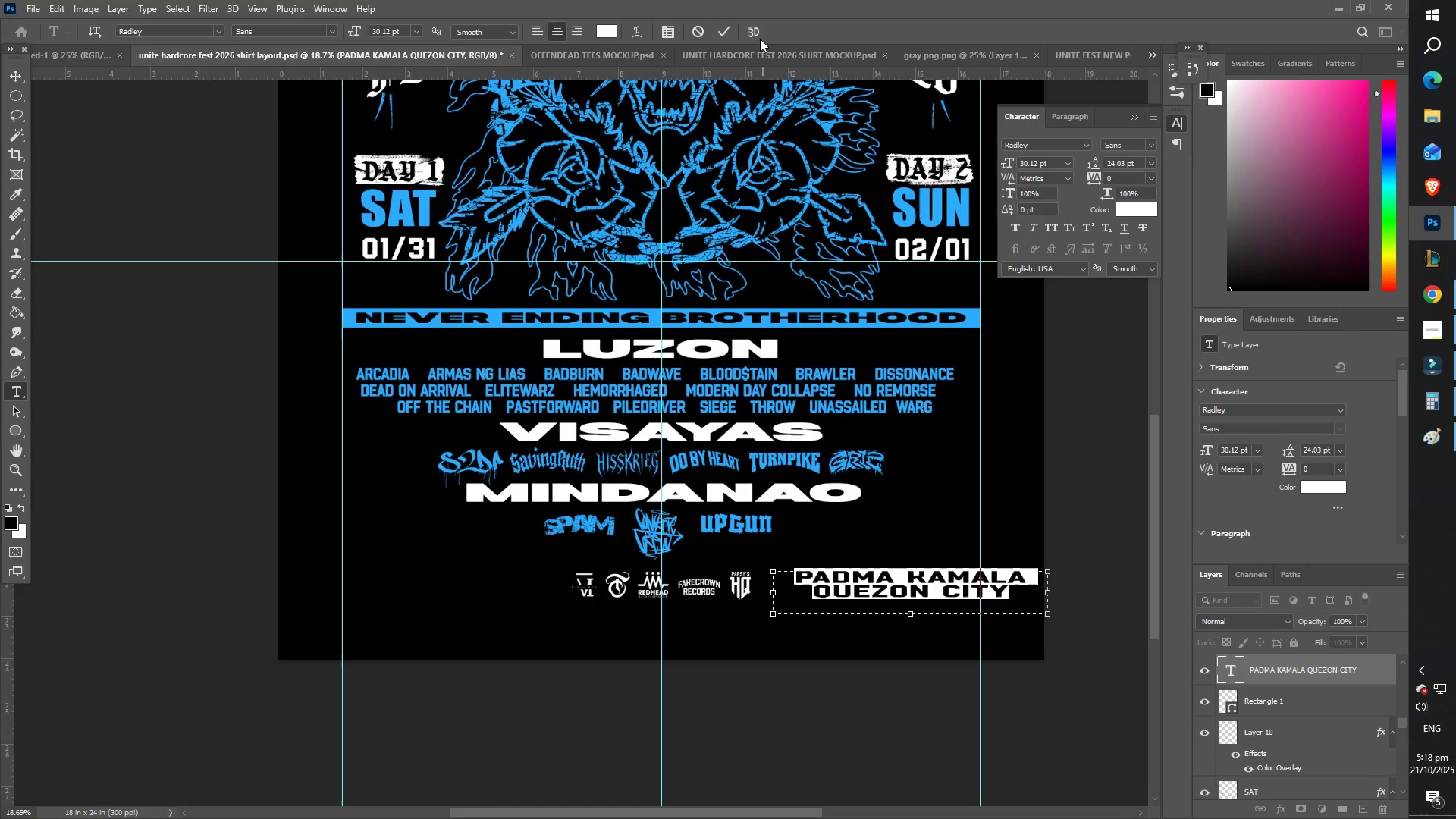 
left_click([726, 29])
 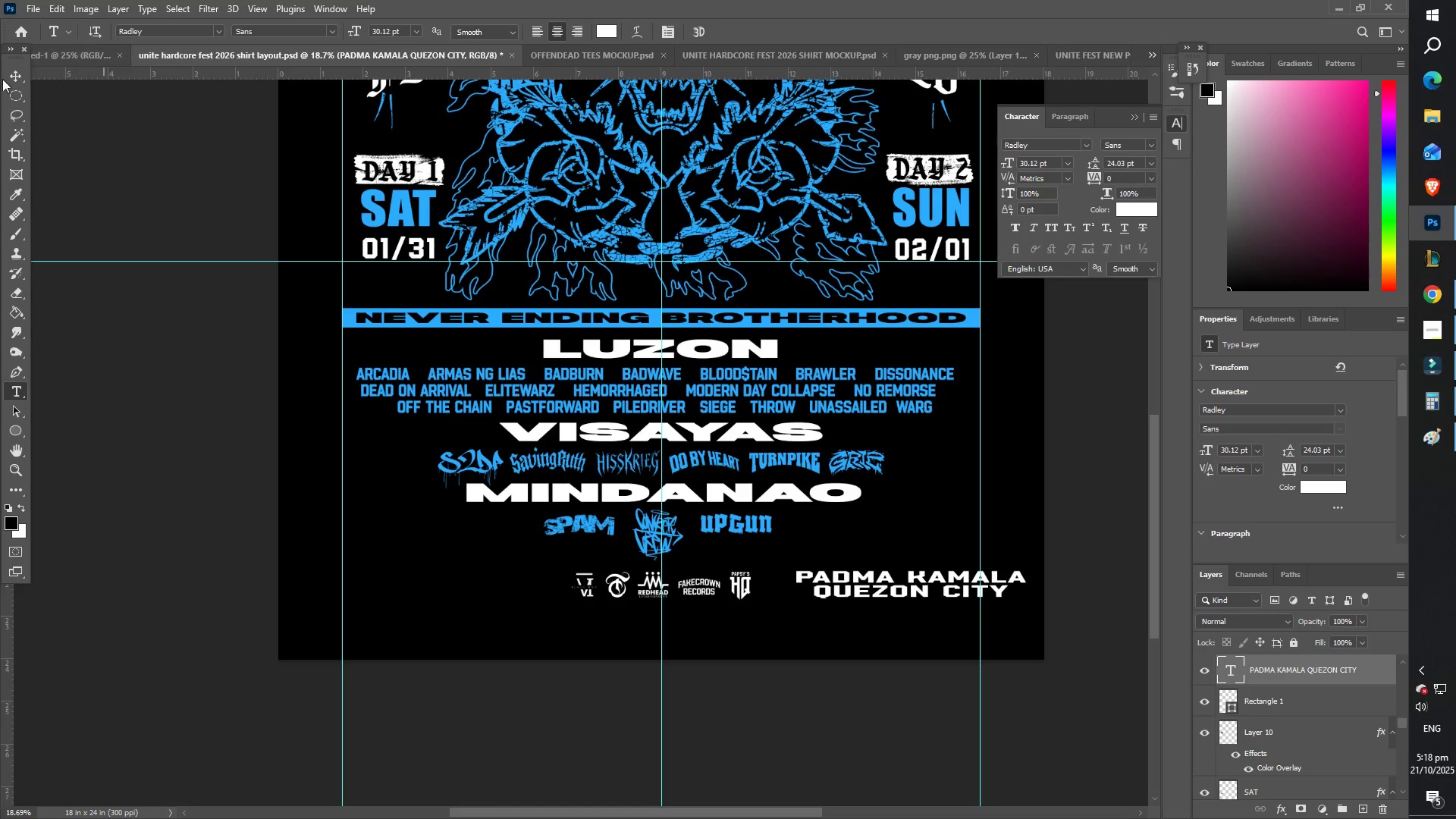 
left_click([12, 80])
 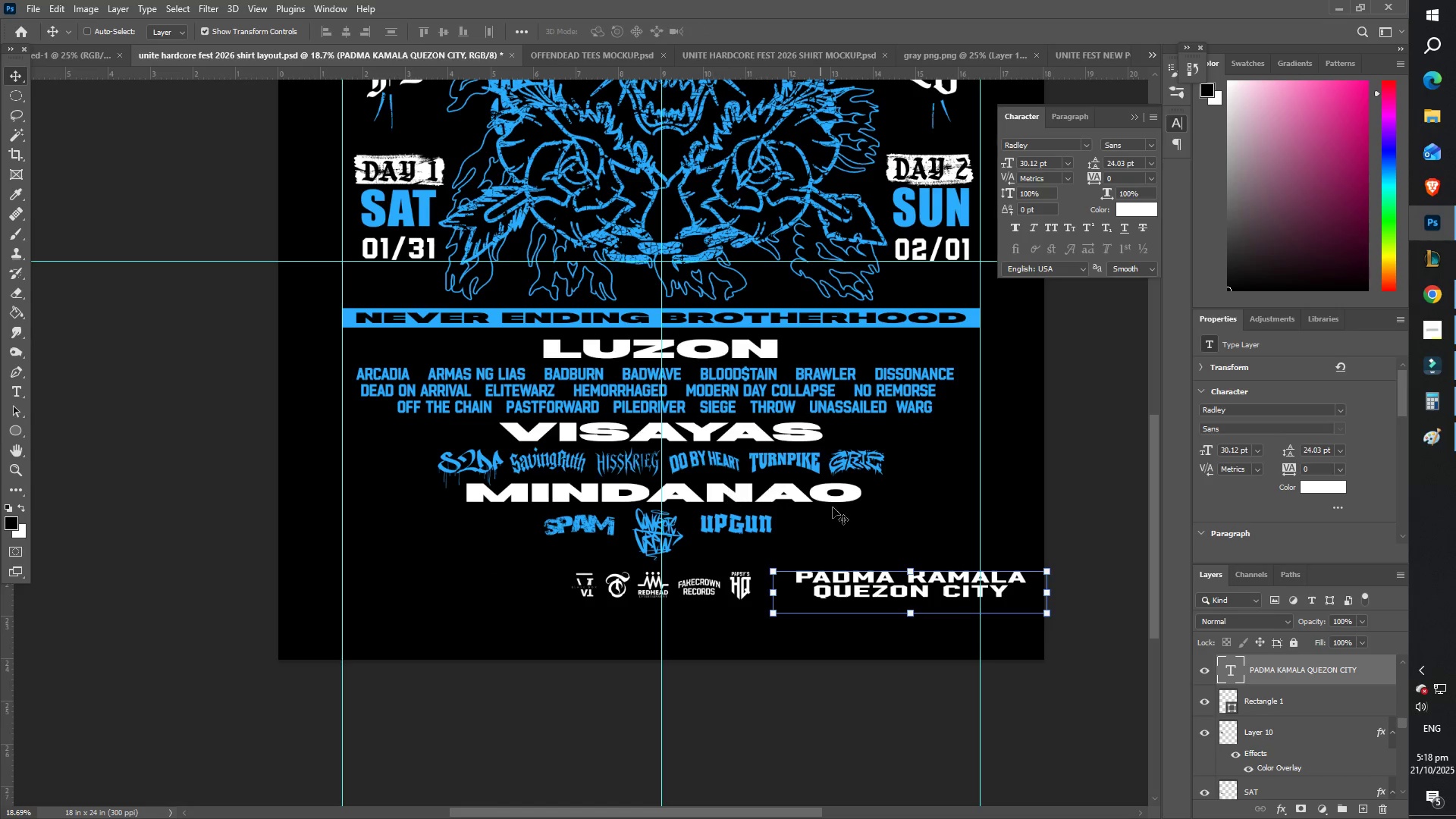 
hold_key(key=ShiftLeft, duration=1.44)
left_click_drag(start_coordinate=[918, 573], to_coordinate=[887, 568])
 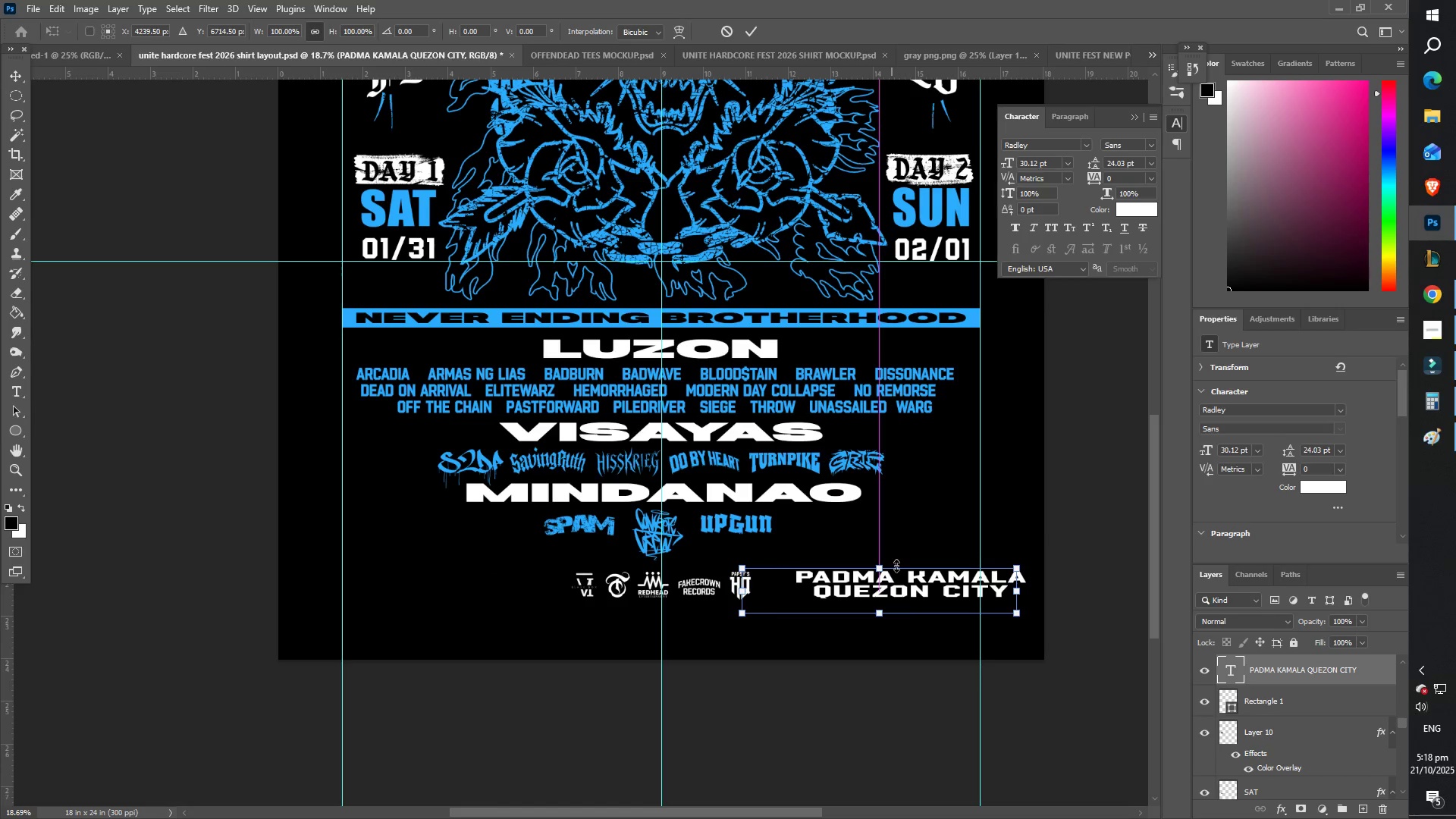 
key(Enter)
 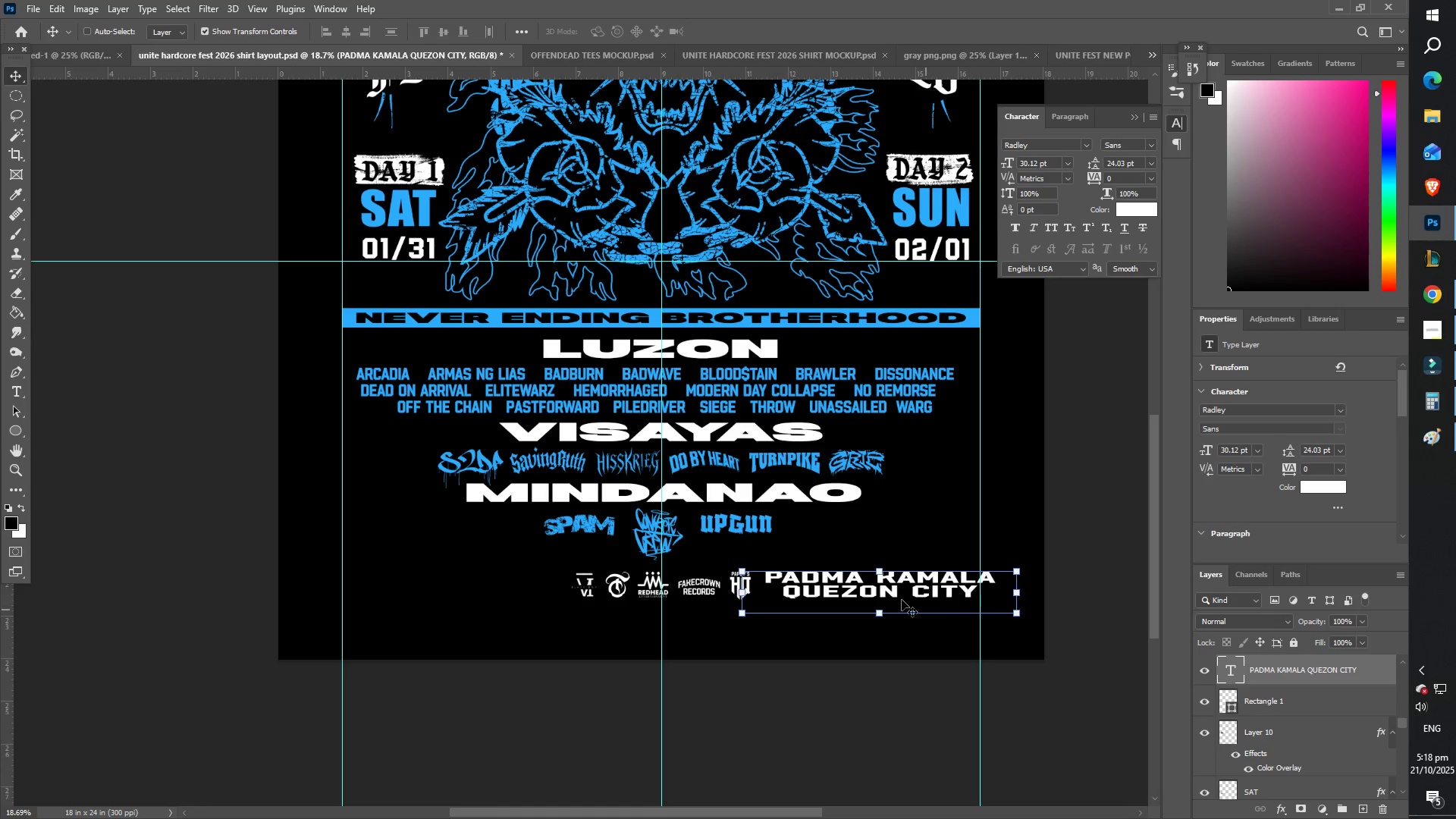 
left_click_drag(start_coordinate=[920, 580], to_coordinate=[903, 580])
 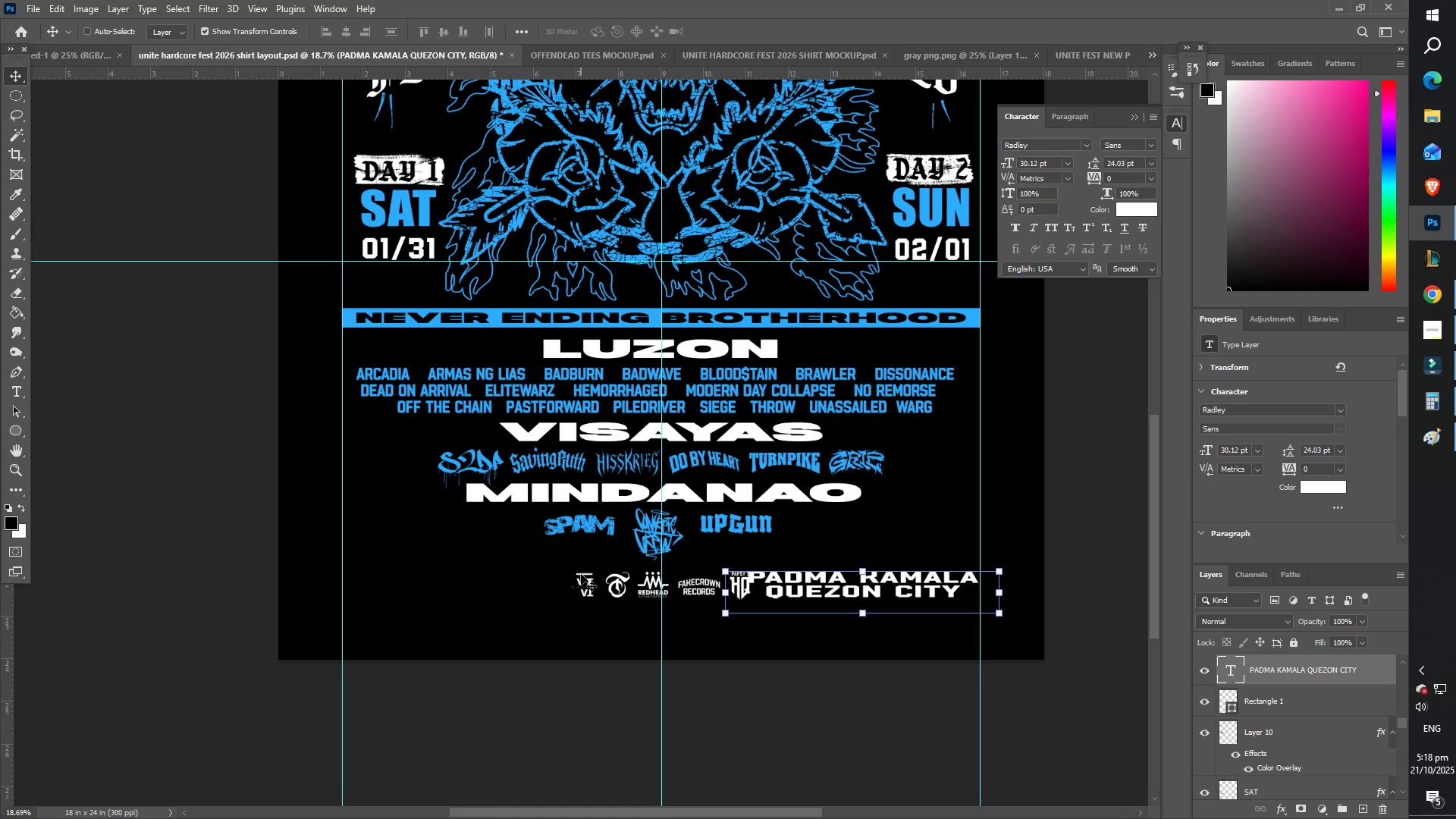 
right_click([581, 571])
 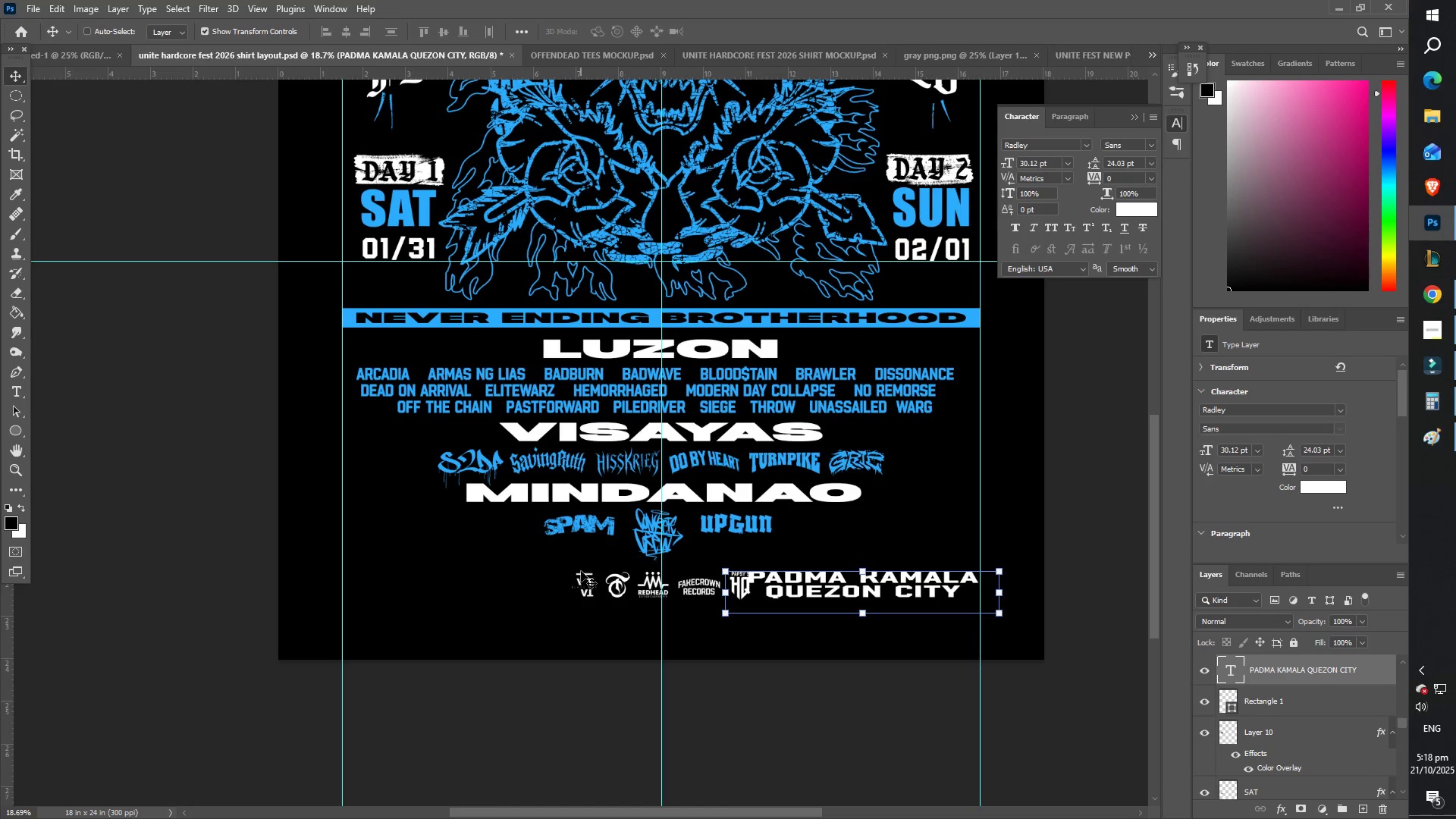 
mouse_move([607, 575])
 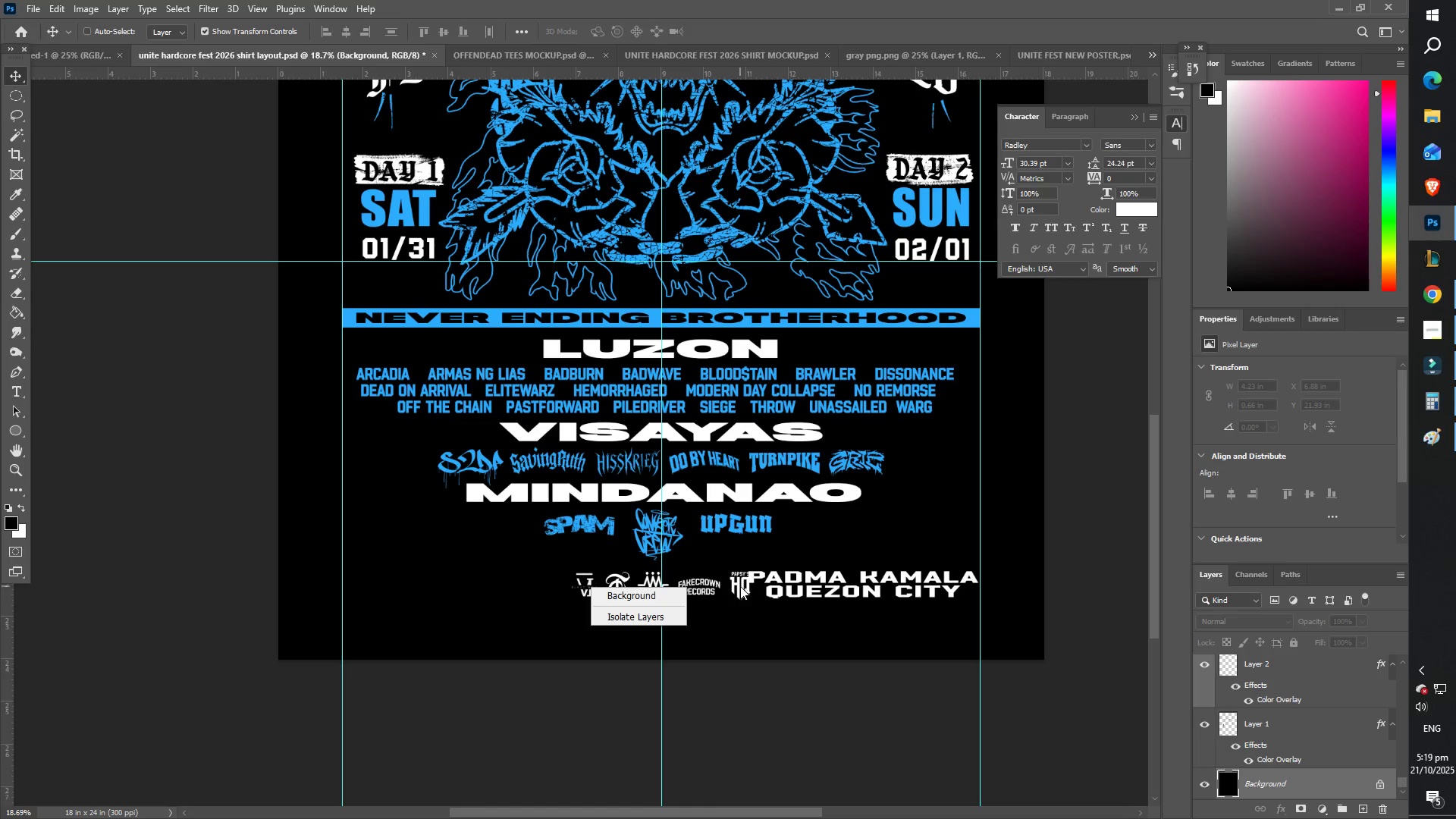 
right_click([742, 591])
 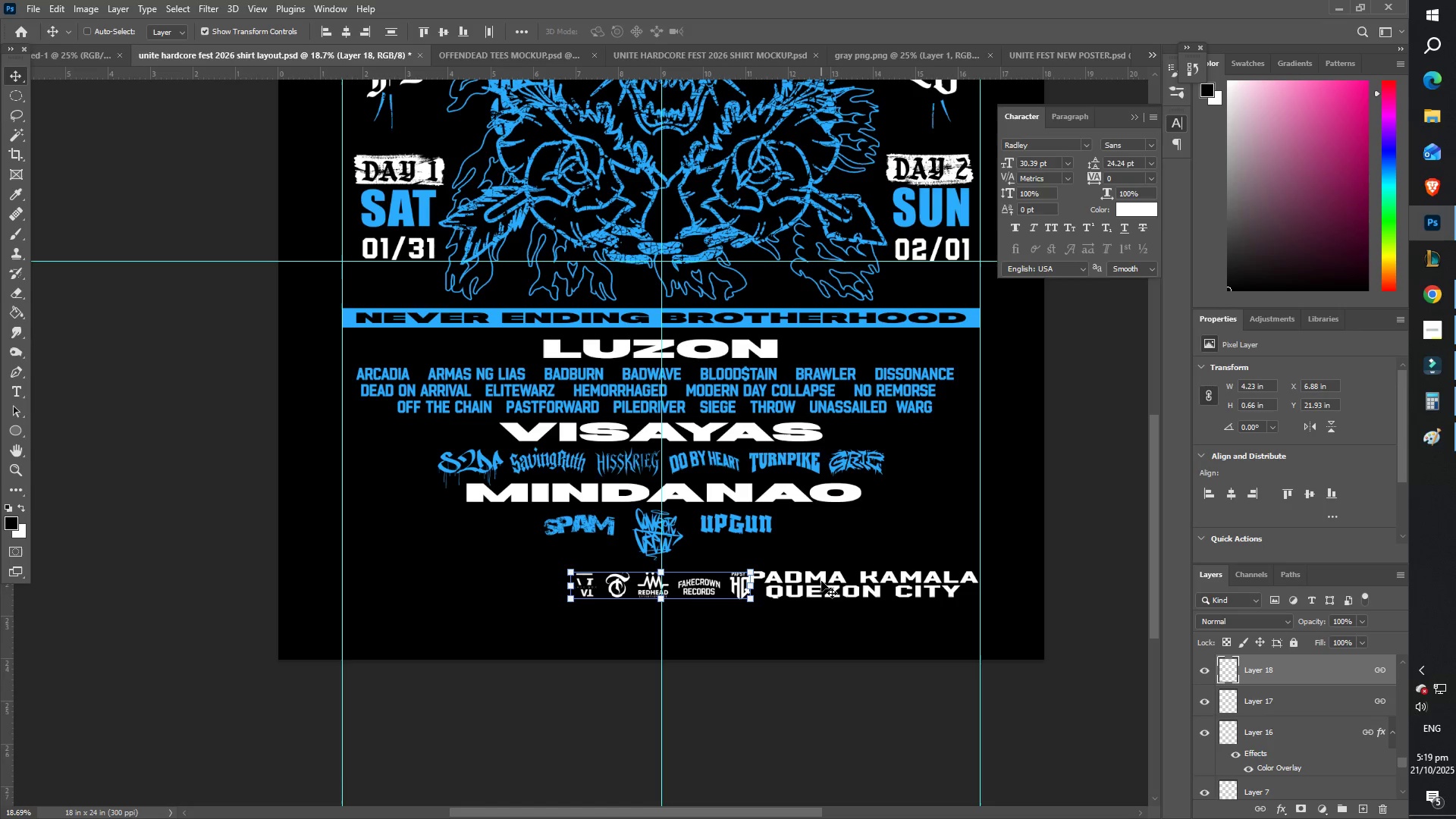 
right_click([819, 575])
 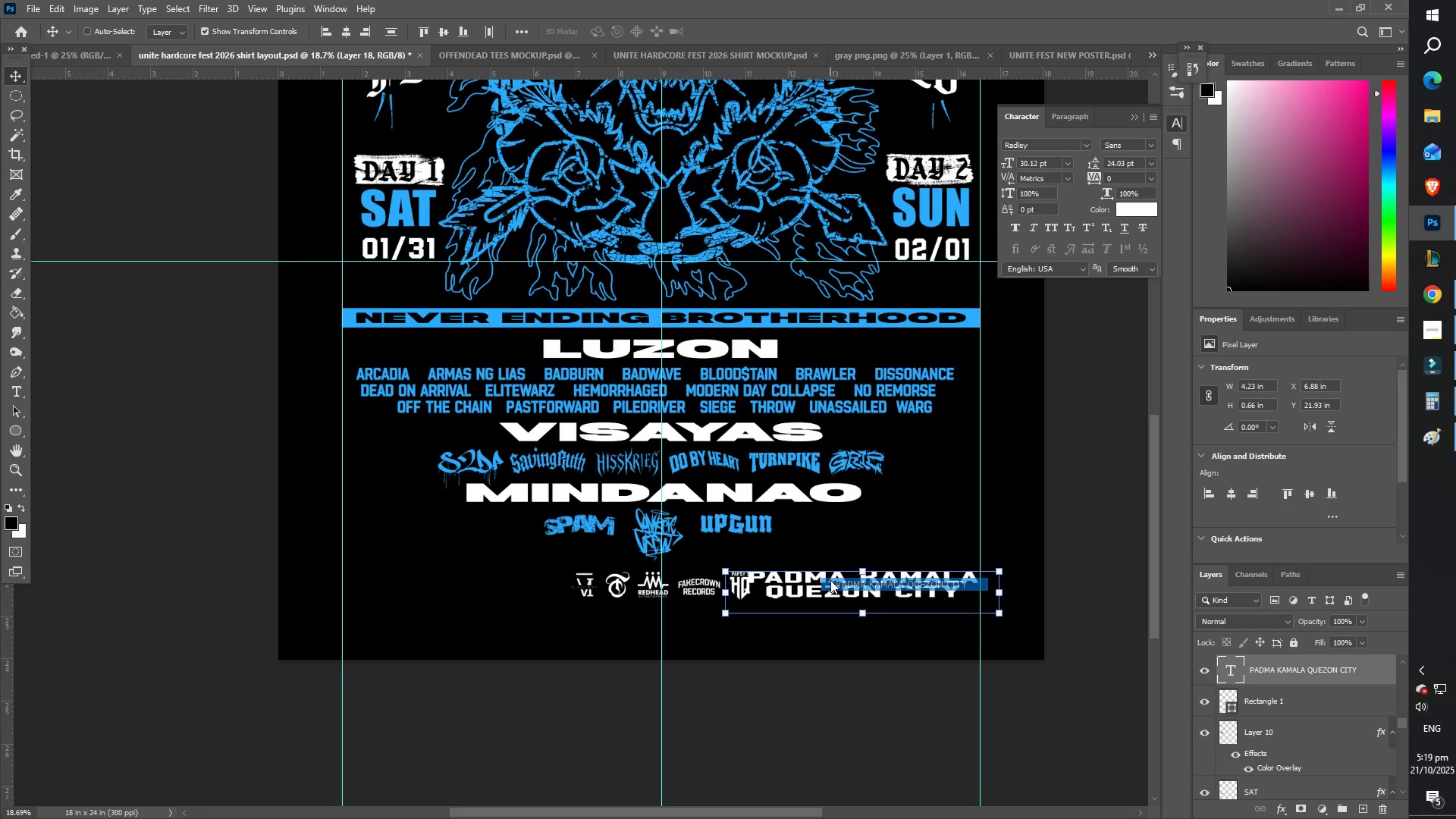 
left_click_drag(start_coordinate=[836, 585], to_coordinate=[459, 598])
 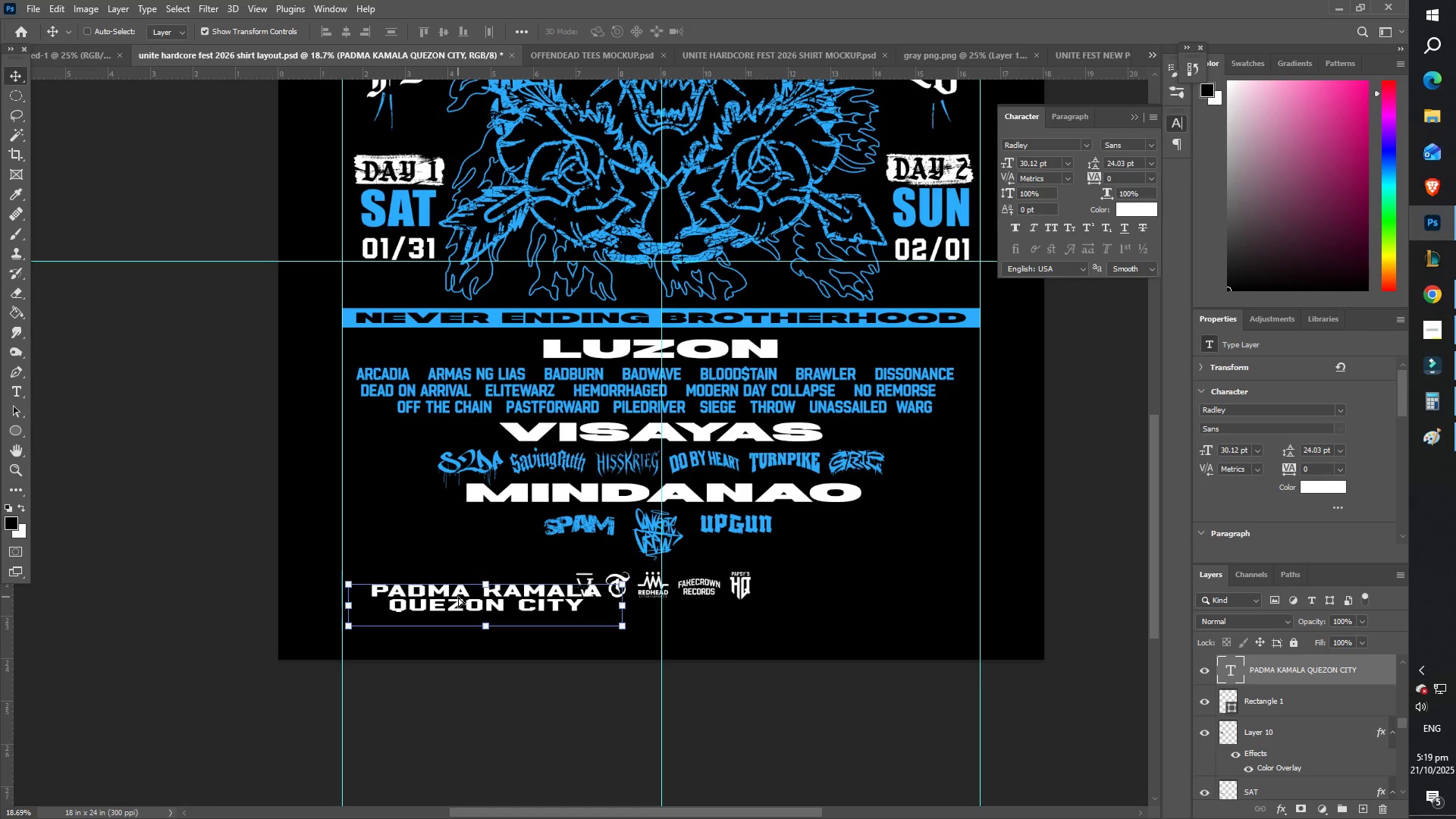 
key(T)
 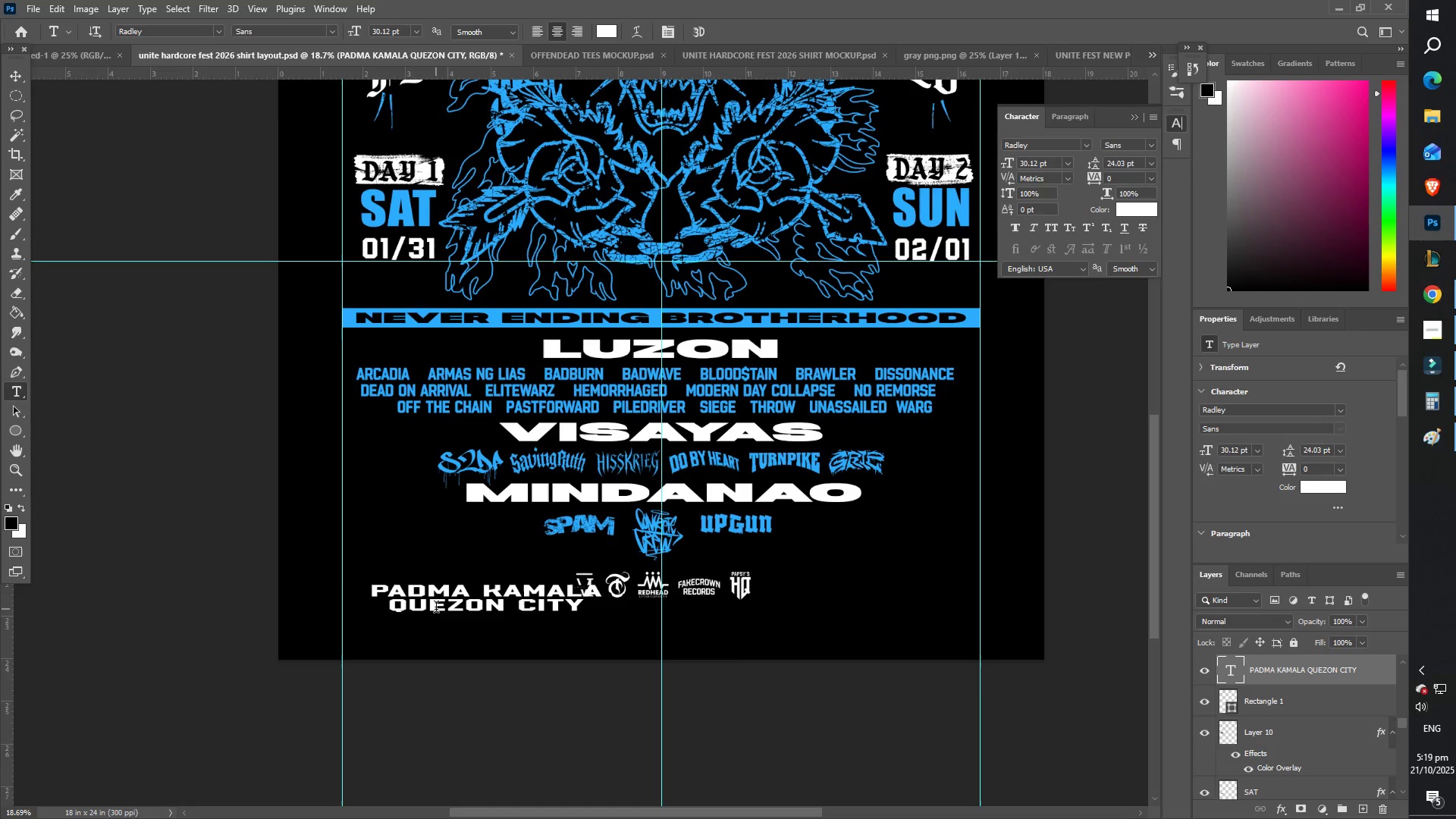 
left_click([436, 609])
 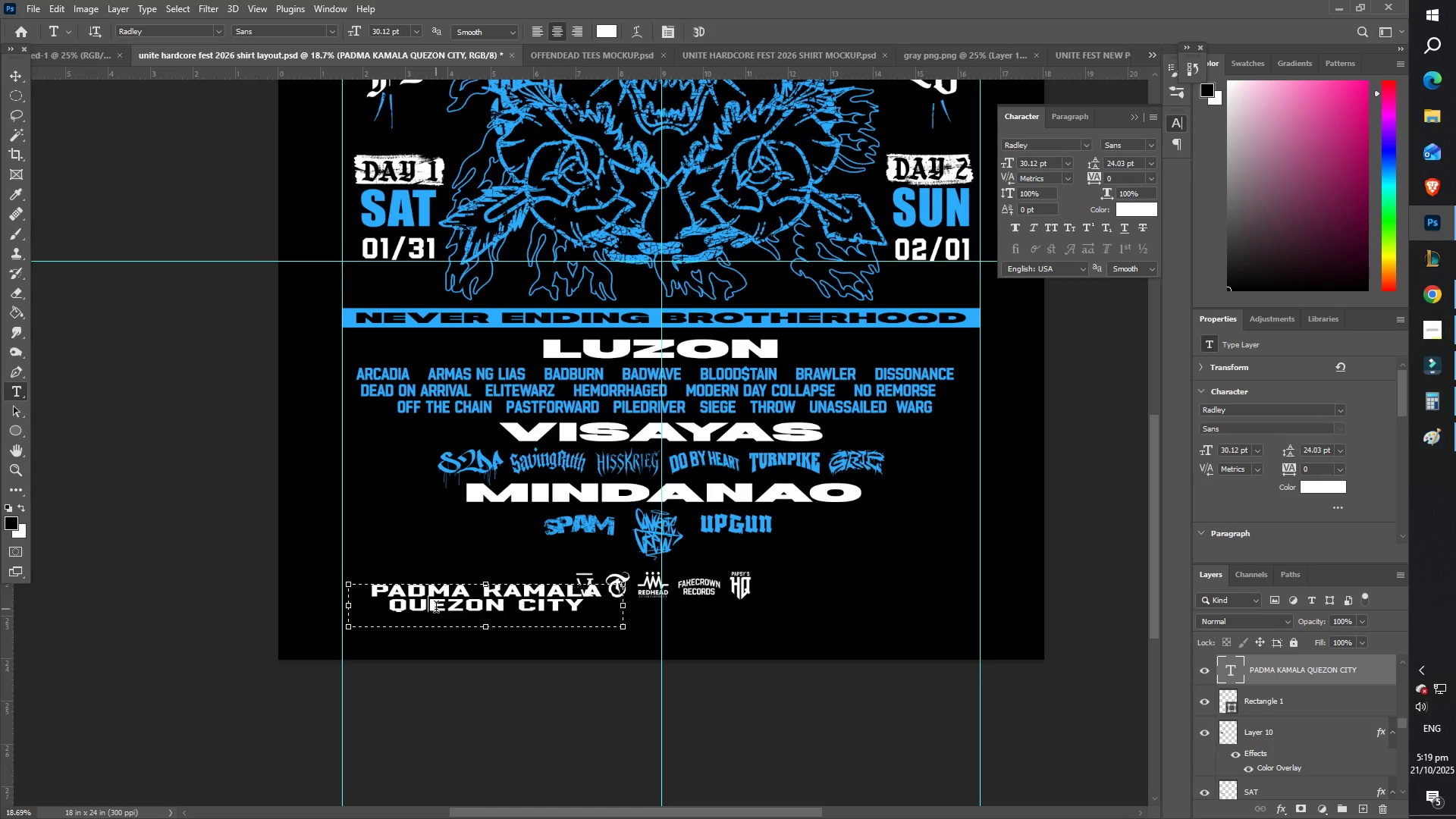 
key(Control+ControlLeft)
 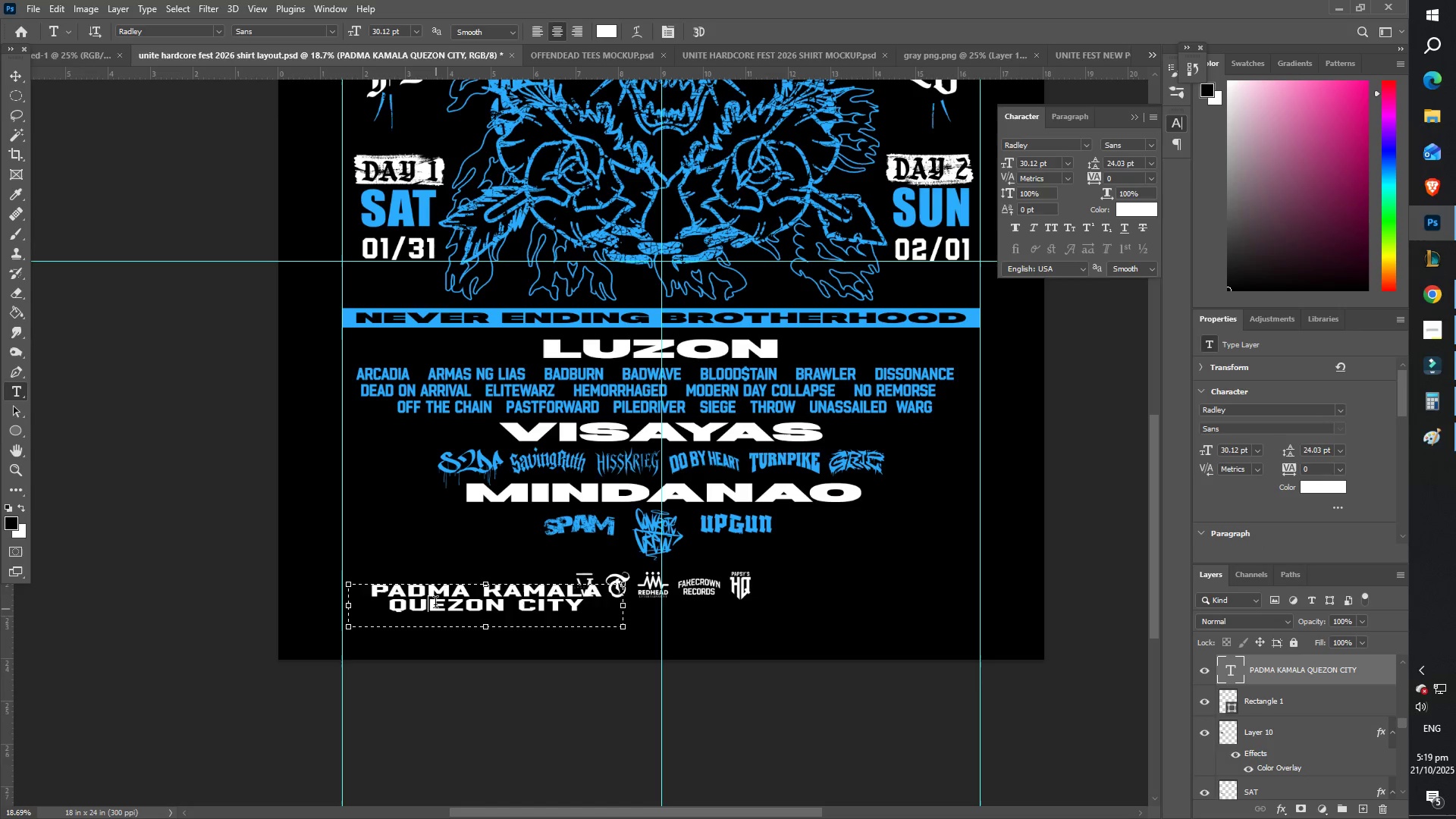 
key(Control+A)
 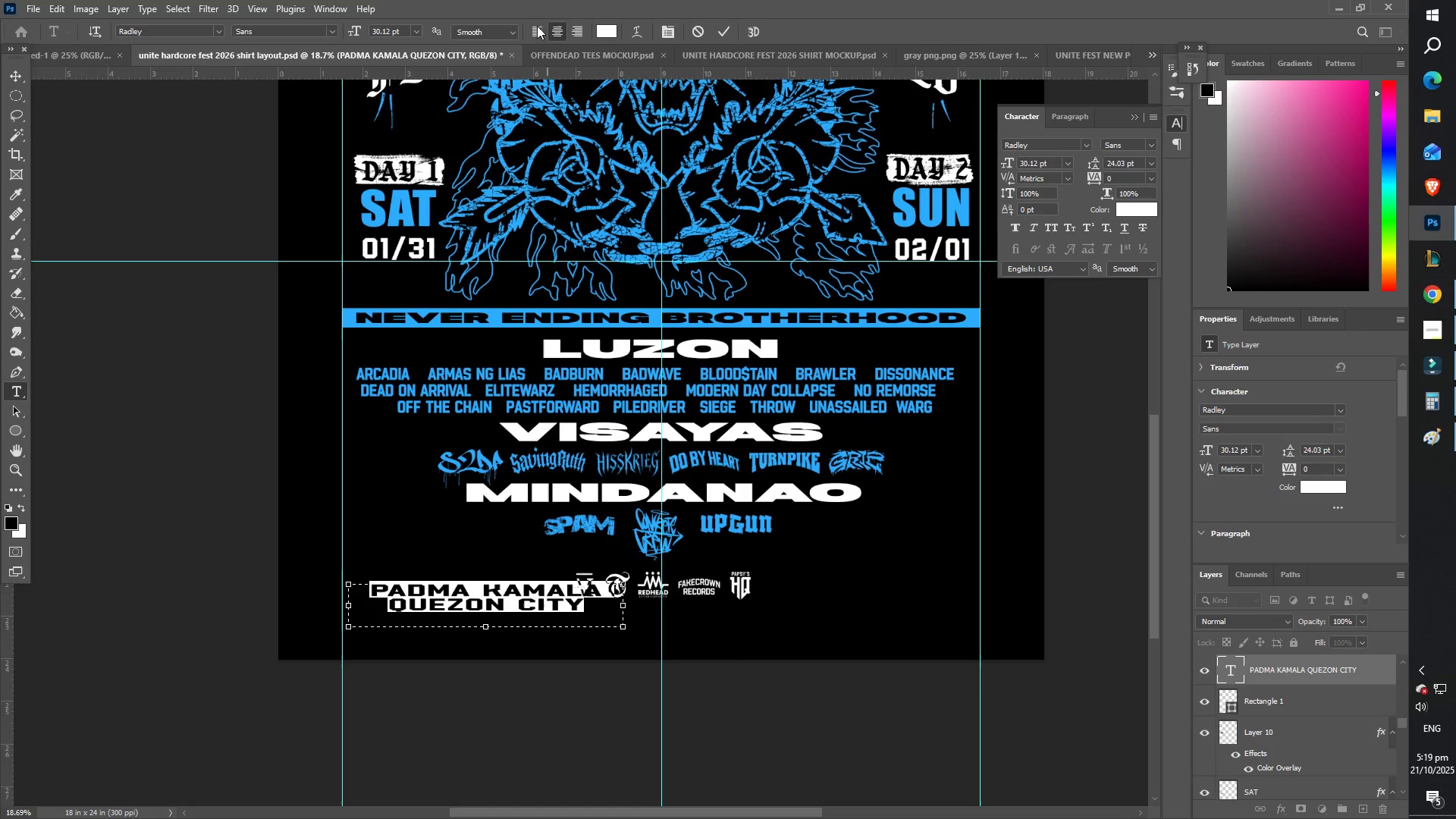 
left_click([538, 37])
 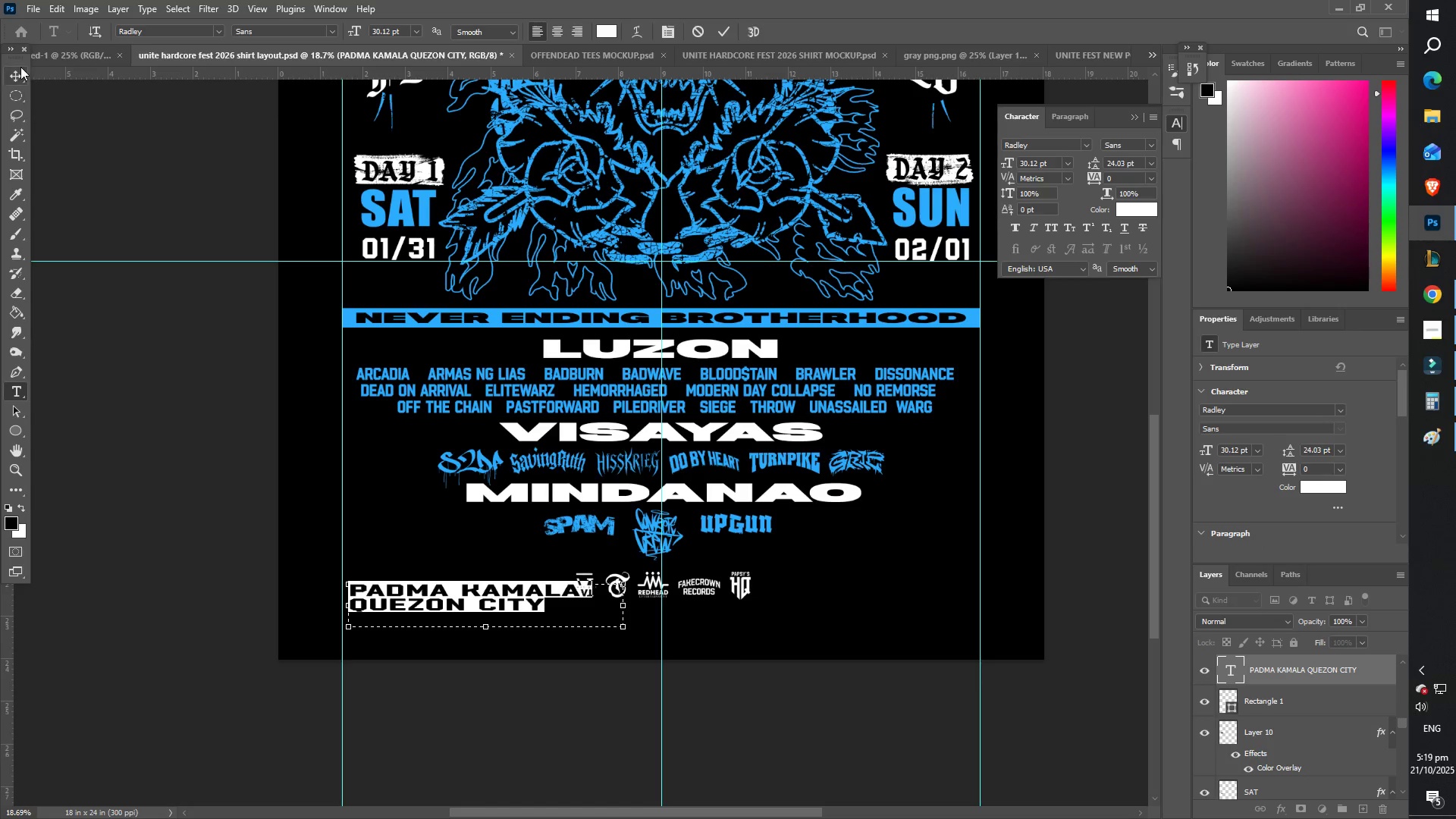 
left_click([20, 67])
 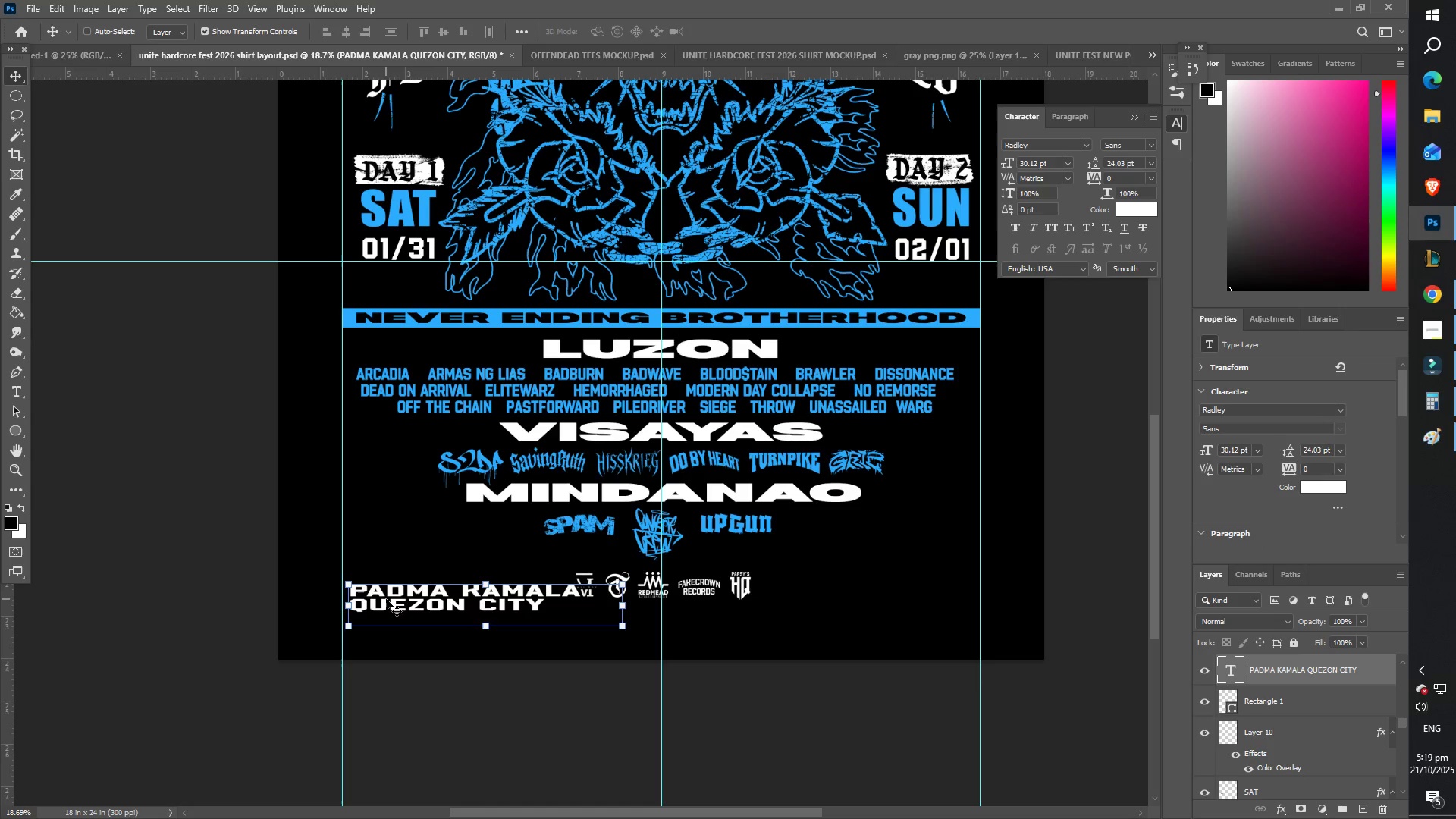 
left_click_drag(start_coordinate=[392, 603], to_coordinate=[385, 583])
 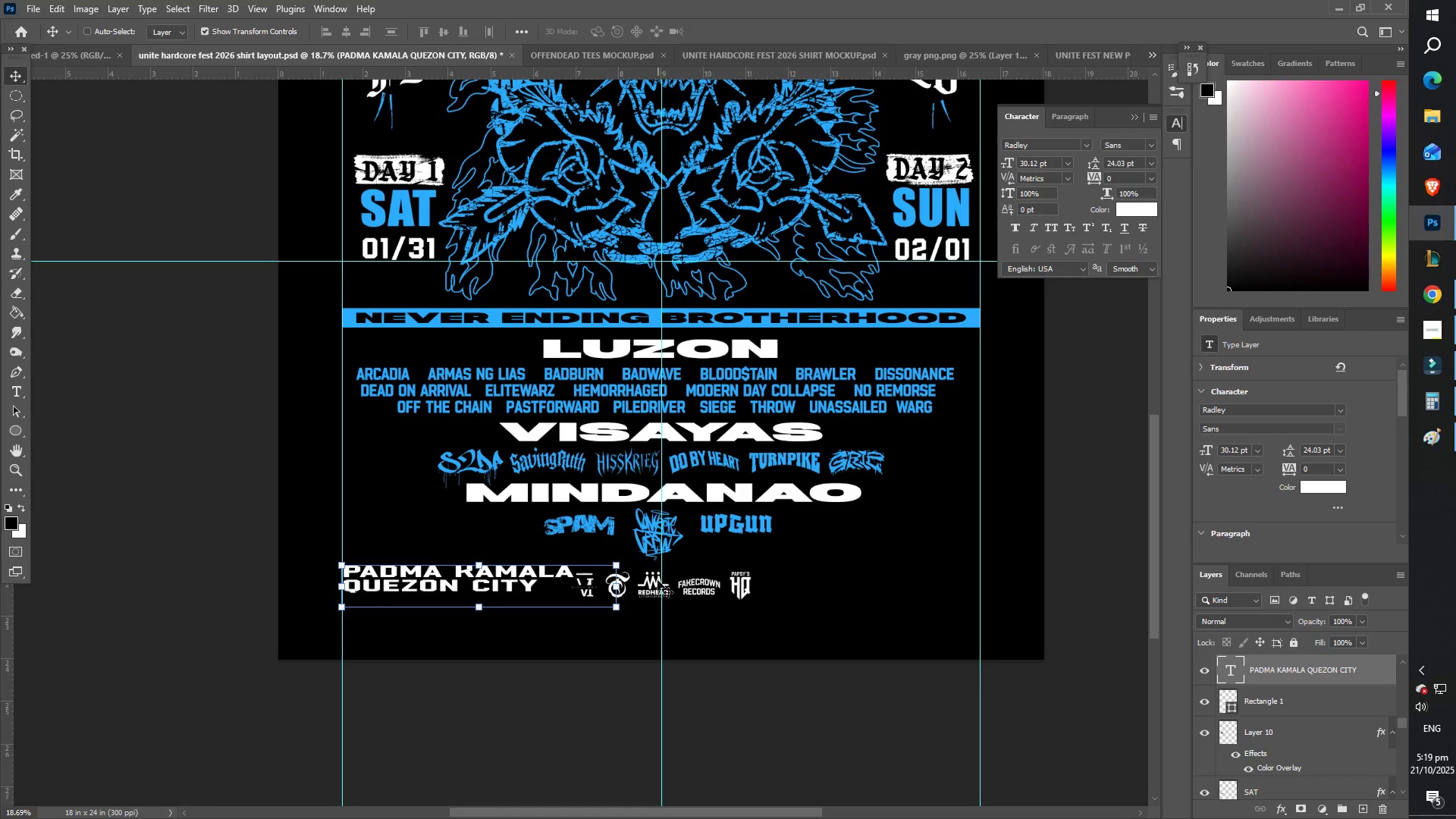 
right_click([656, 579])
 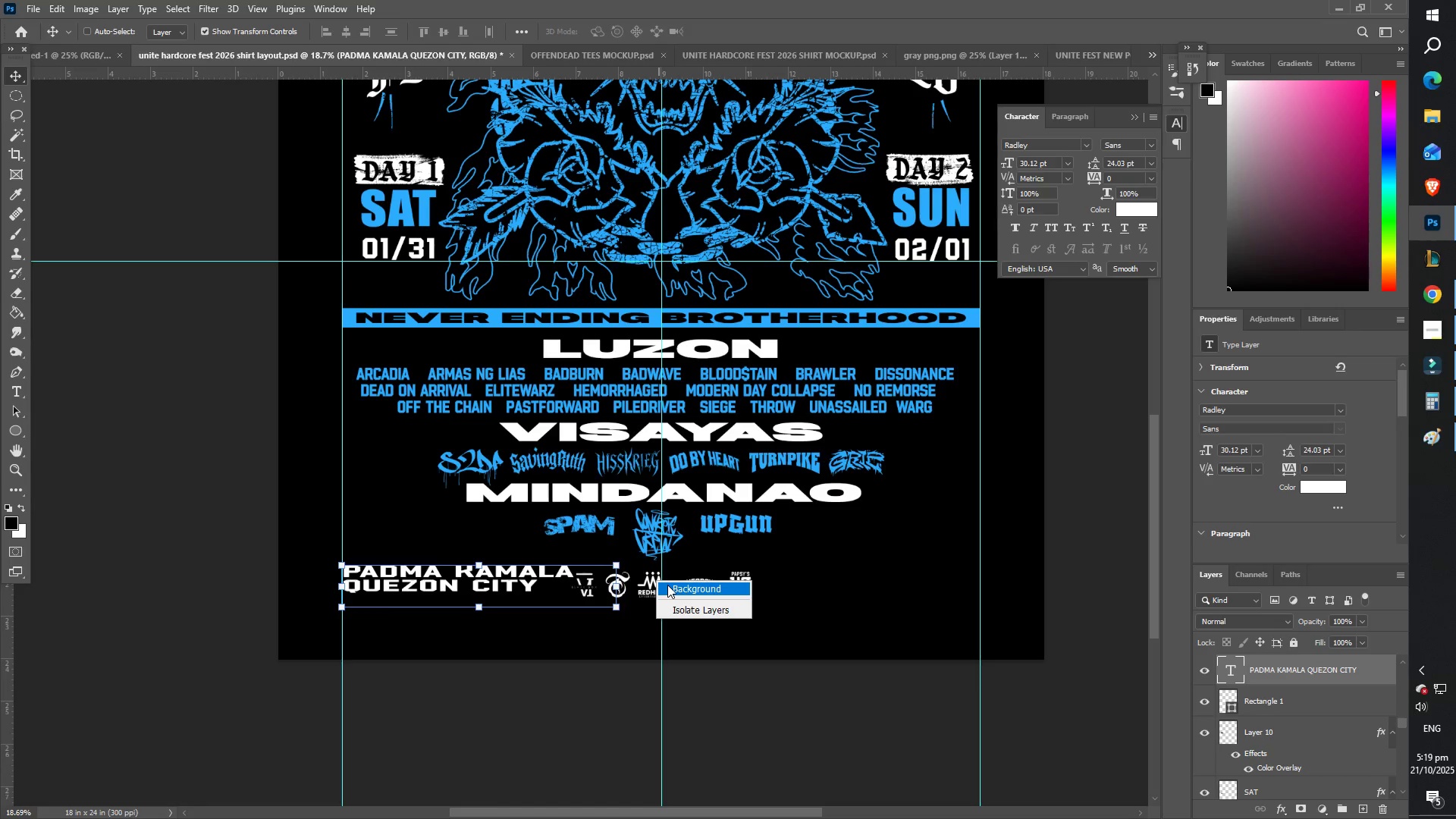 
left_click([670, 585])
 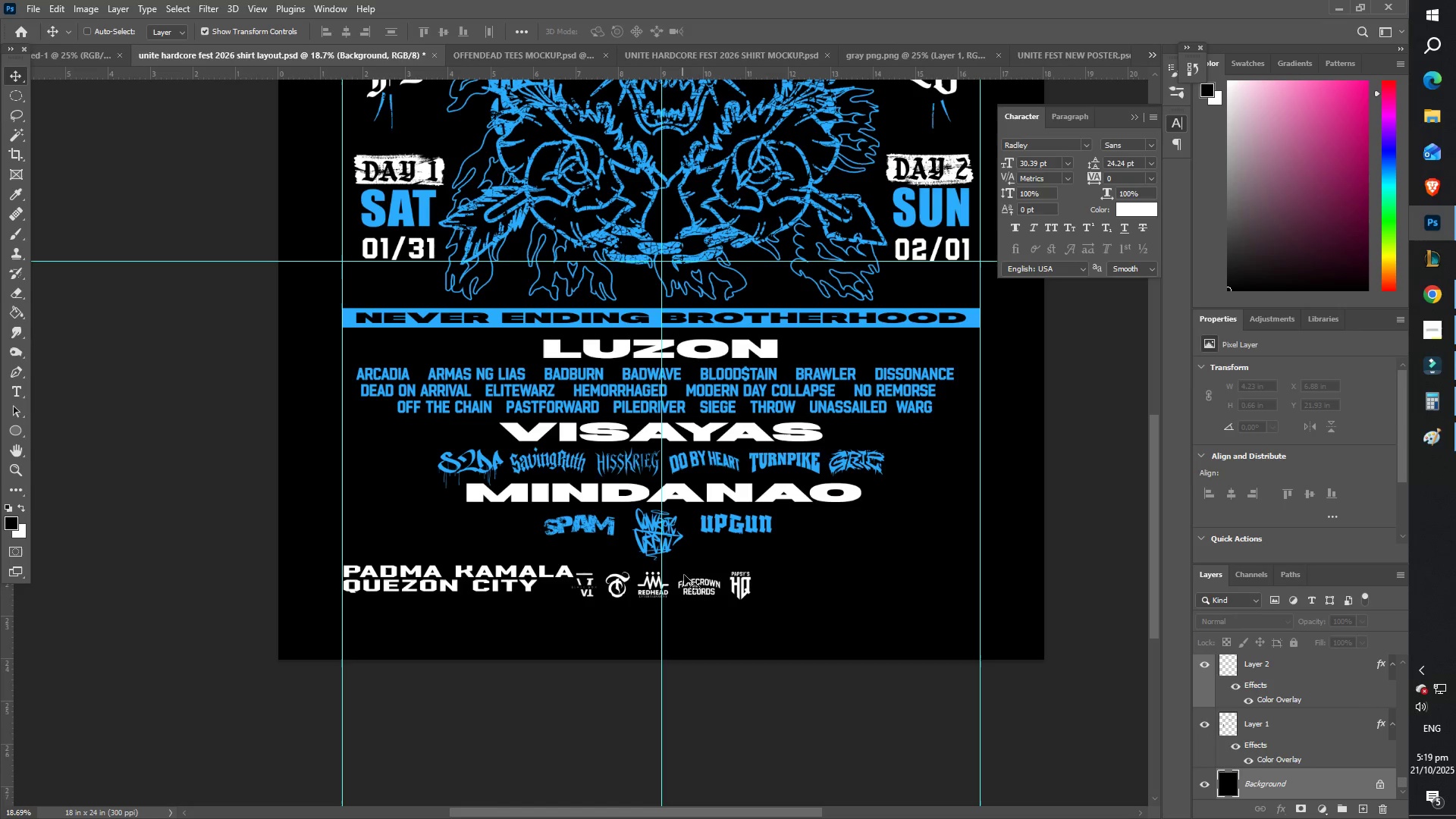 
key(Z)
 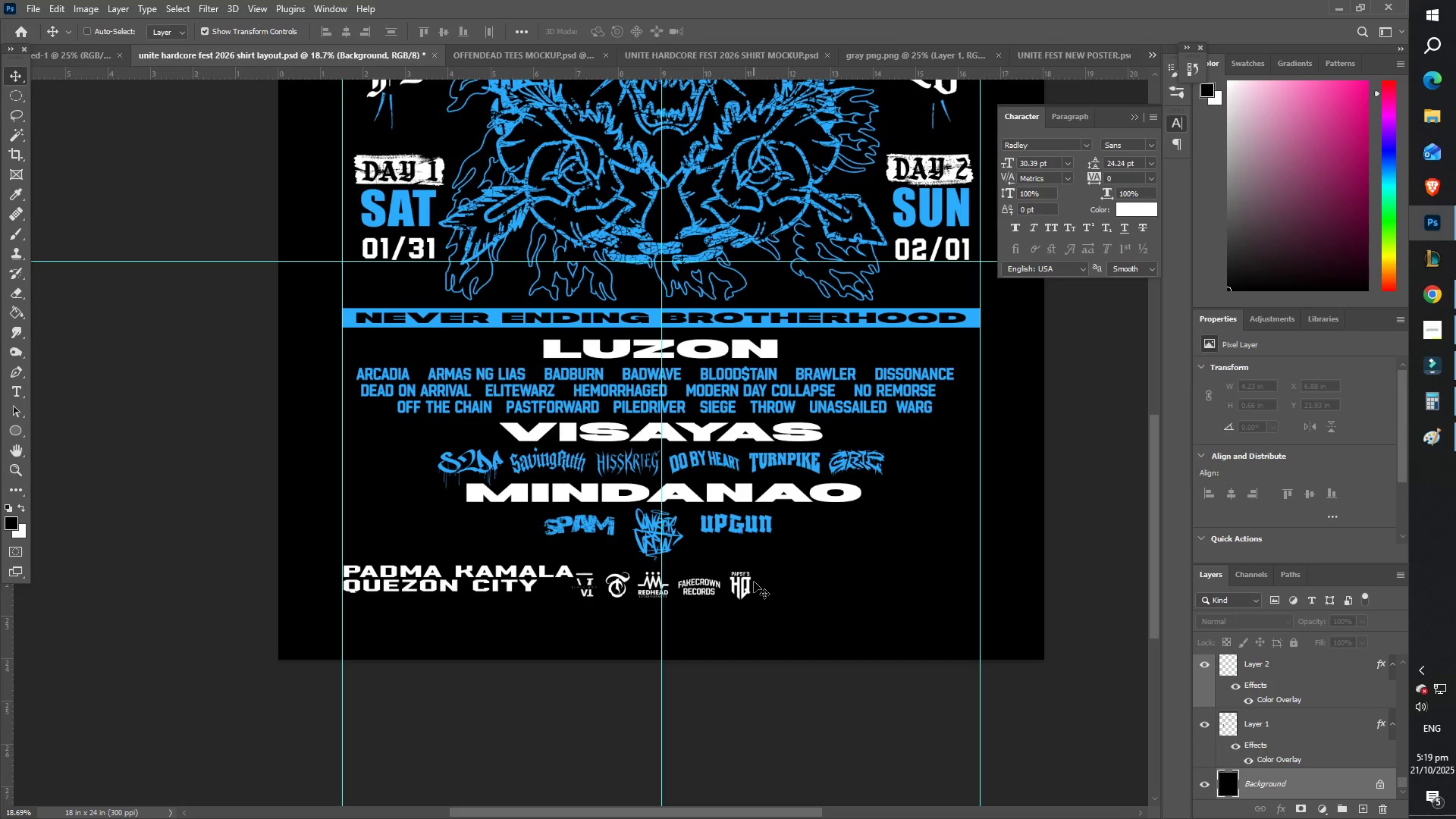 
left_click_drag(start_coordinate=[755, 585], to_coordinate=[855, 506])
 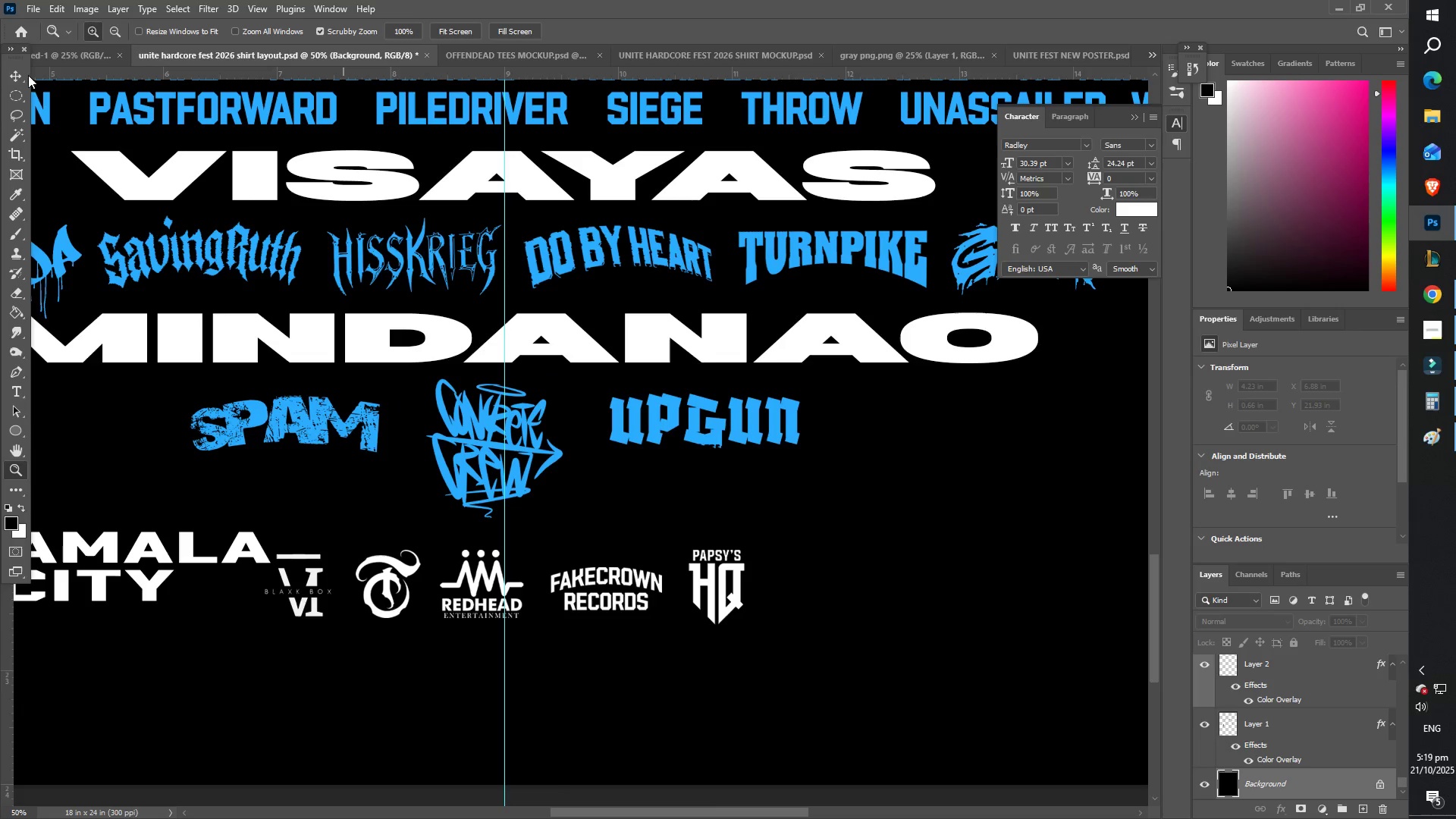 
double_click([23, 75])
 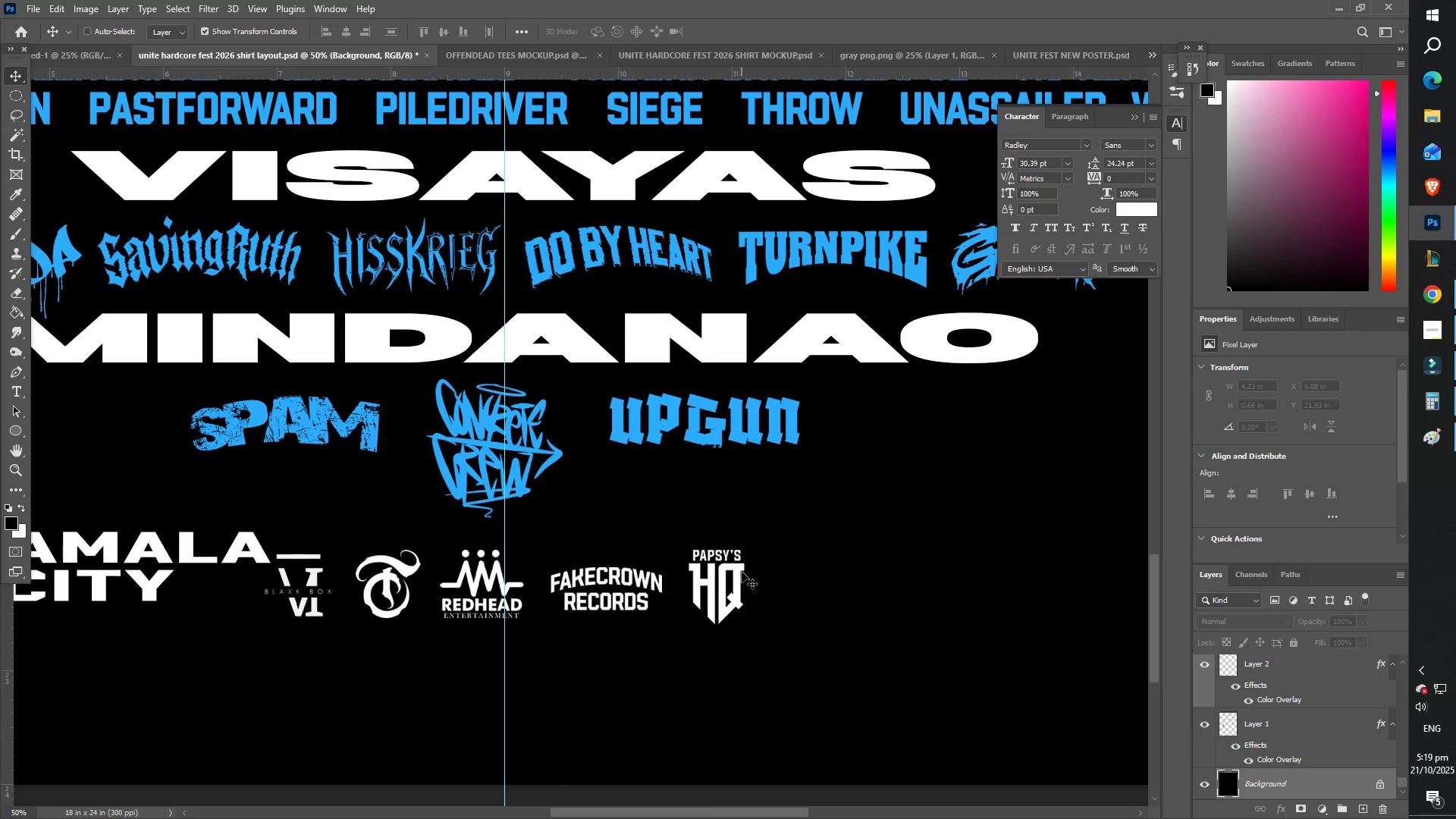 
right_click([738, 569])
 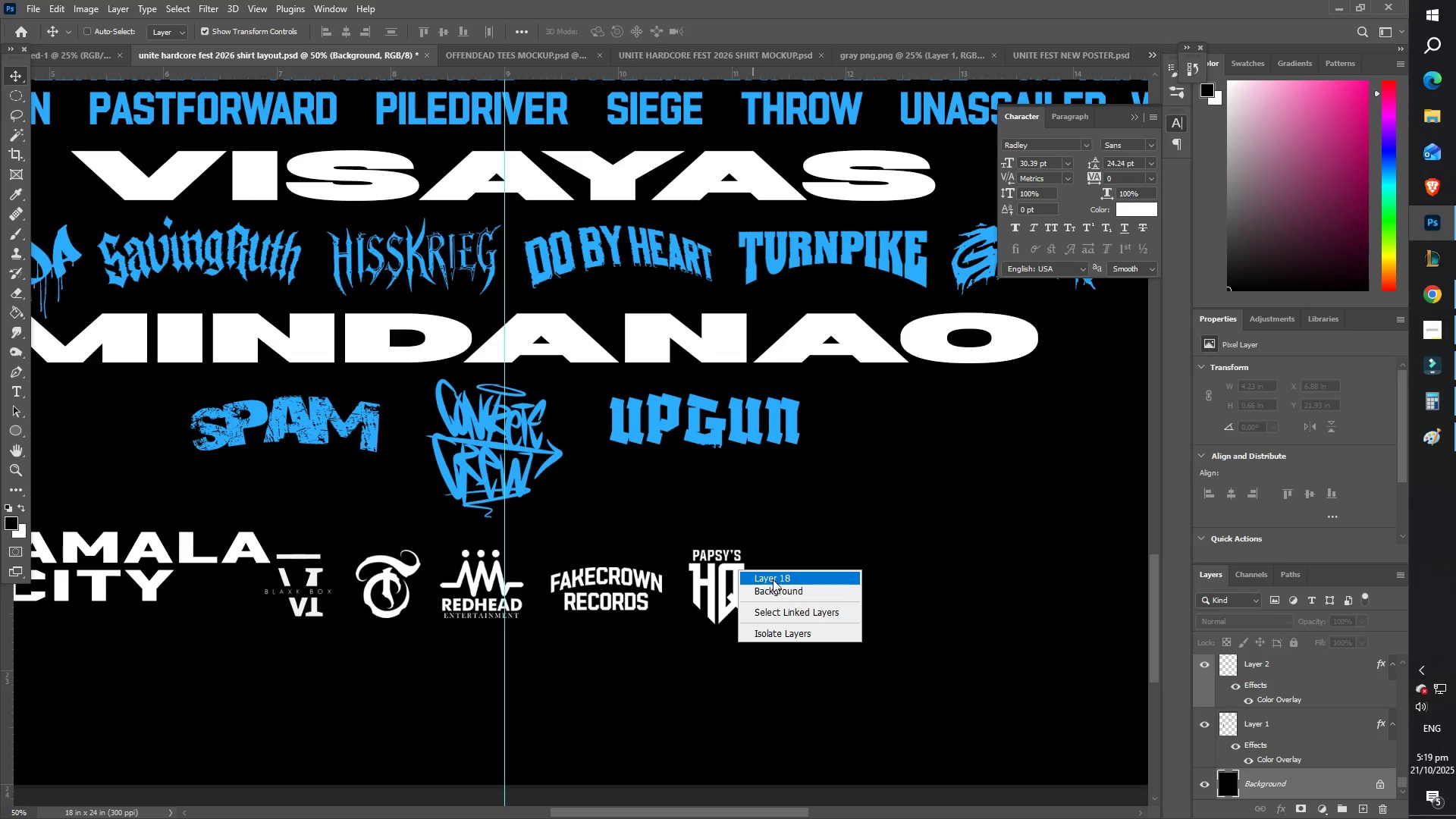 
left_click([774, 579])
 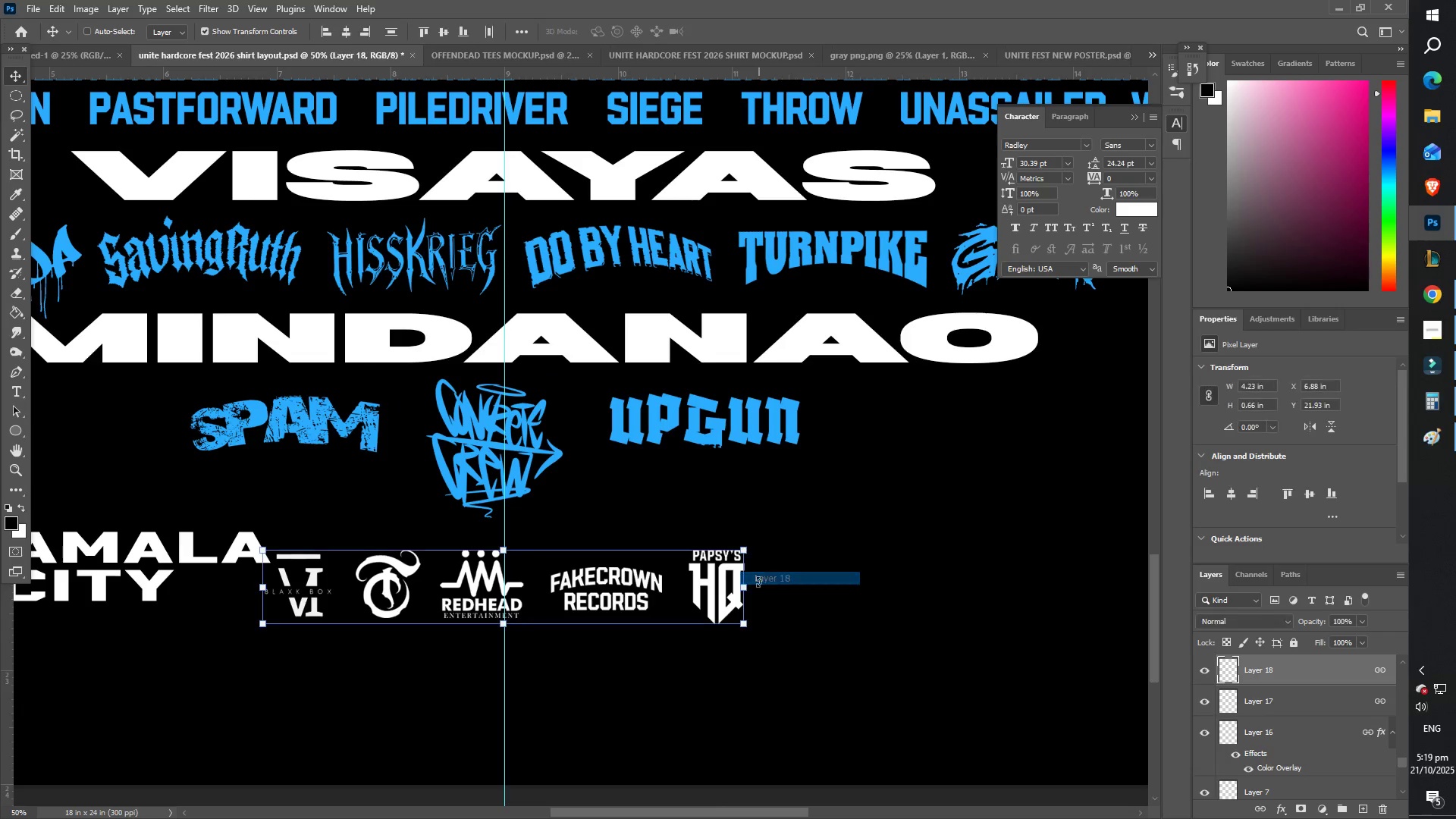 
key(Z)
 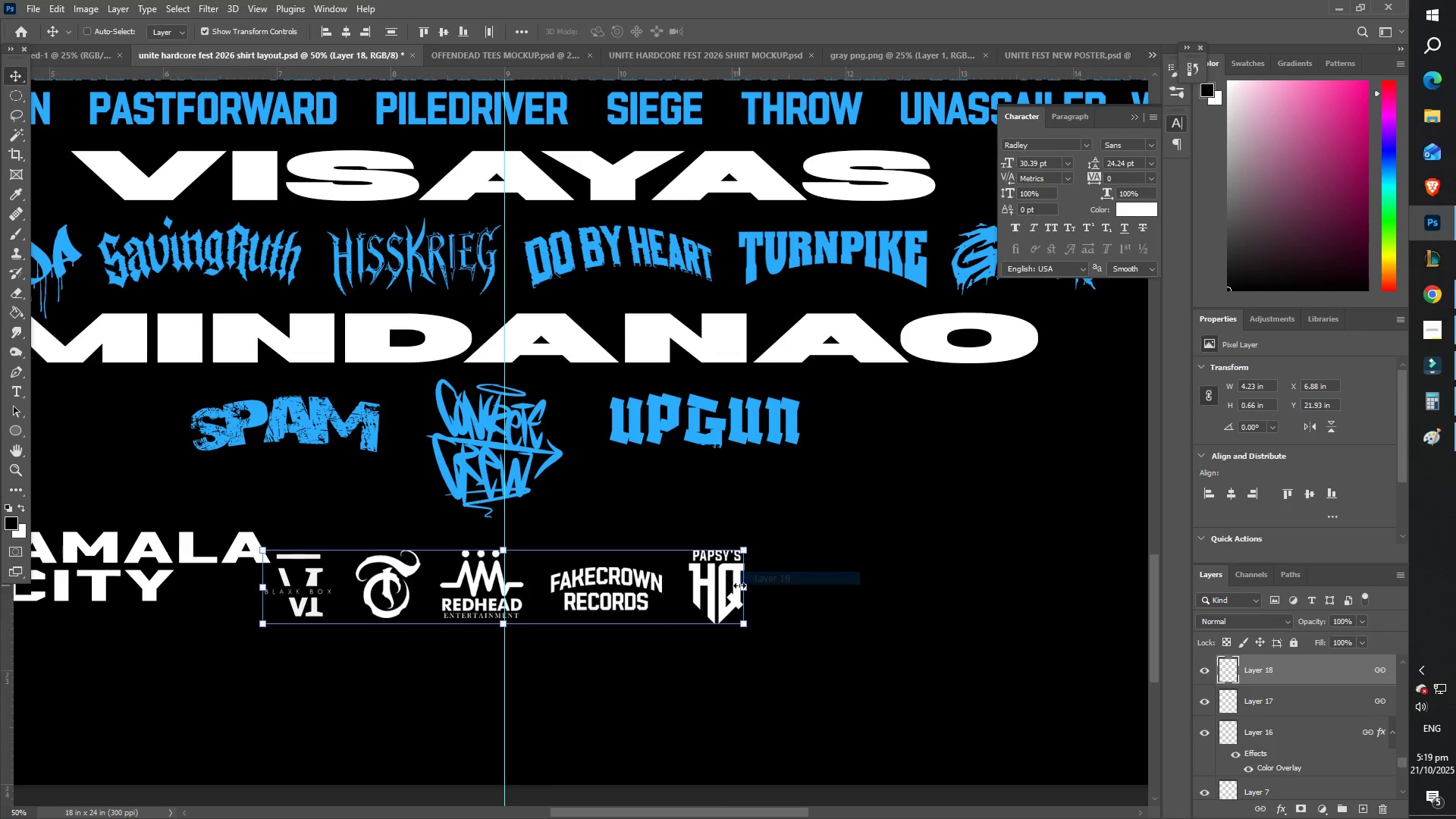 
left_click_drag(start_coordinate=[742, 585], to_coordinate=[709, 579])
 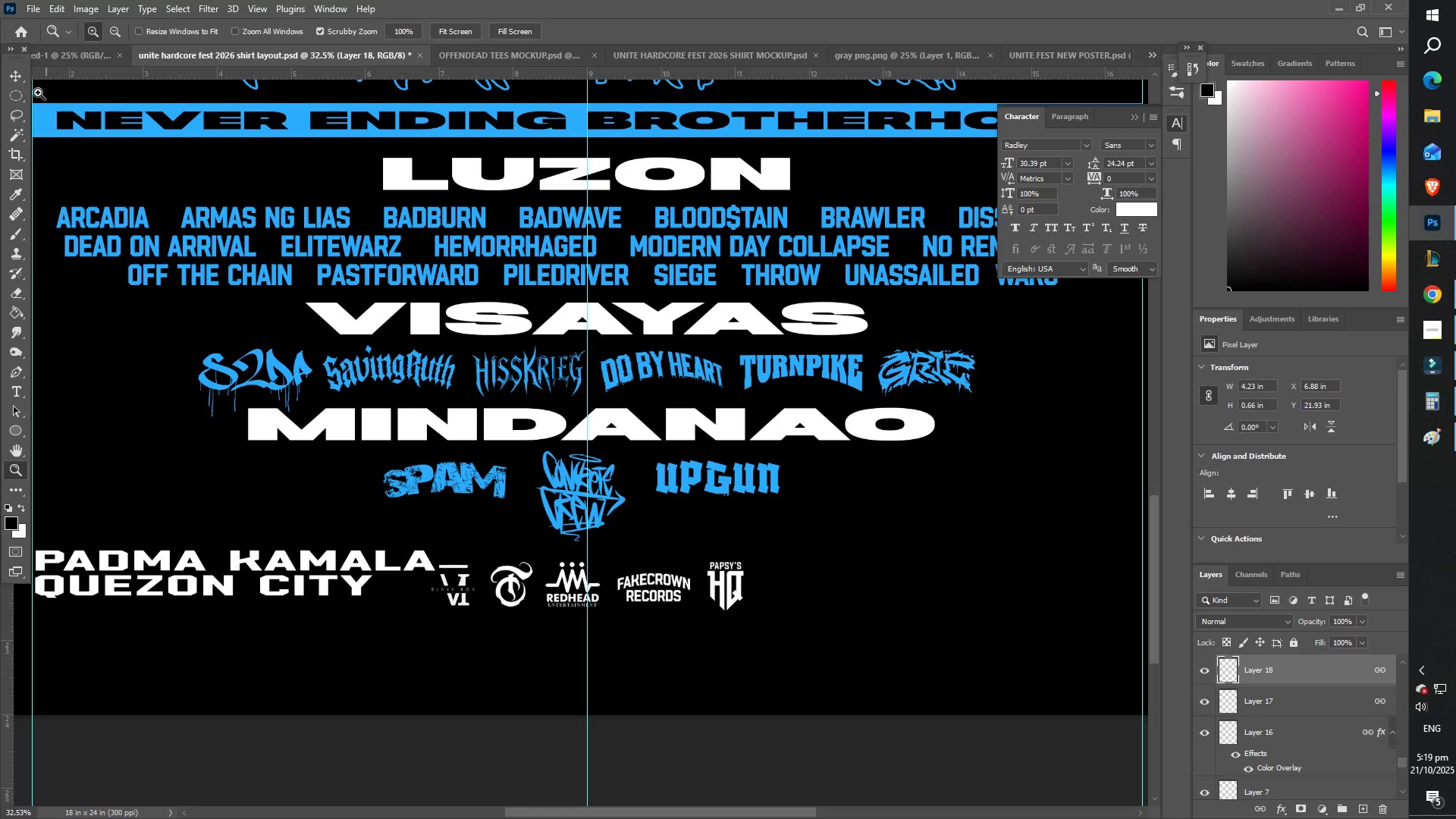 
left_click_drag(start_coordinate=[0, 67], to_coordinate=[6, 69])
 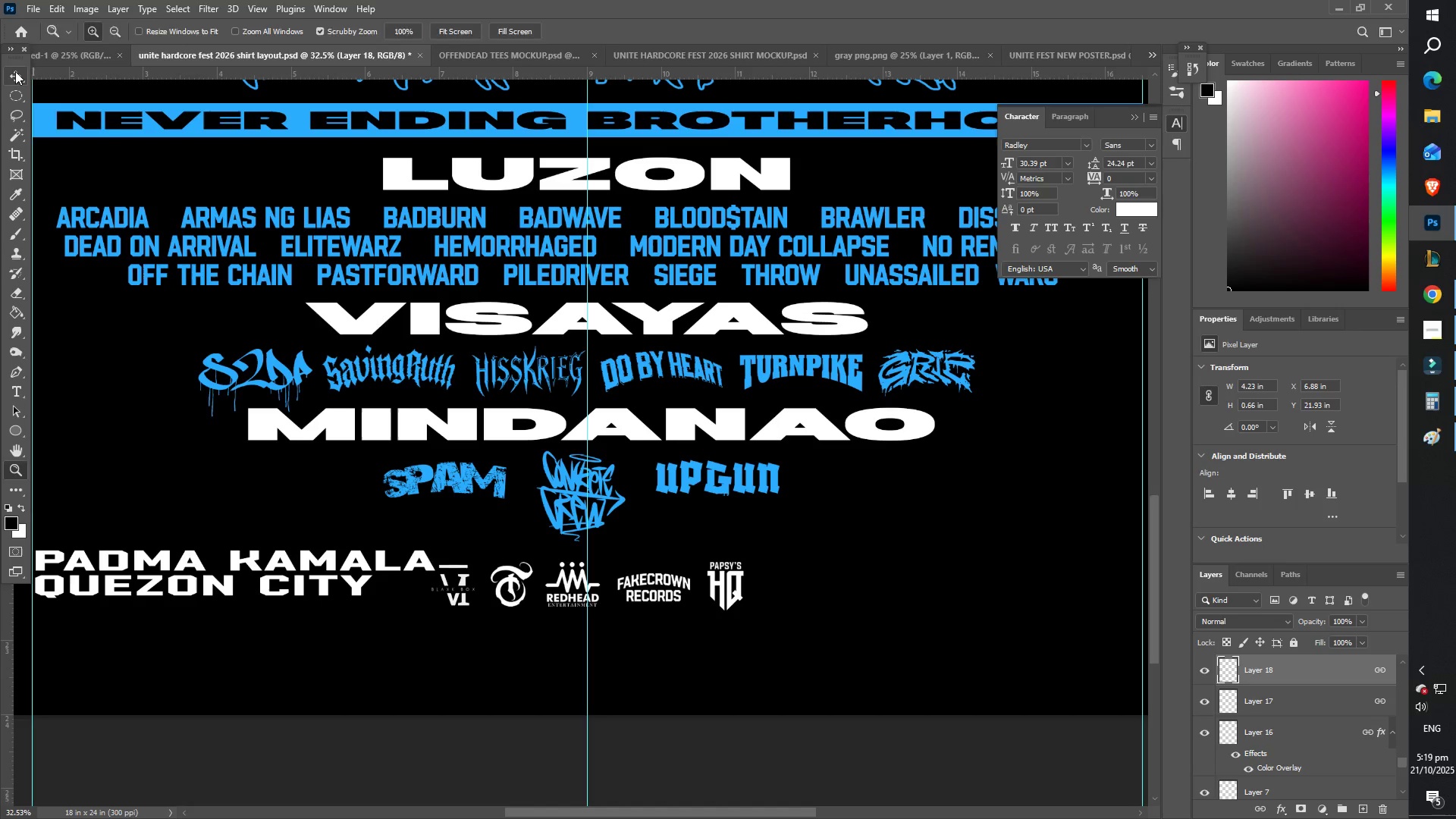 
double_click([15, 71])
 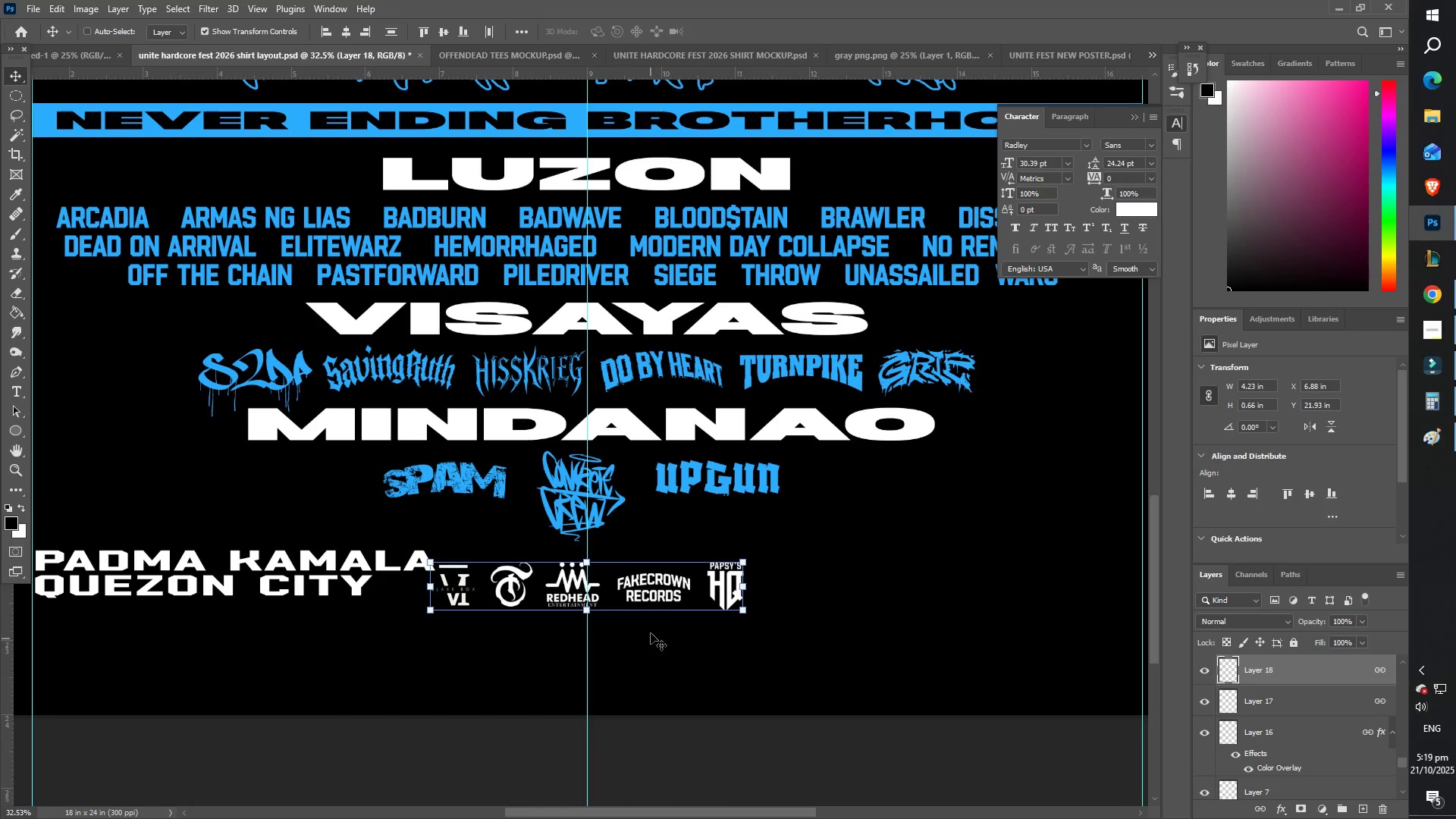 
left_click_drag(start_coordinate=[671, 588], to_coordinate=[1068, 567])
 